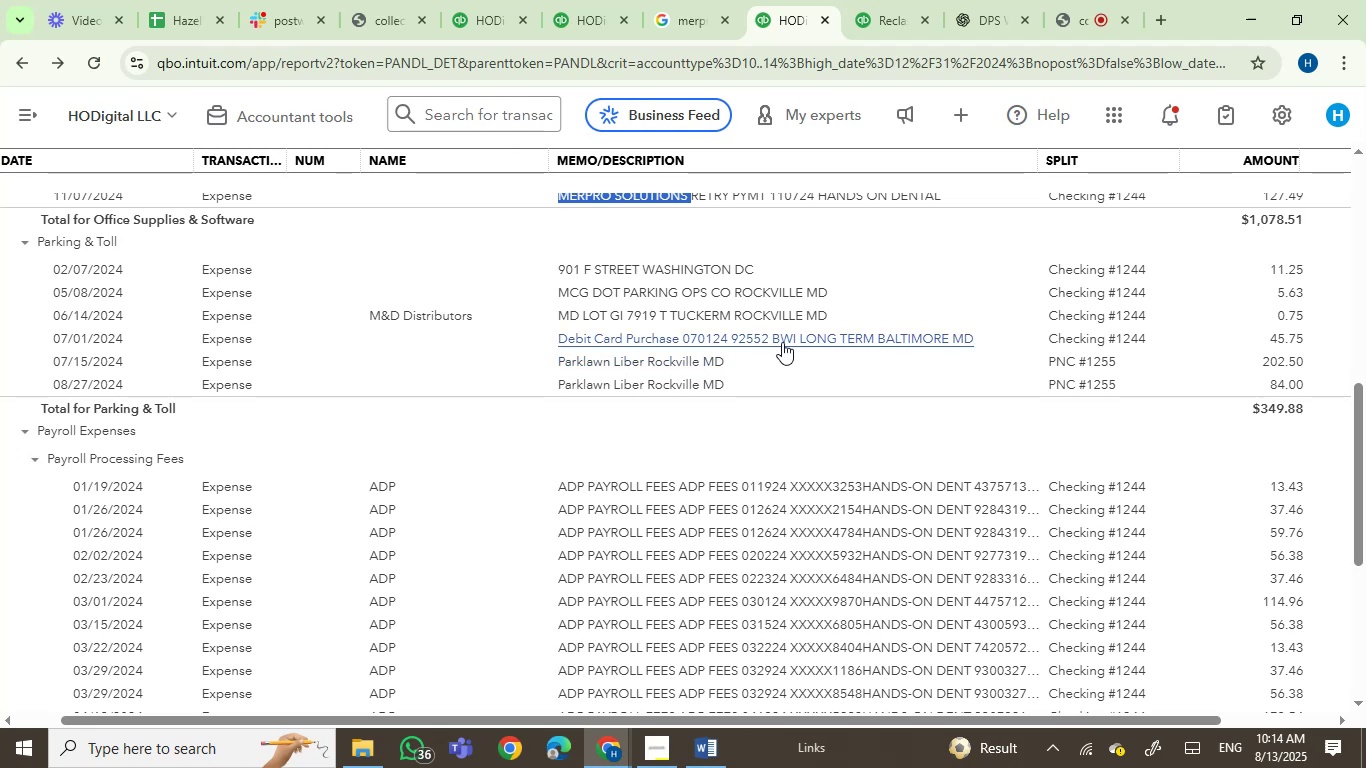 
scroll: coordinate [881, 390], scroll_direction: up, amount: 4.0
 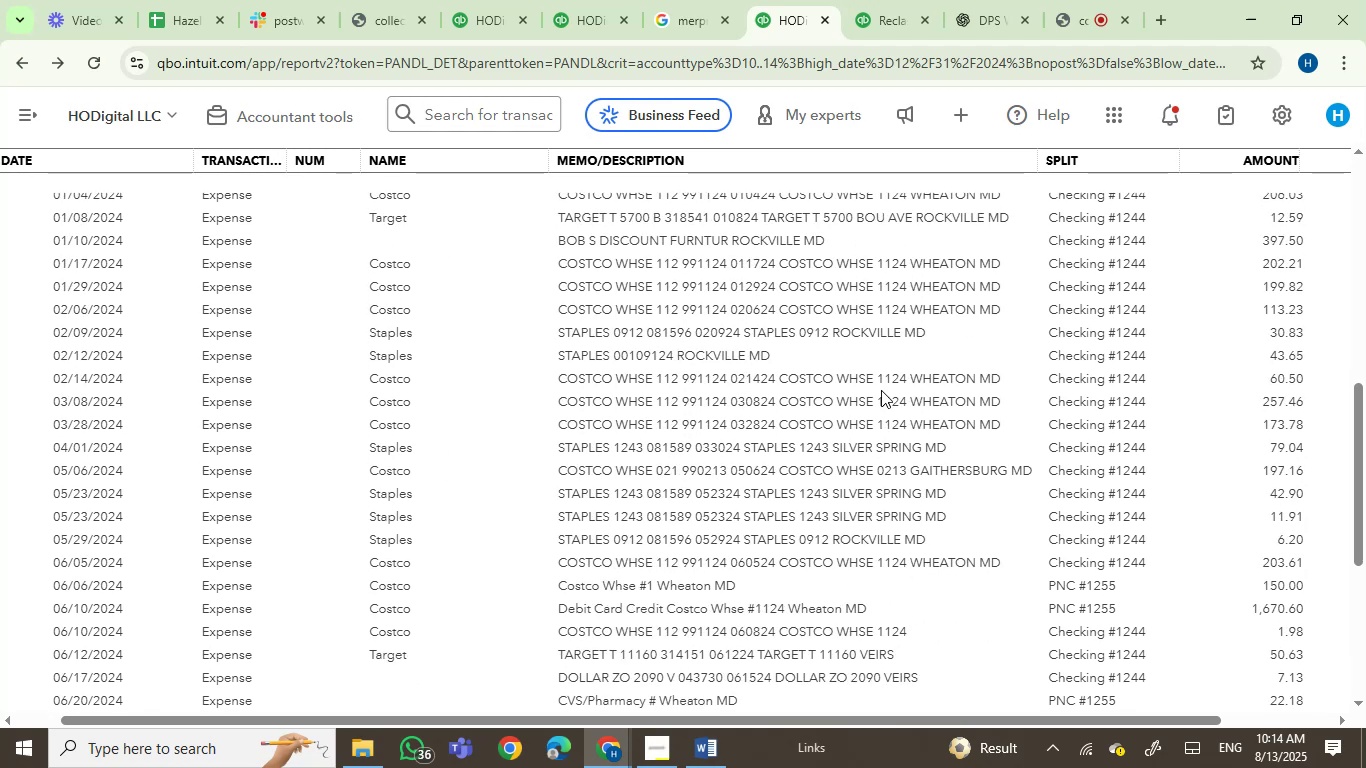 
scroll: coordinate [881, 390], scroll_direction: down, amount: 2.0
 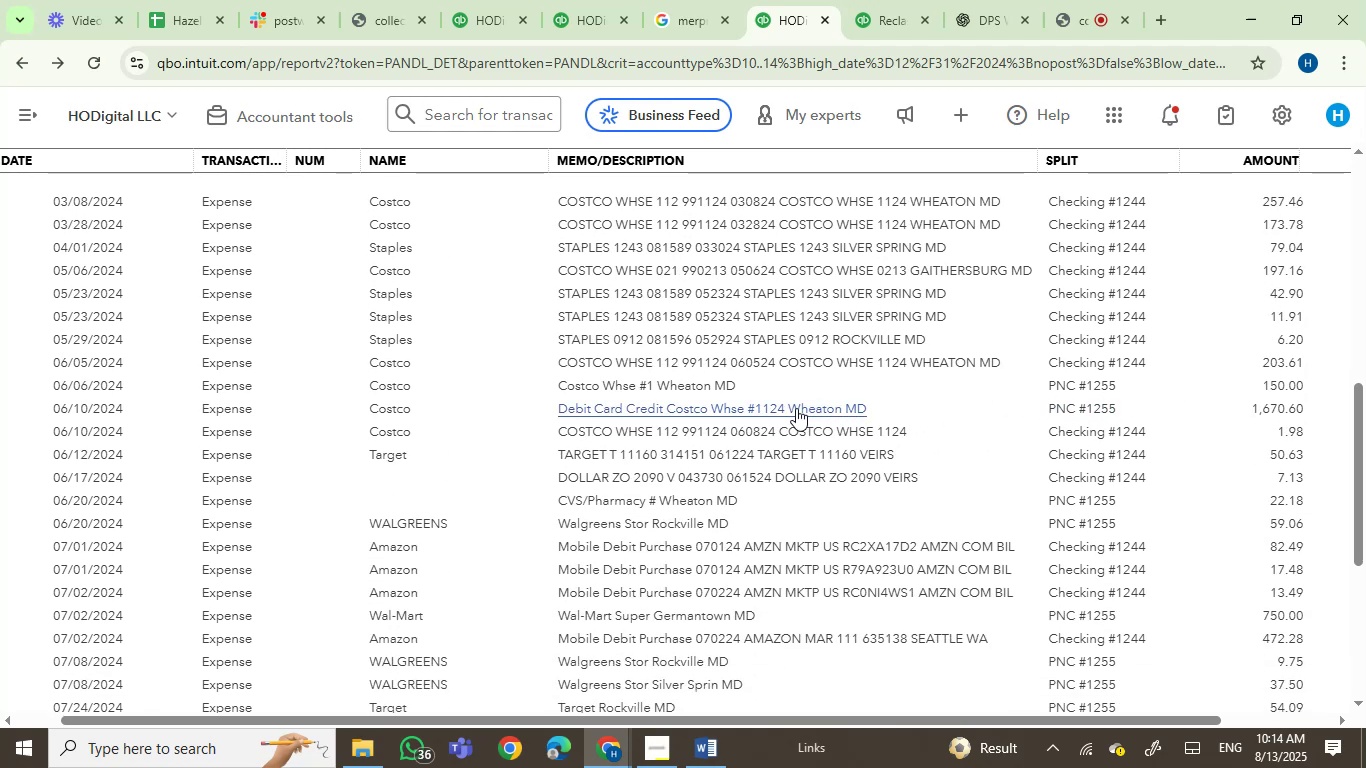 
scroll: coordinate [884, 385], scroll_direction: up, amount: 5.0
 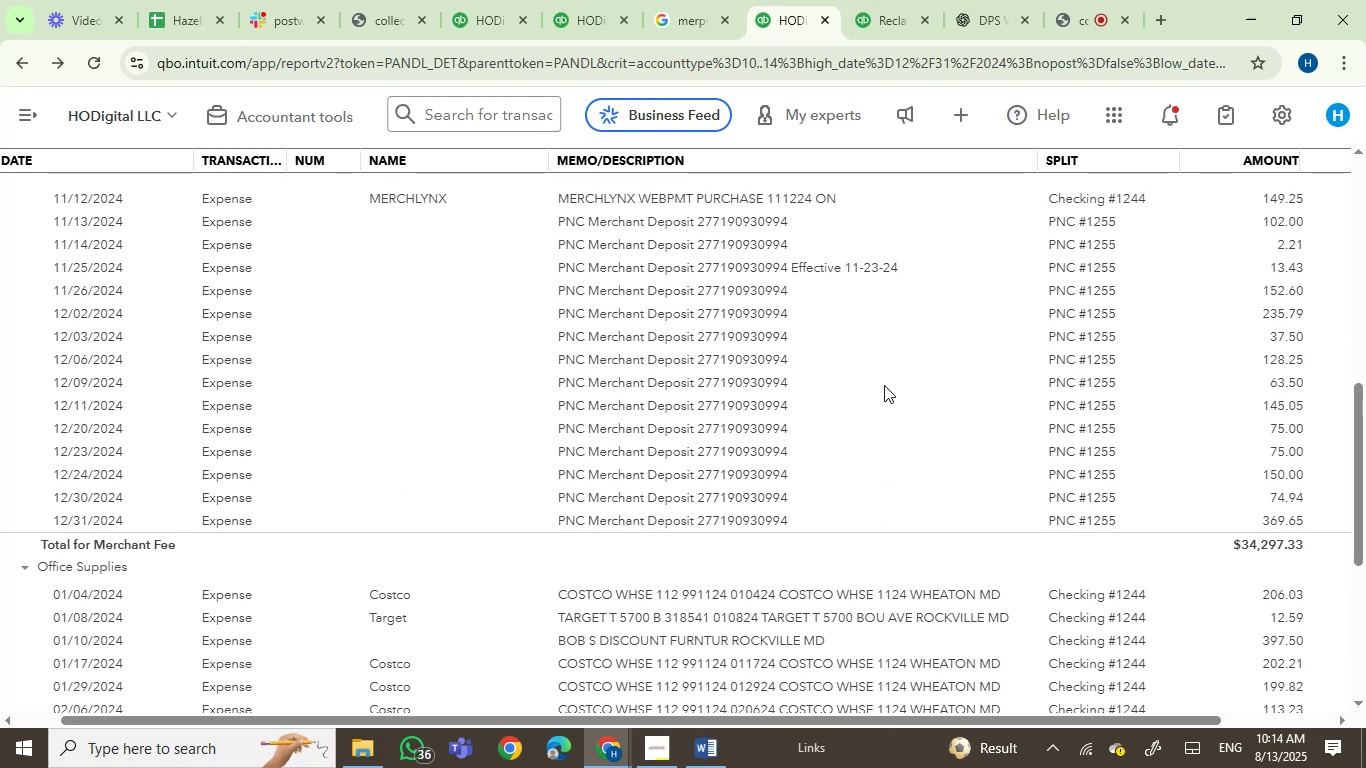 
scroll: coordinate [884, 385], scroll_direction: down, amount: 16.0
 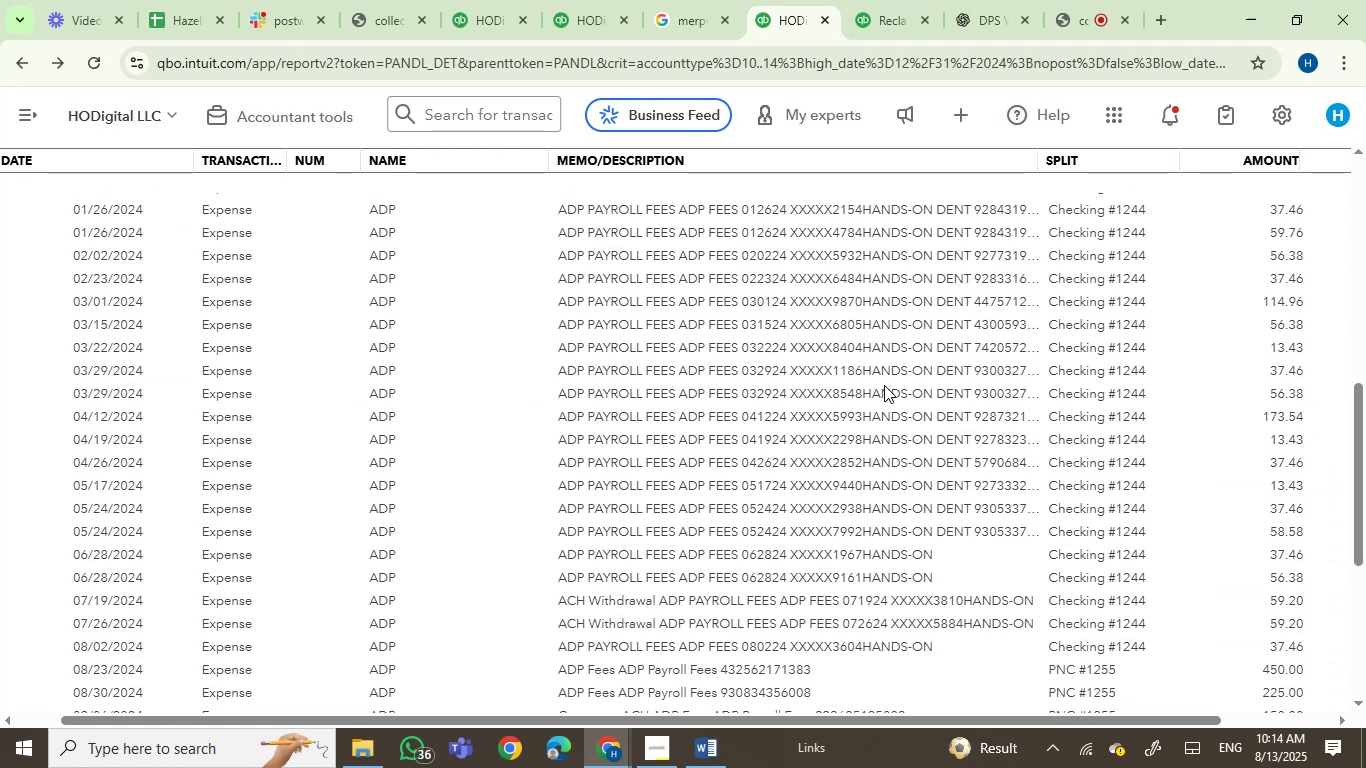 
scroll: coordinate [884, 385], scroll_direction: up, amount: 1.0
 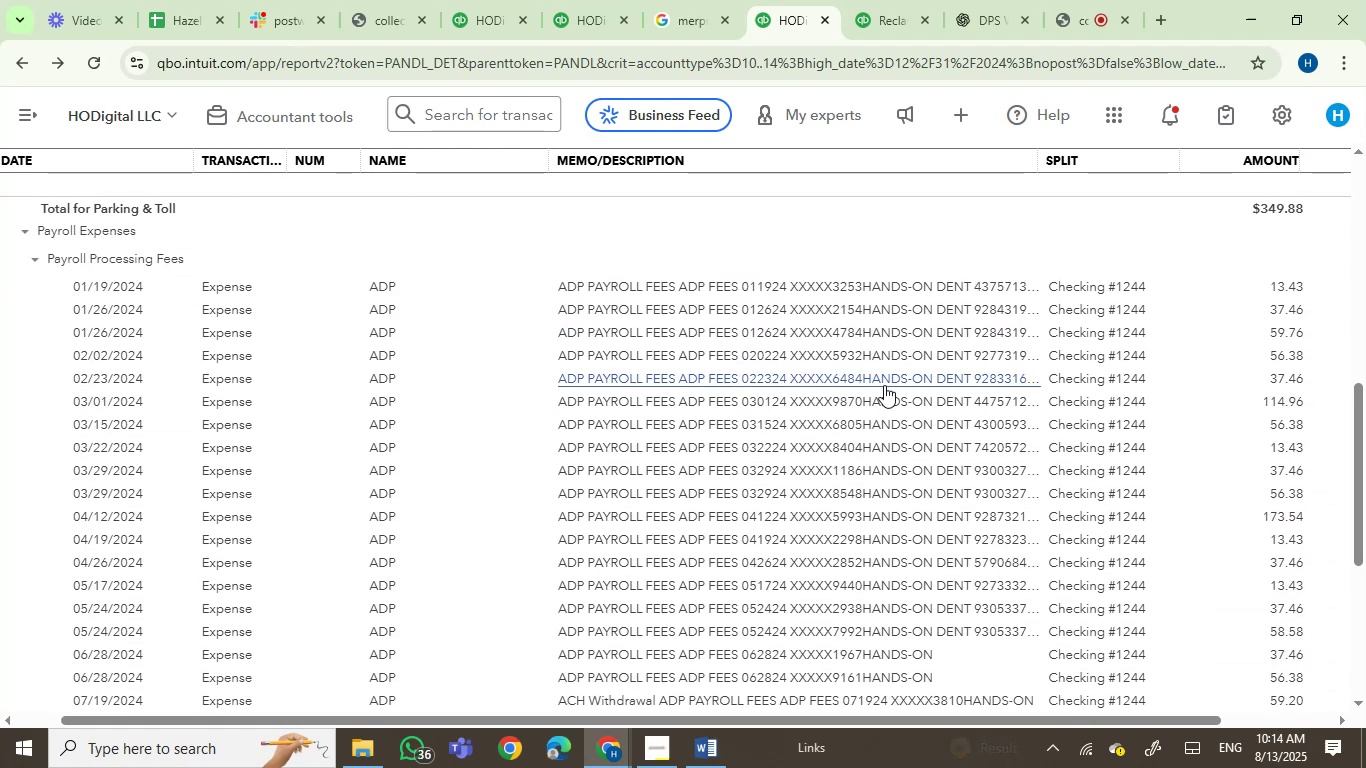 
scroll: coordinate [807, 387], scroll_direction: down, amount: 4.0
 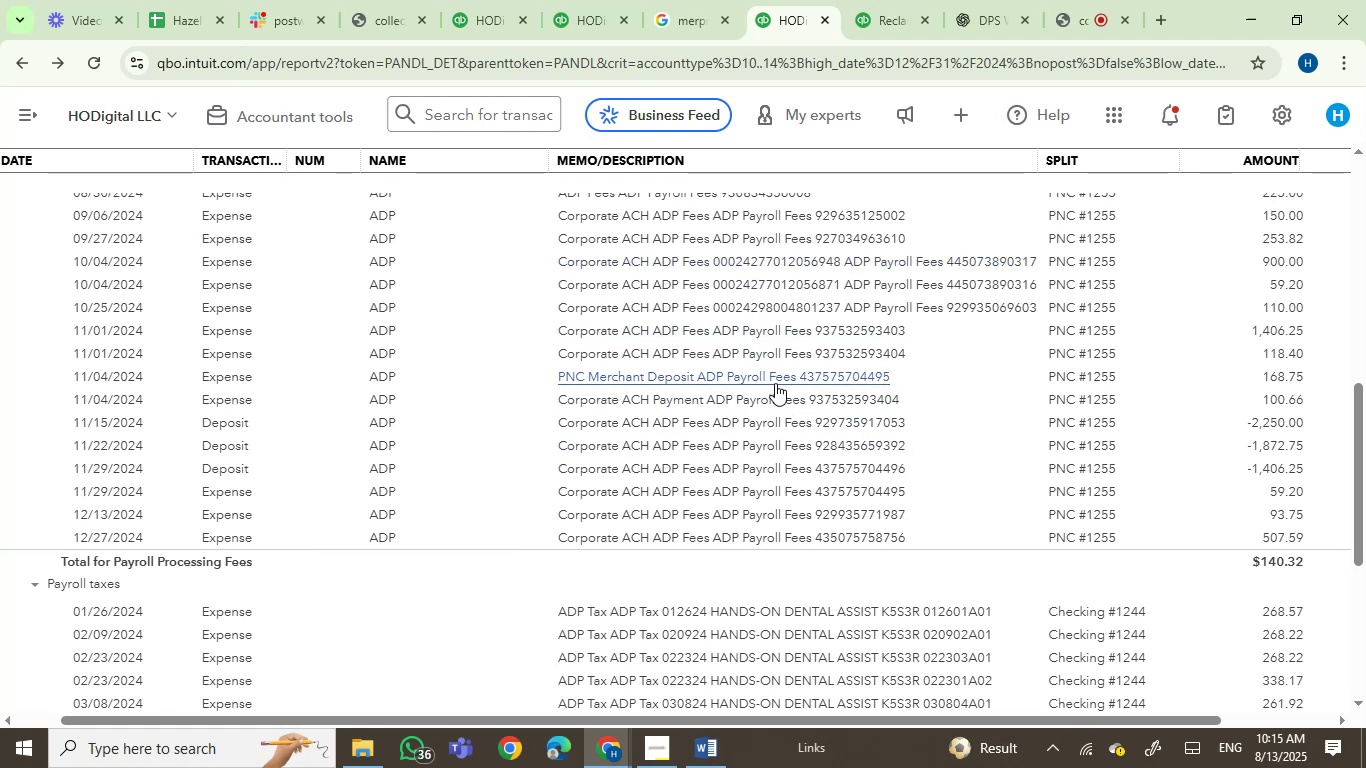 
wait(7.16)
 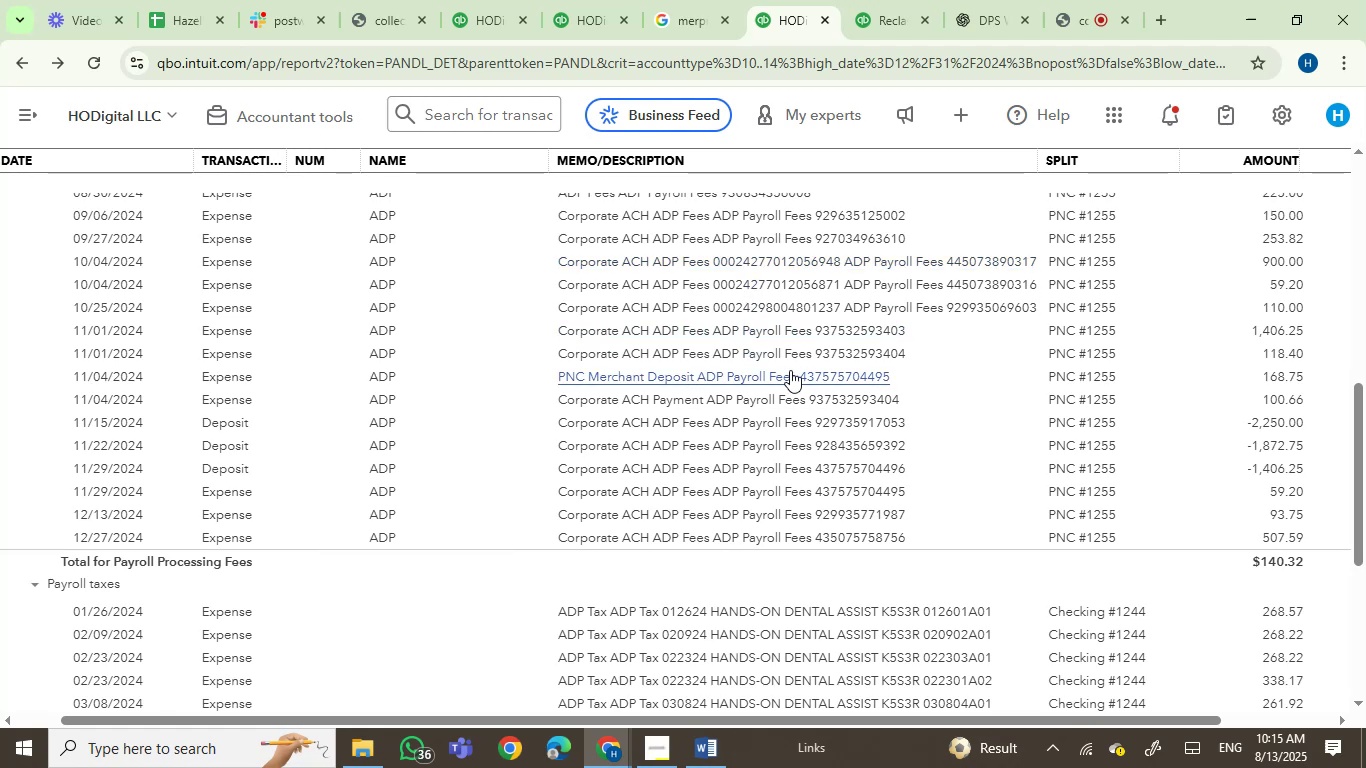 
scroll: coordinate [857, 482], scroll_direction: down, amount: 1.0
 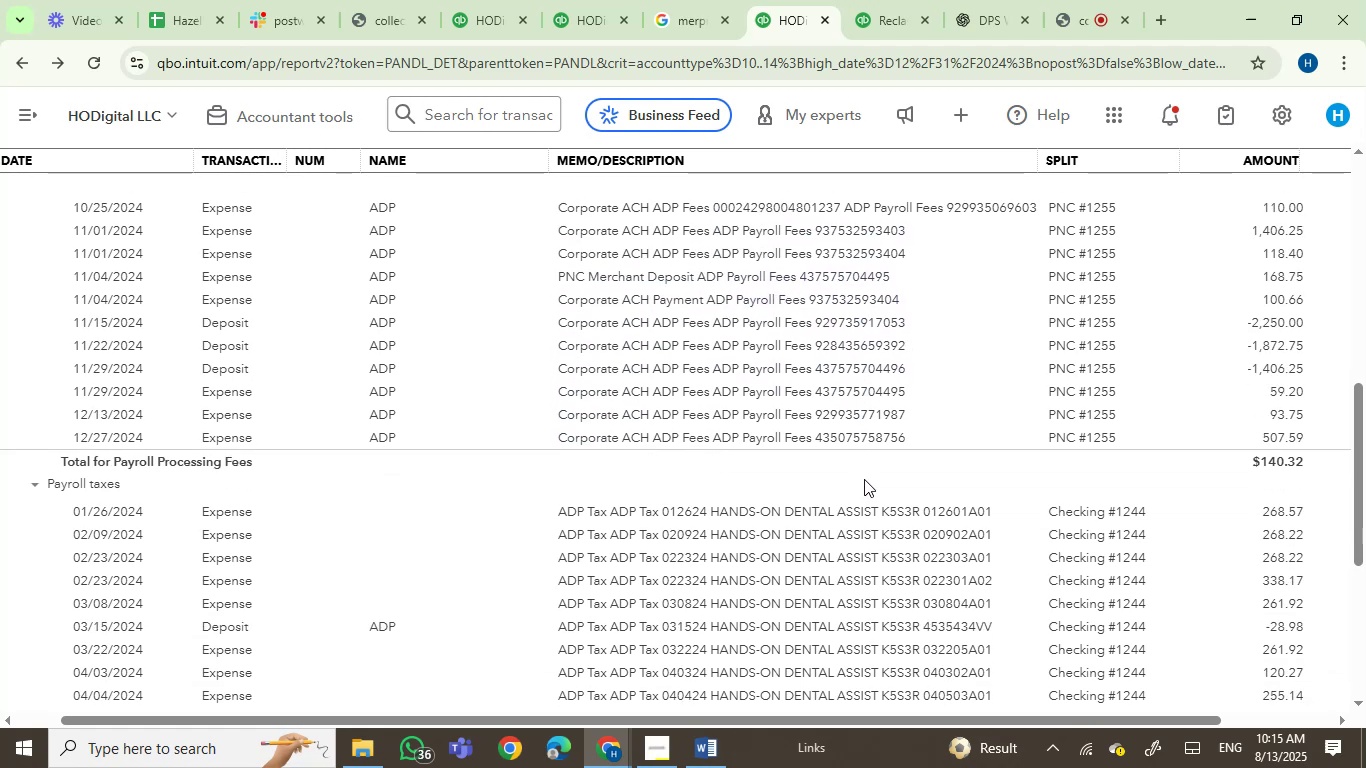 
scroll: coordinate [865, 477], scroll_direction: up, amount: 2.0
 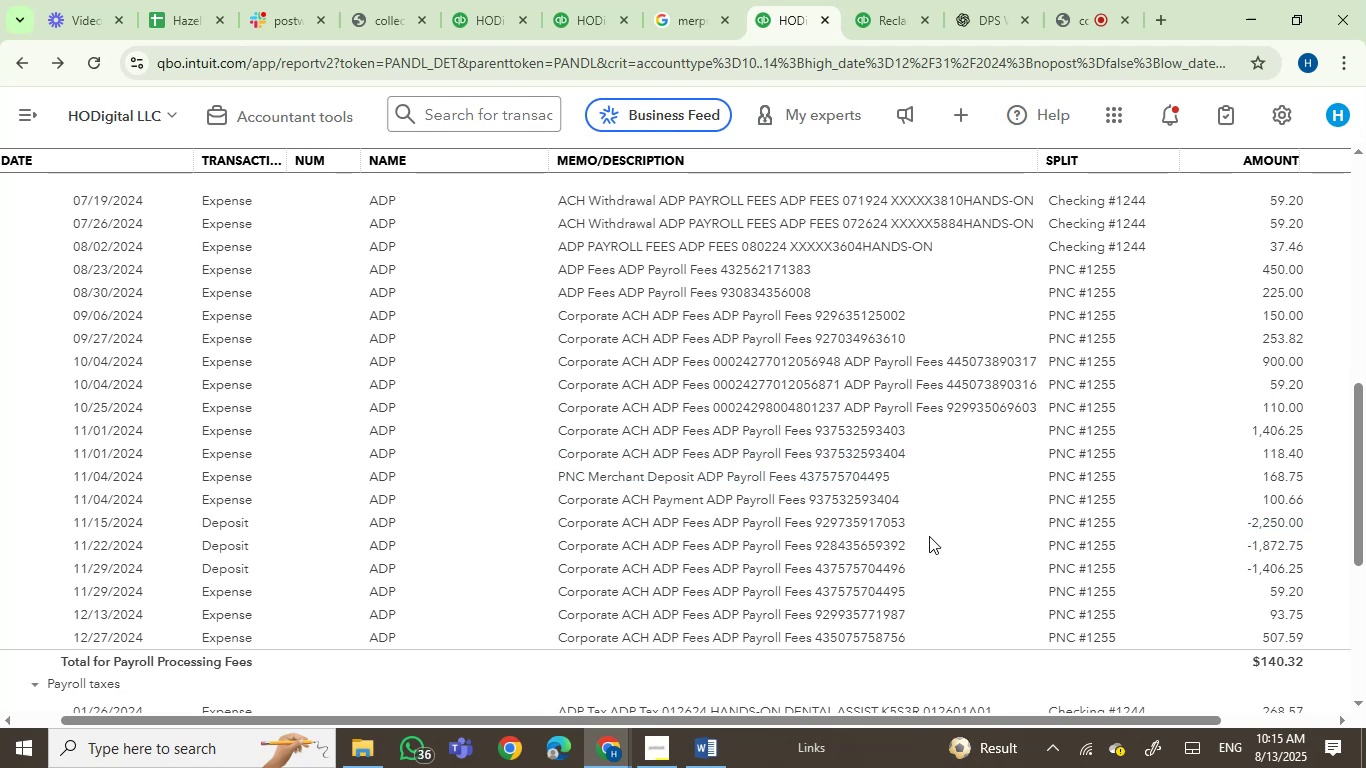 
scroll: coordinate [967, 452], scroll_direction: down, amount: 1.0
 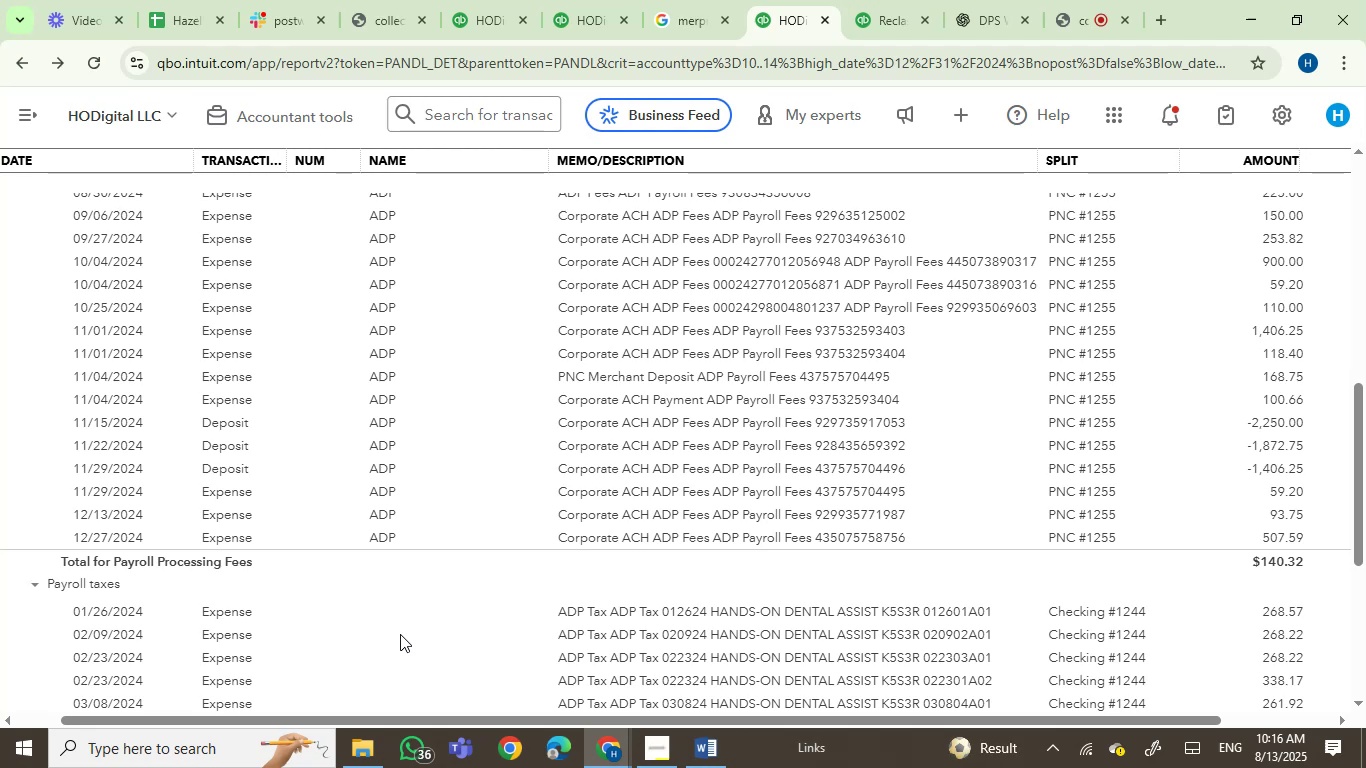 
wait(52.94)
 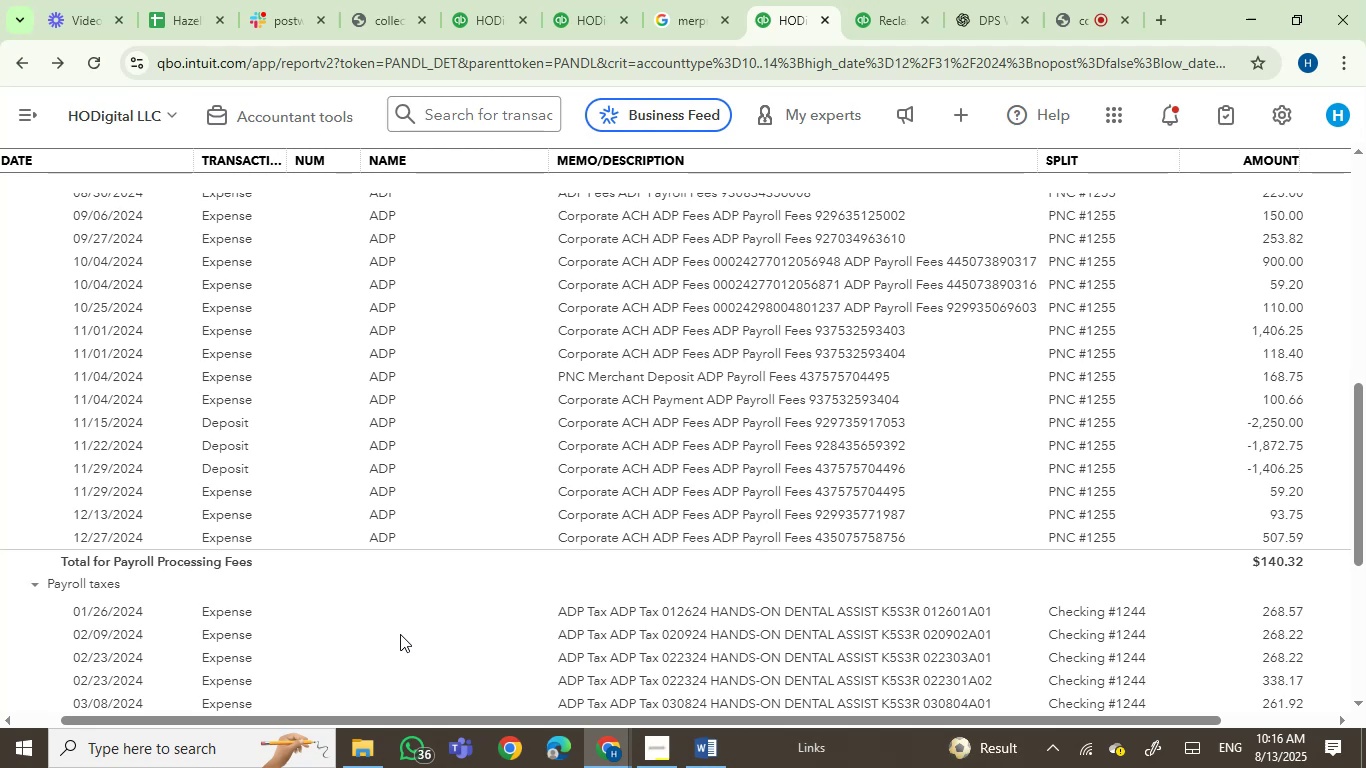 
scroll: coordinate [401, 633], scroll_direction: down, amount: 3.0
 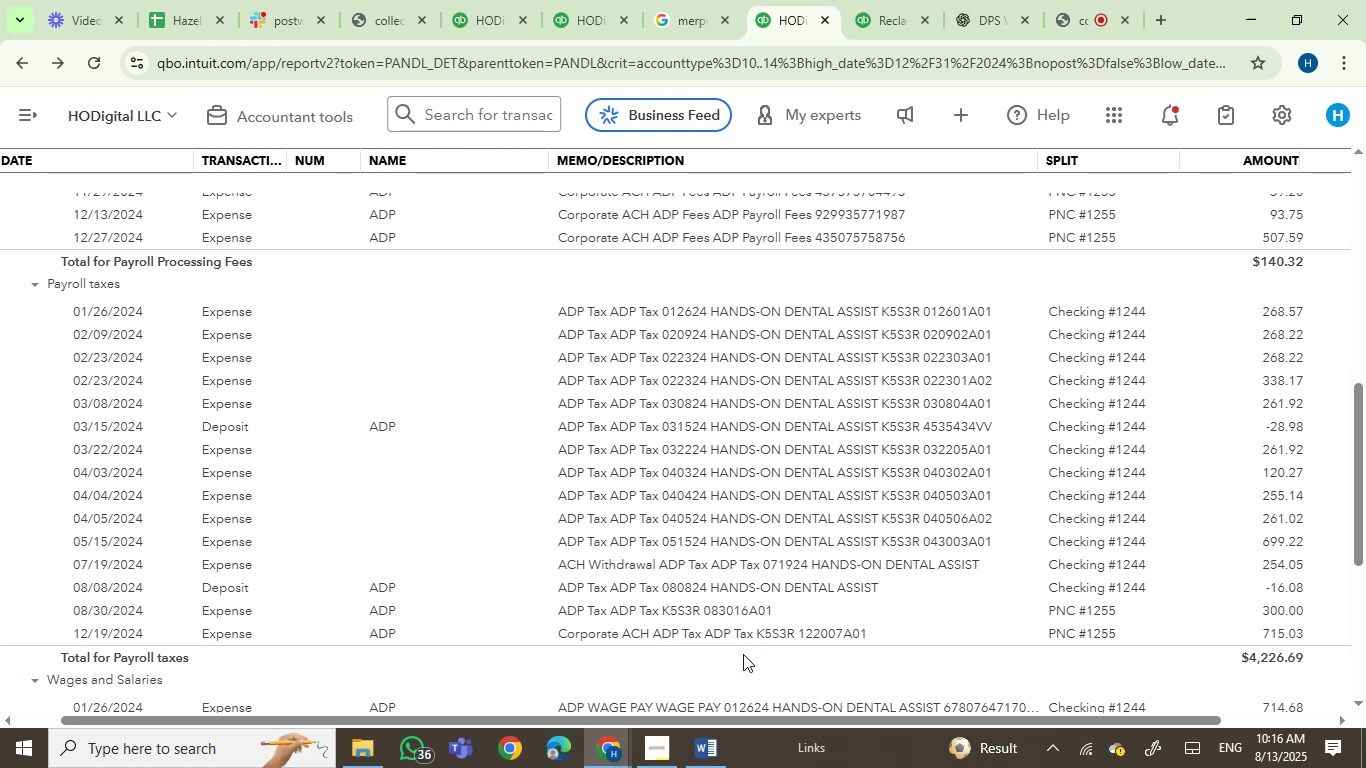 
wait(14.94)
 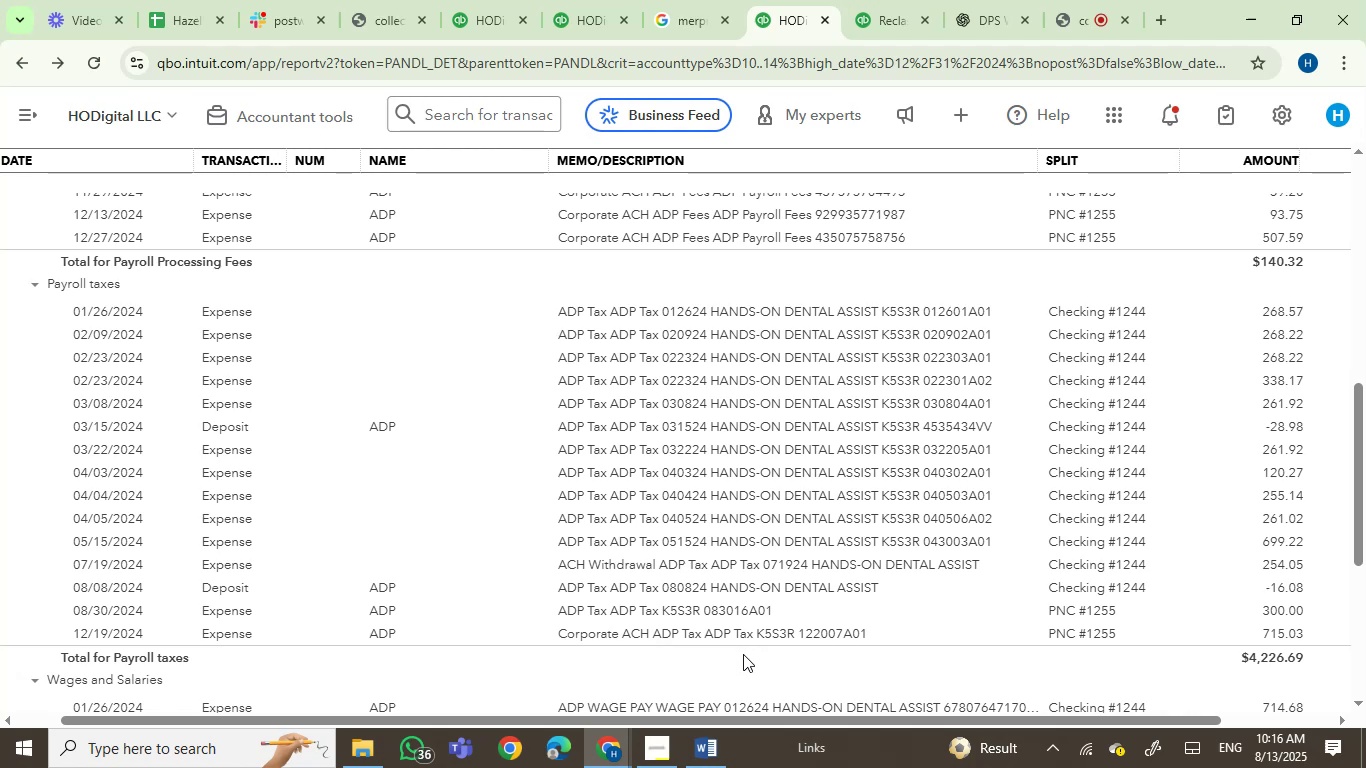 
scroll: coordinate [182, 514], scroll_direction: down, amount: 11.0
 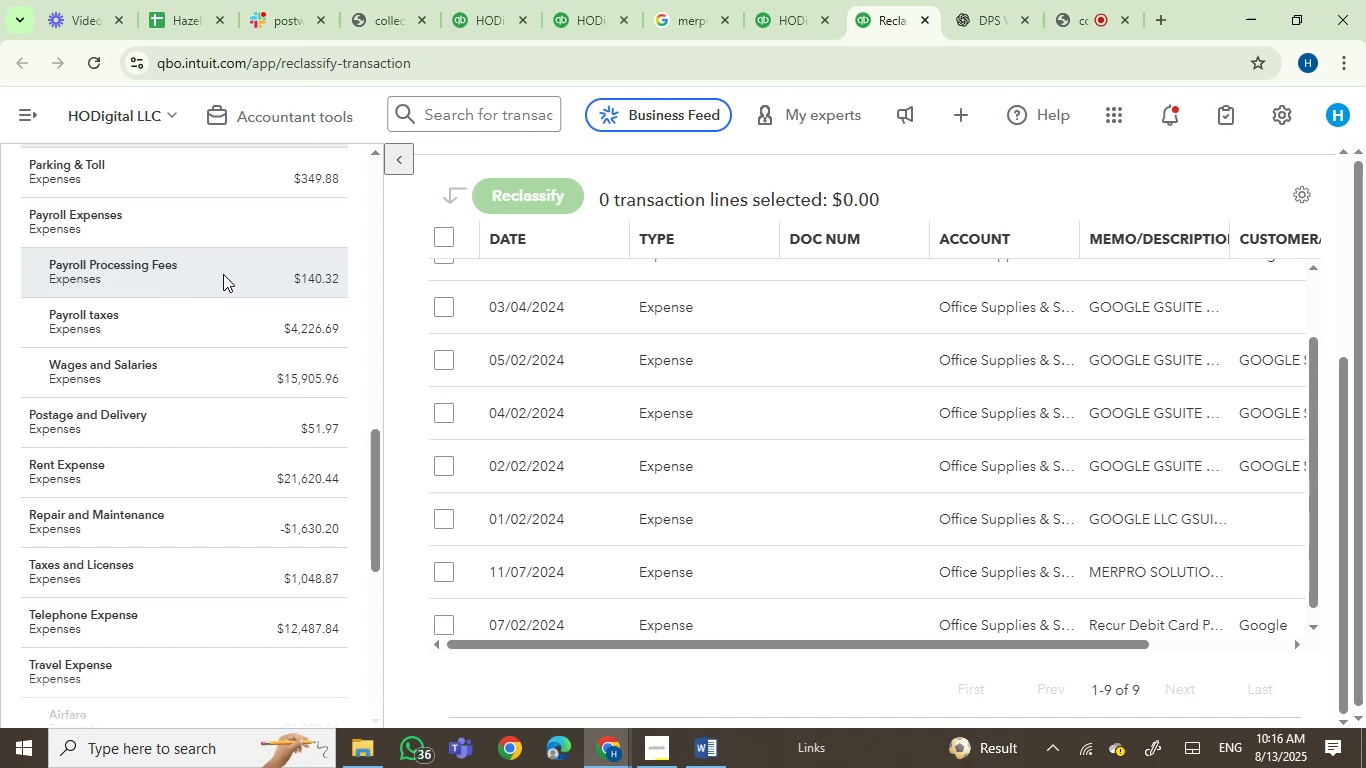 
left_click([215, 319])
 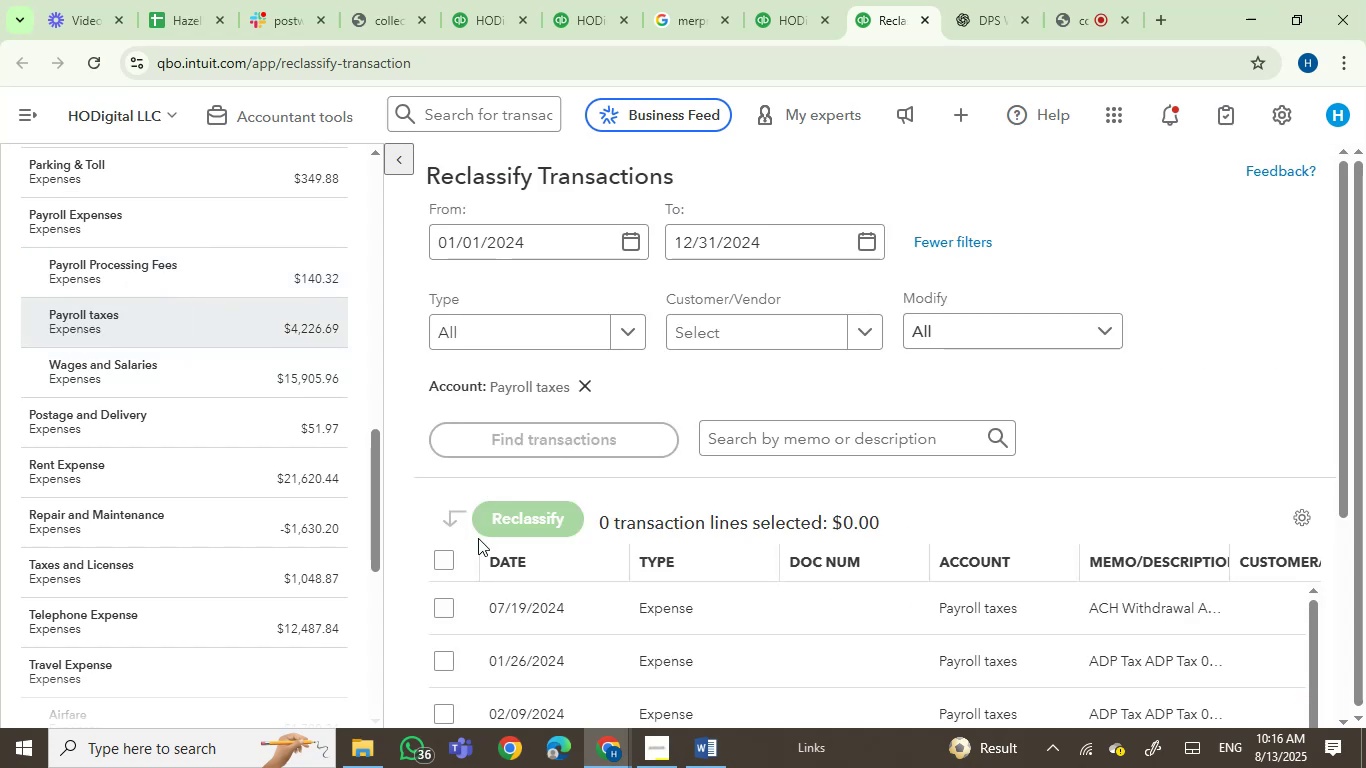 
left_click([444, 562])
 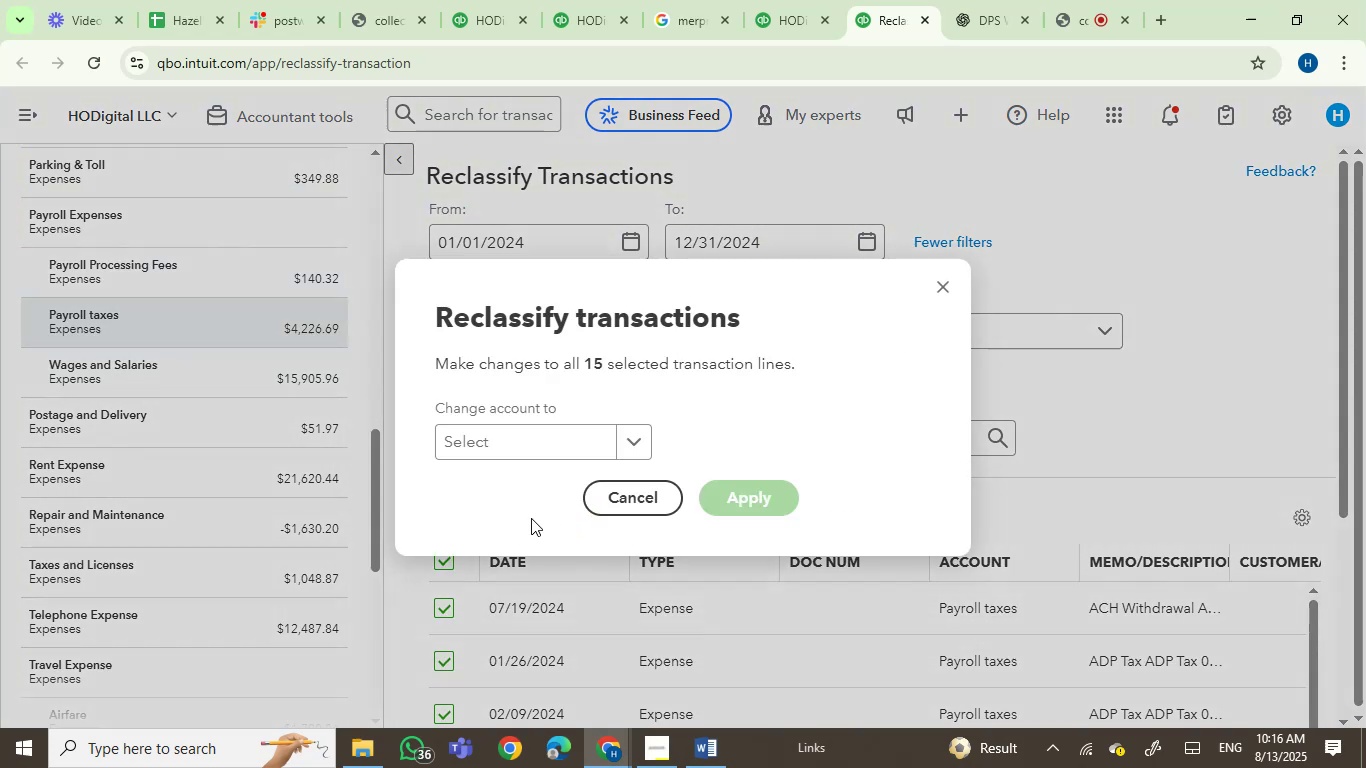 
left_click([529, 448])
 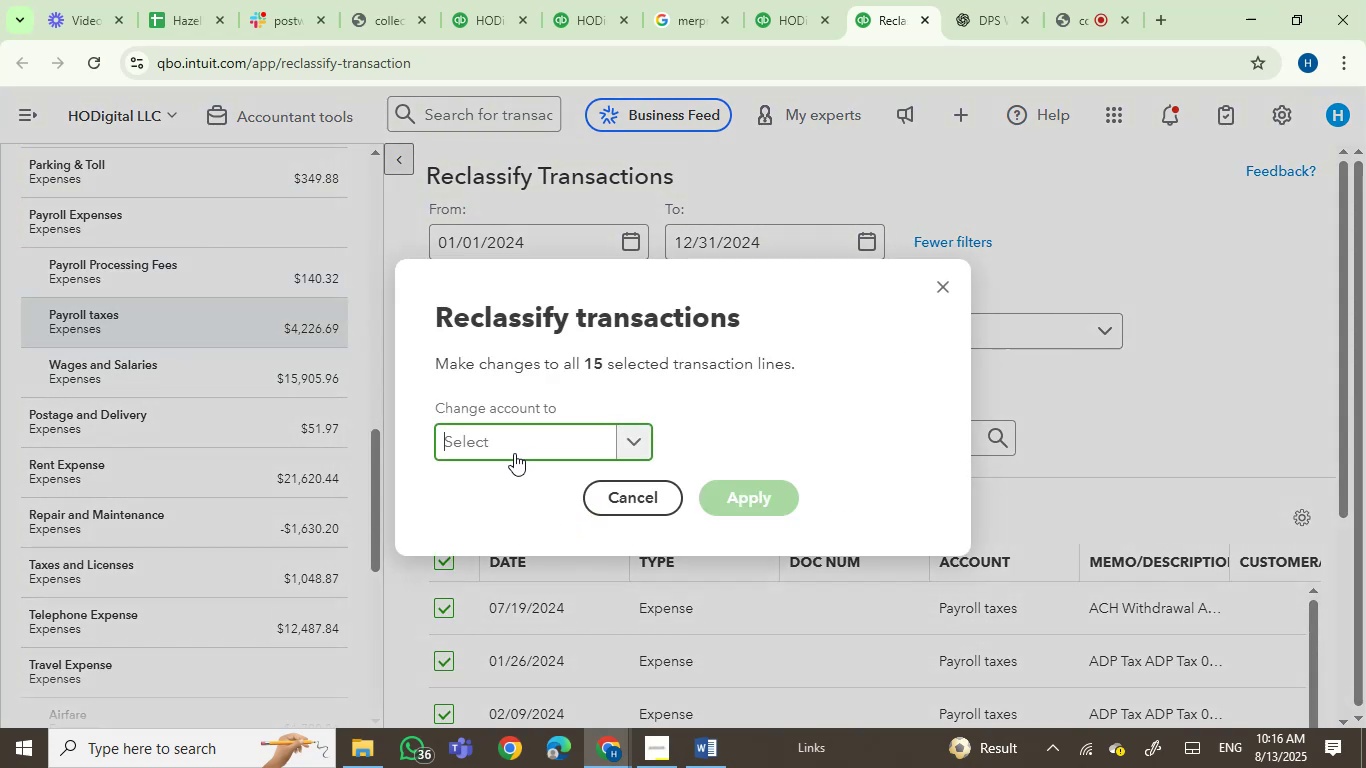 
type(PAYRLL)
 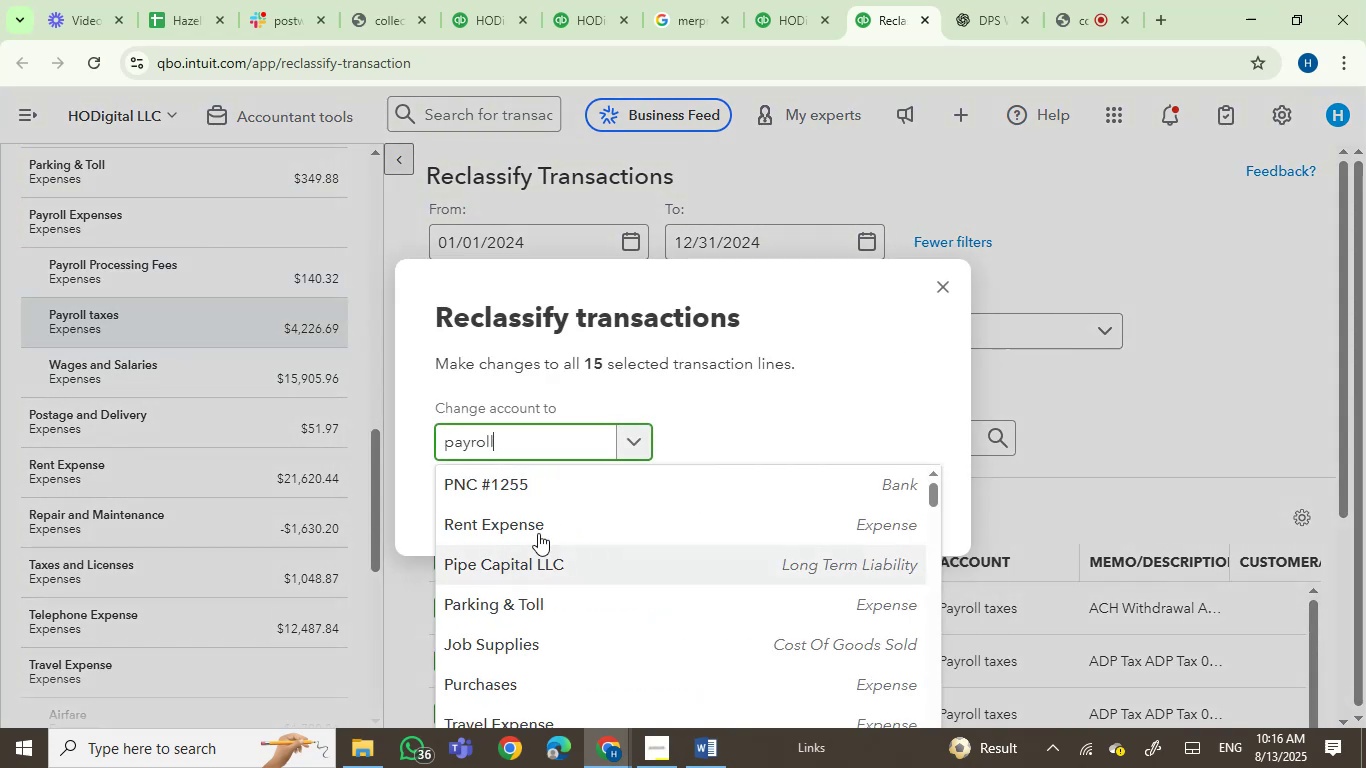 
hold_key(key=O, duration=0.53)
 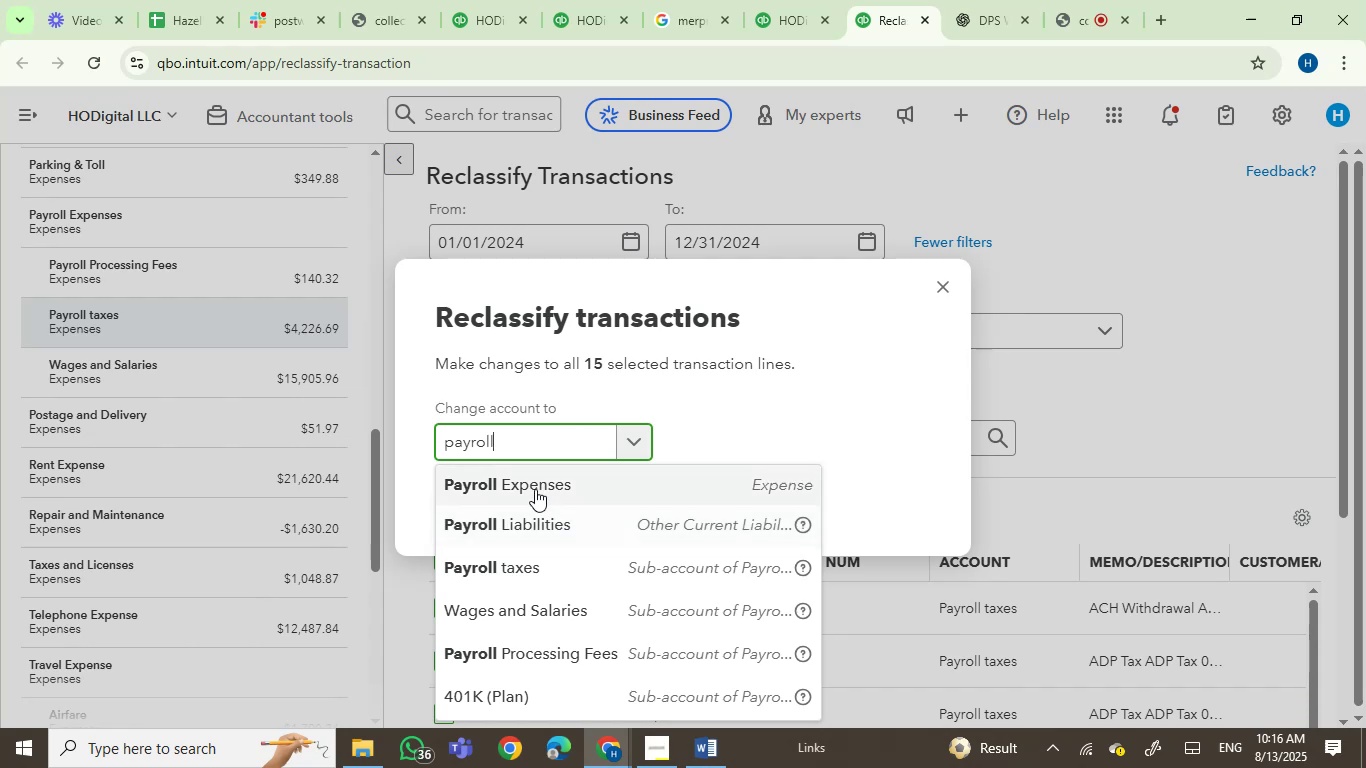 
left_click([567, 528])
 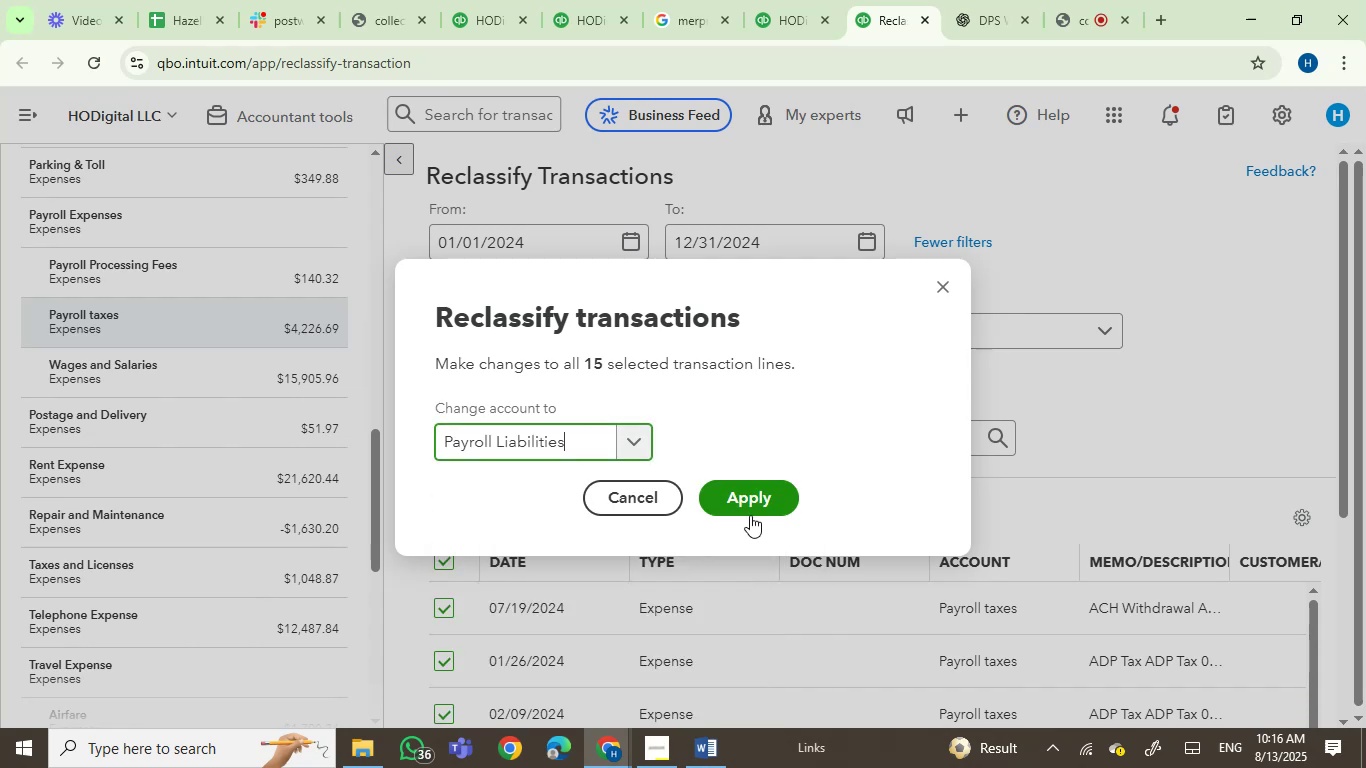 
left_click([758, 496])
 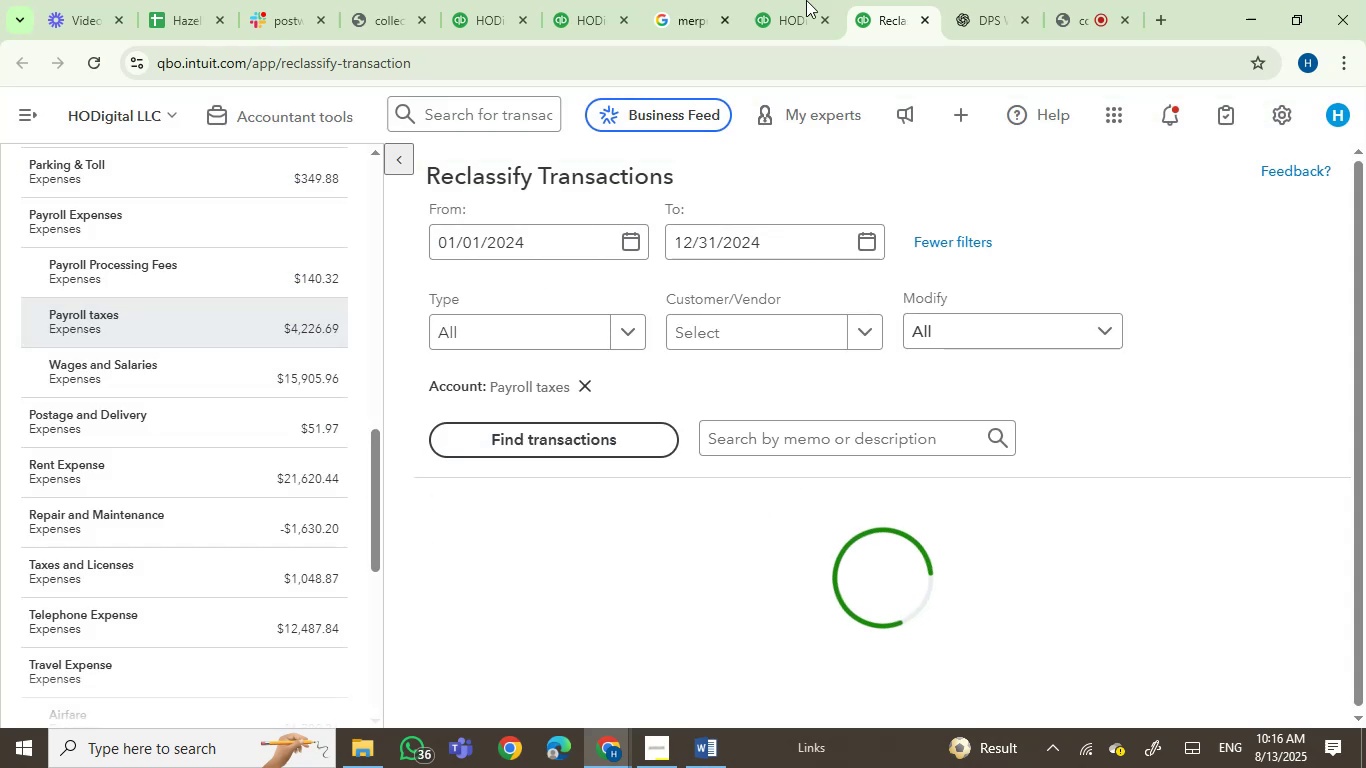 
left_click([788, 16])
 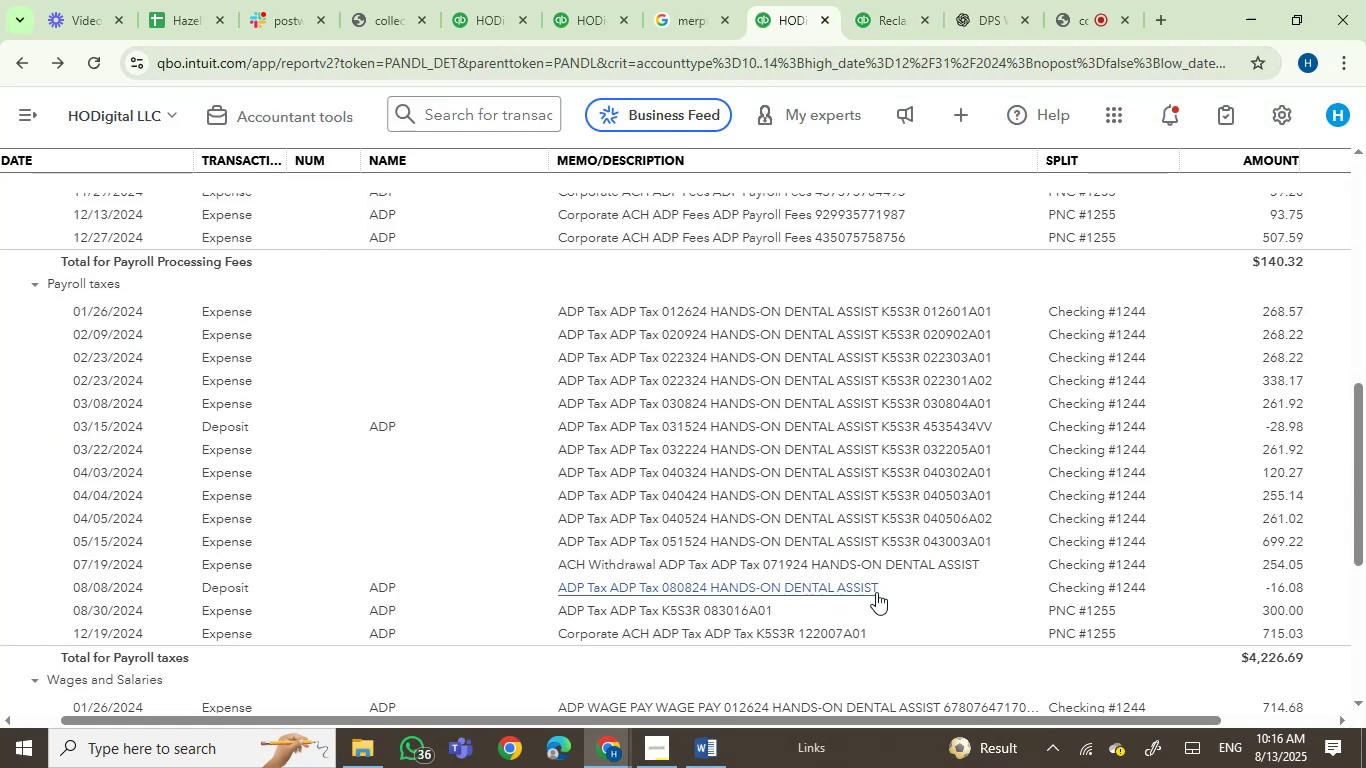 
scroll: coordinate [785, 595], scroll_direction: down, amount: 6.0
 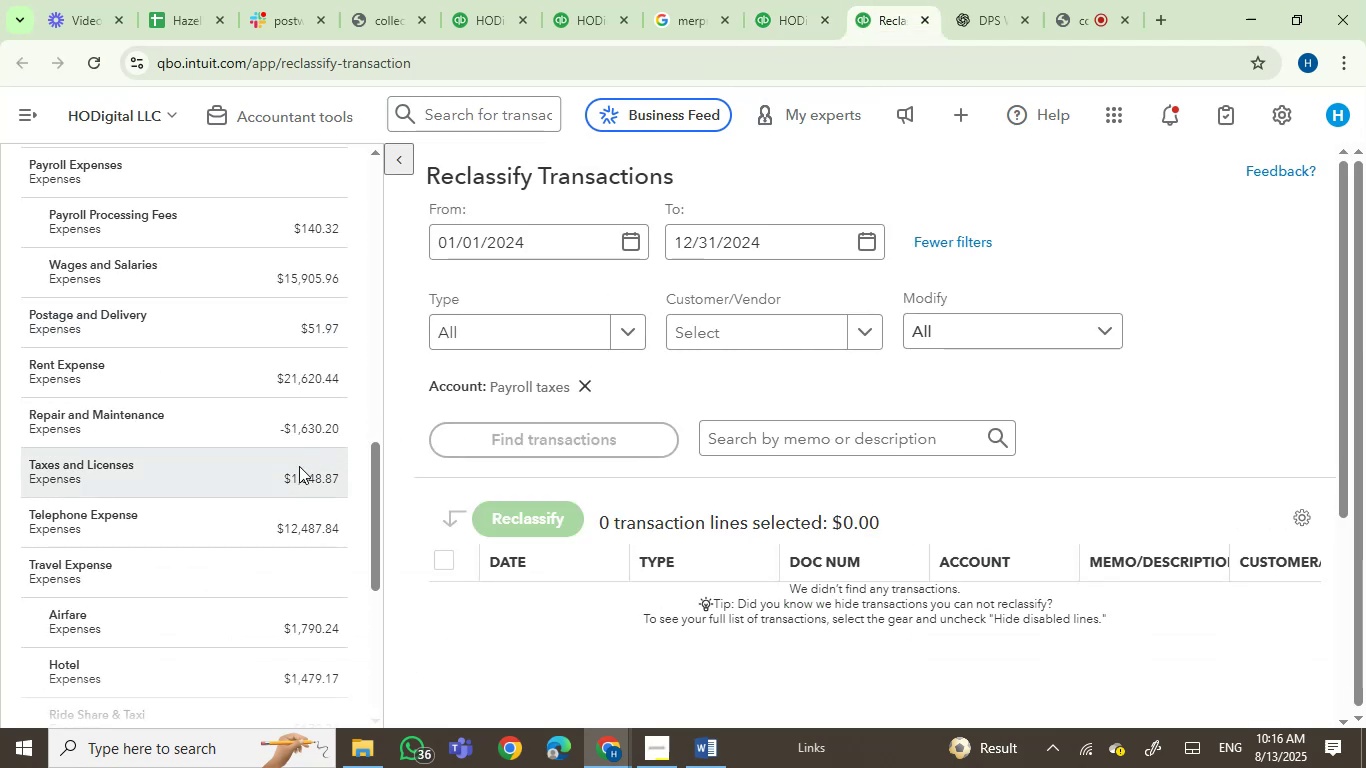 
wait(8.05)
 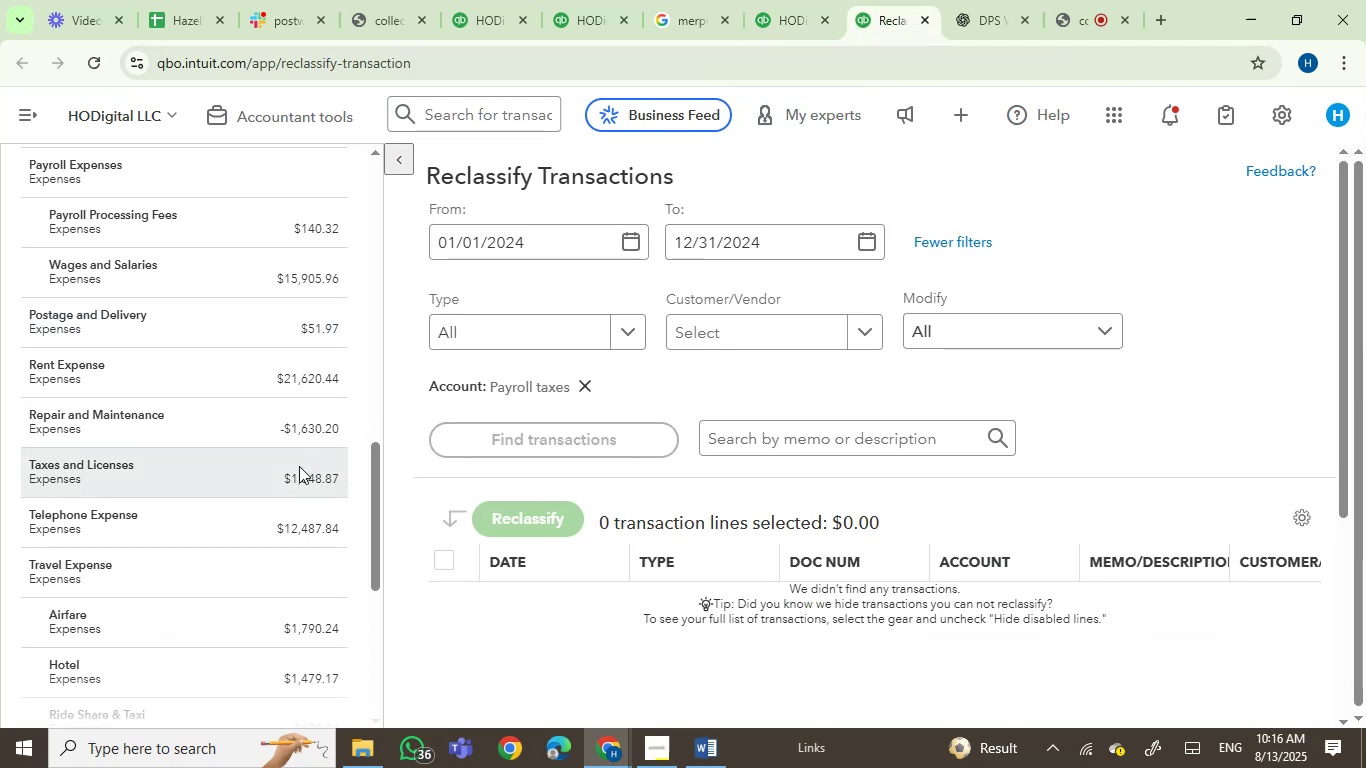 
left_click([782, 1])
 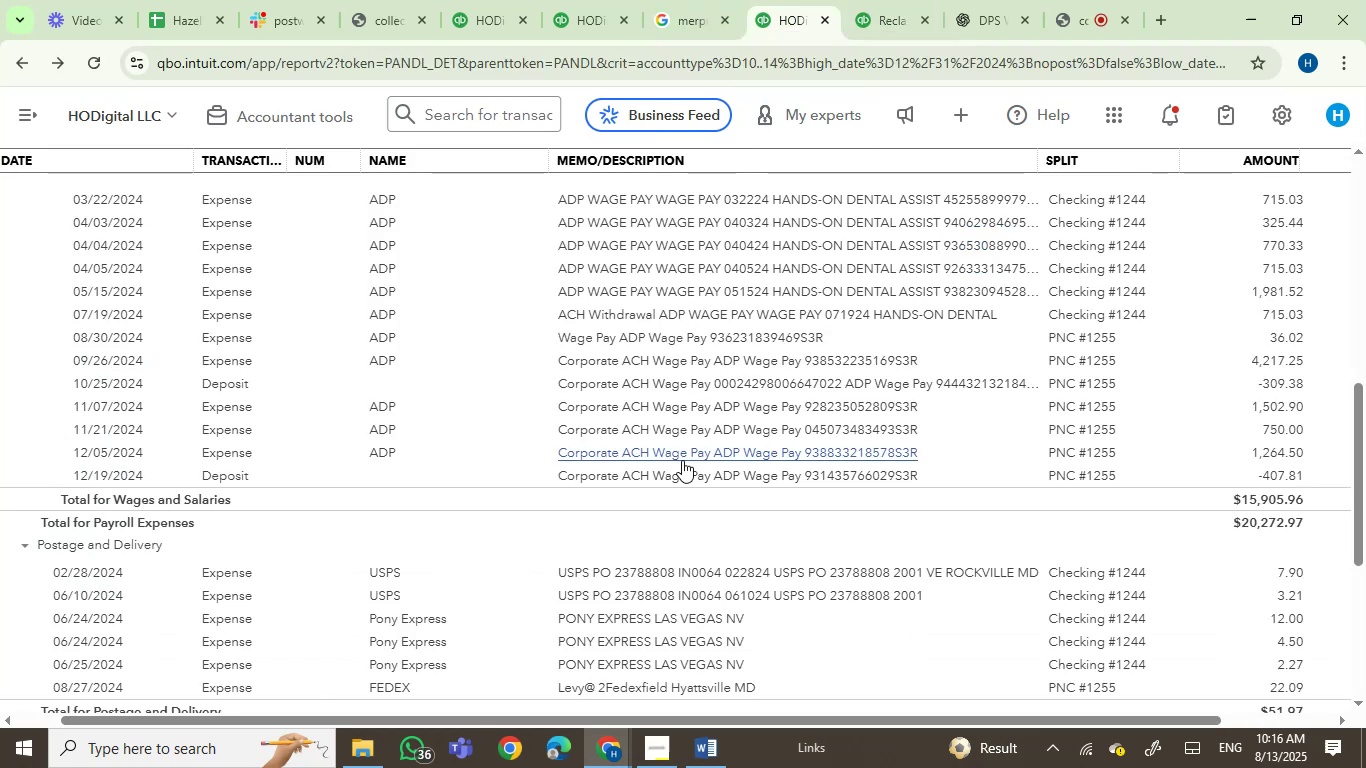 
scroll: coordinate [679, 460], scroll_direction: up, amount: 1.0
 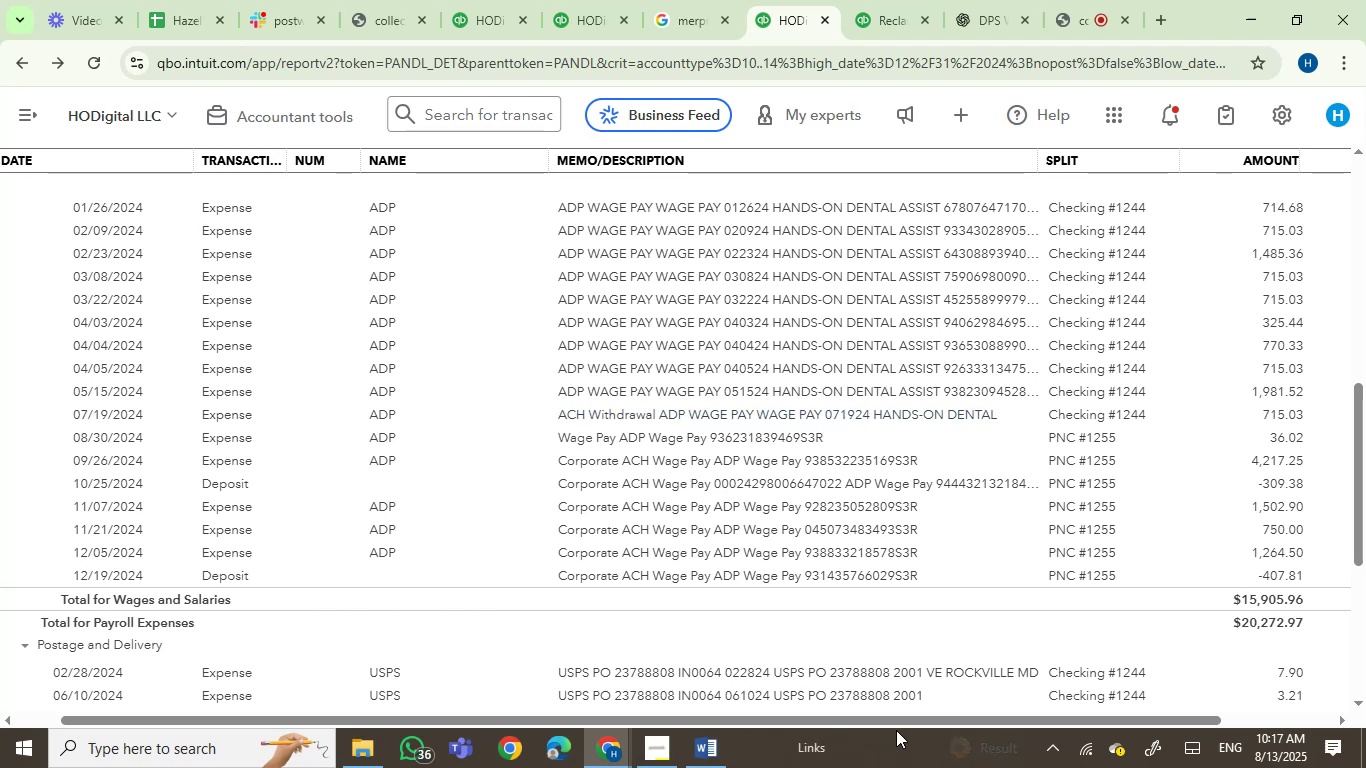 
left_click_drag(start_coordinate=[922, 716], to_coordinate=[1022, 716])
 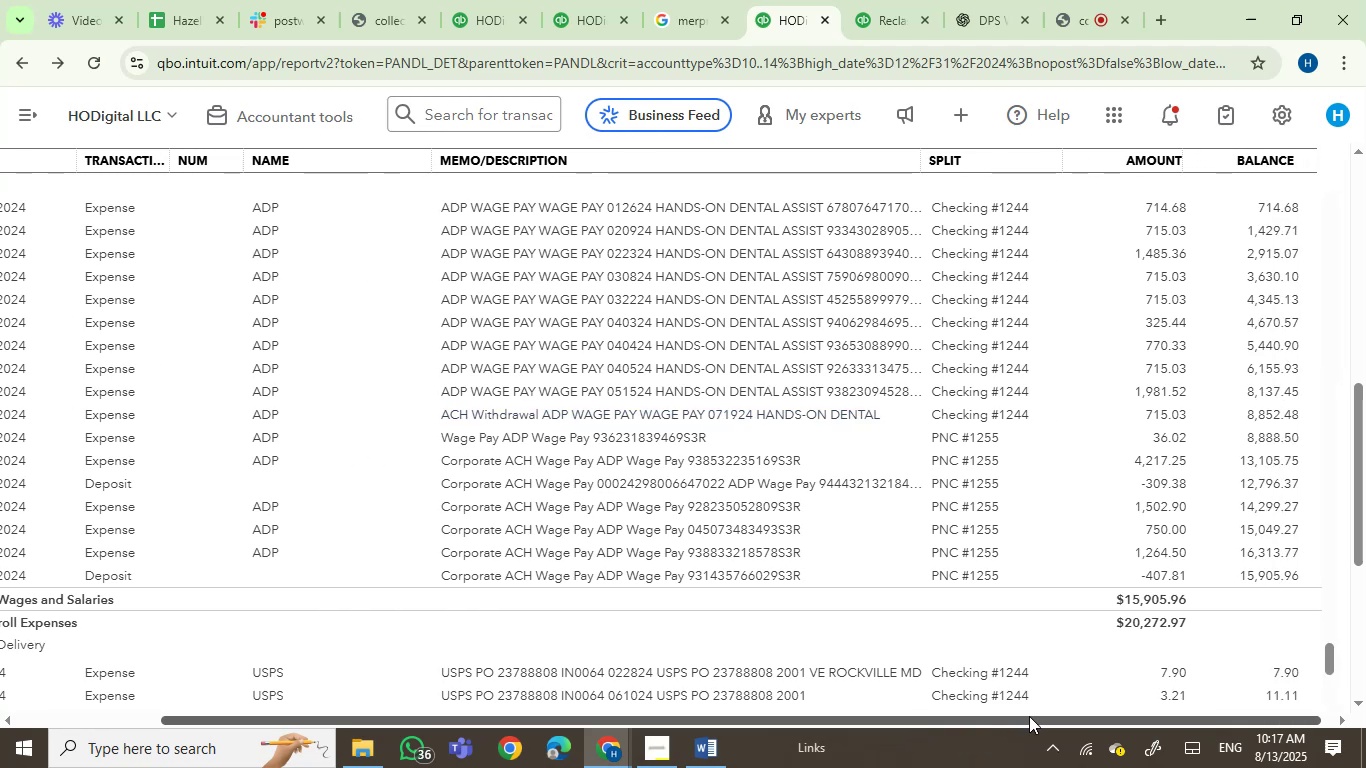 
scroll: coordinate [745, 611], scroll_direction: up, amount: 2.0
 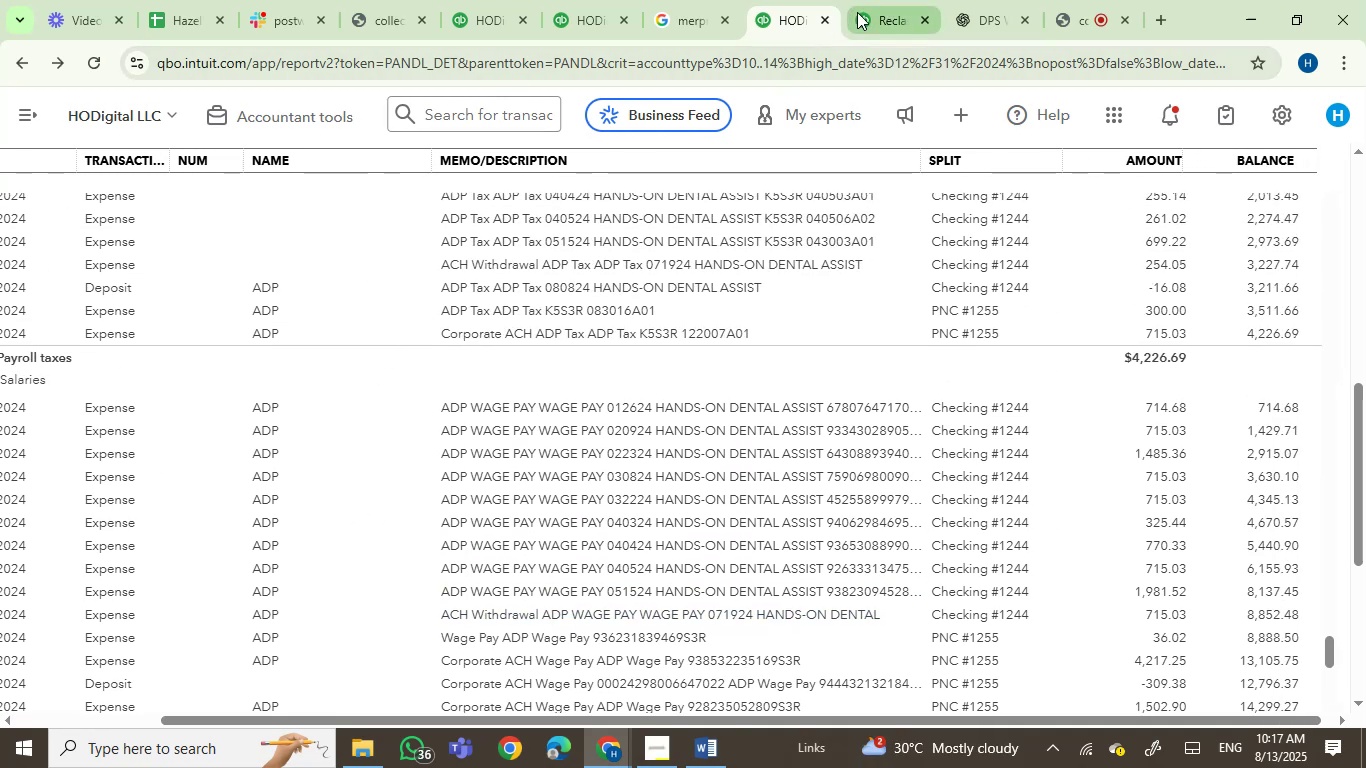 
left_click([595, 10])
 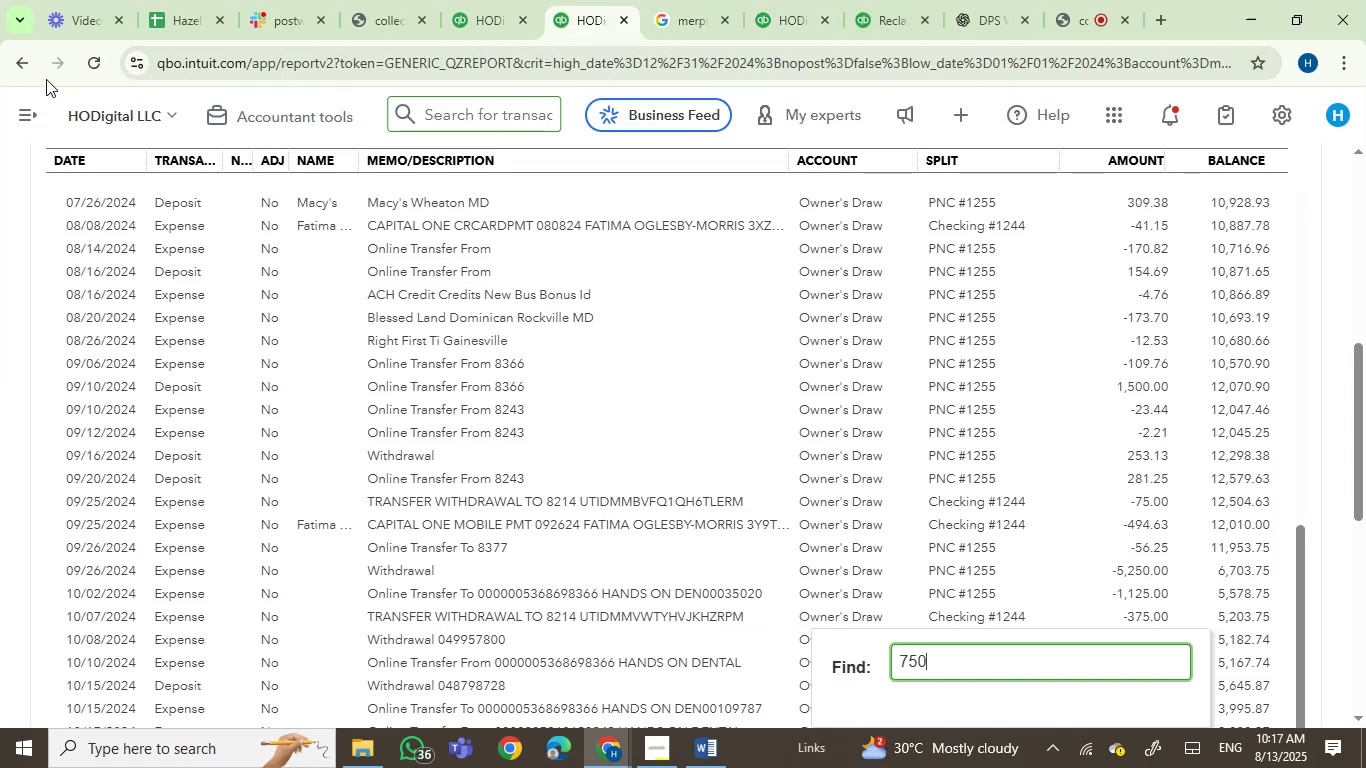 
left_click([6, 55])
 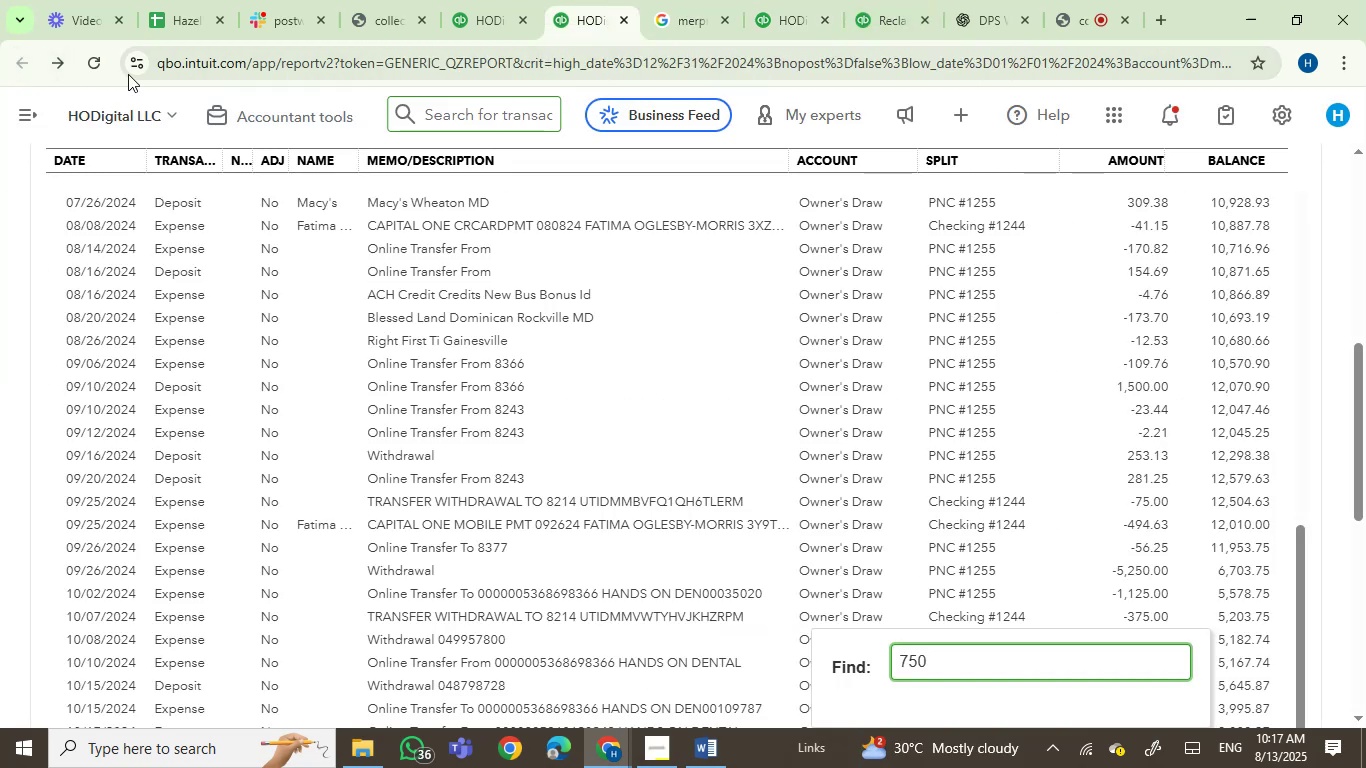 
left_click([497, 0])
 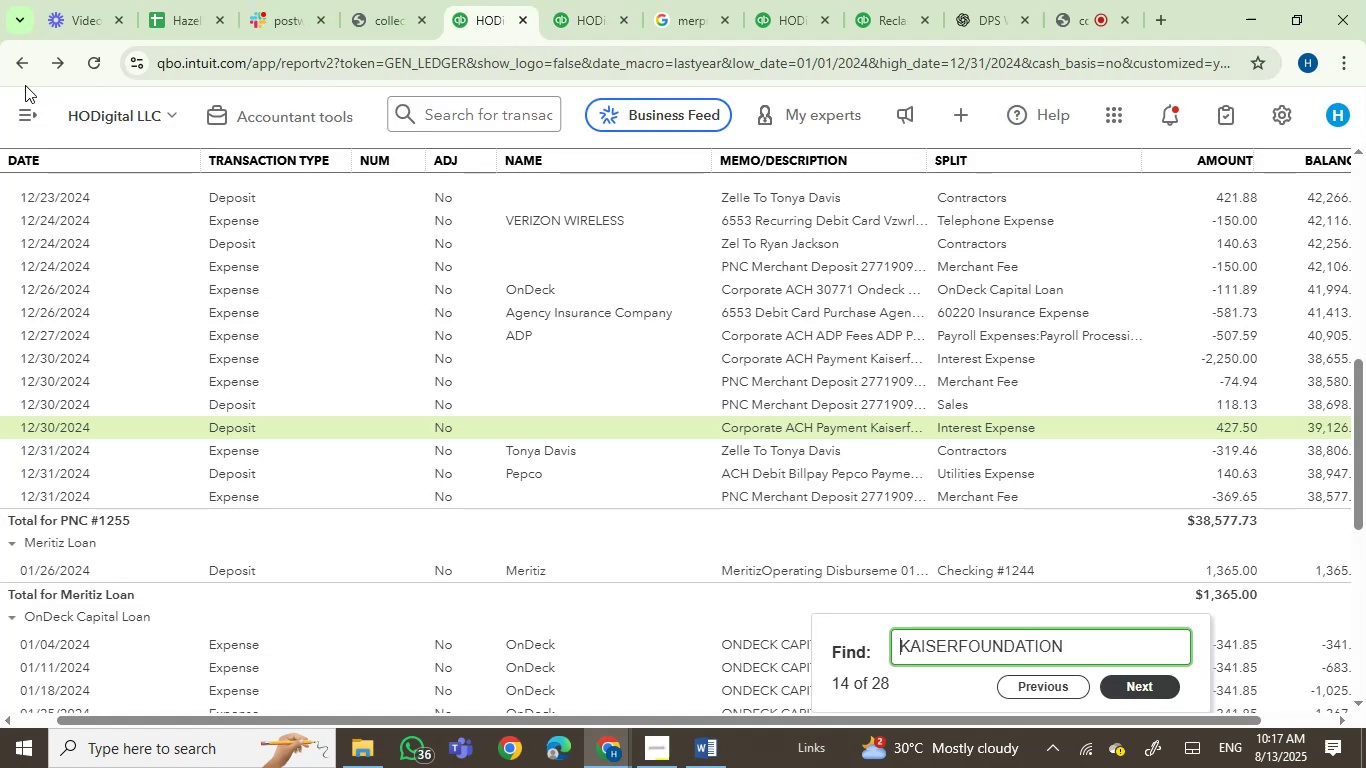 
left_click([24, 109])
 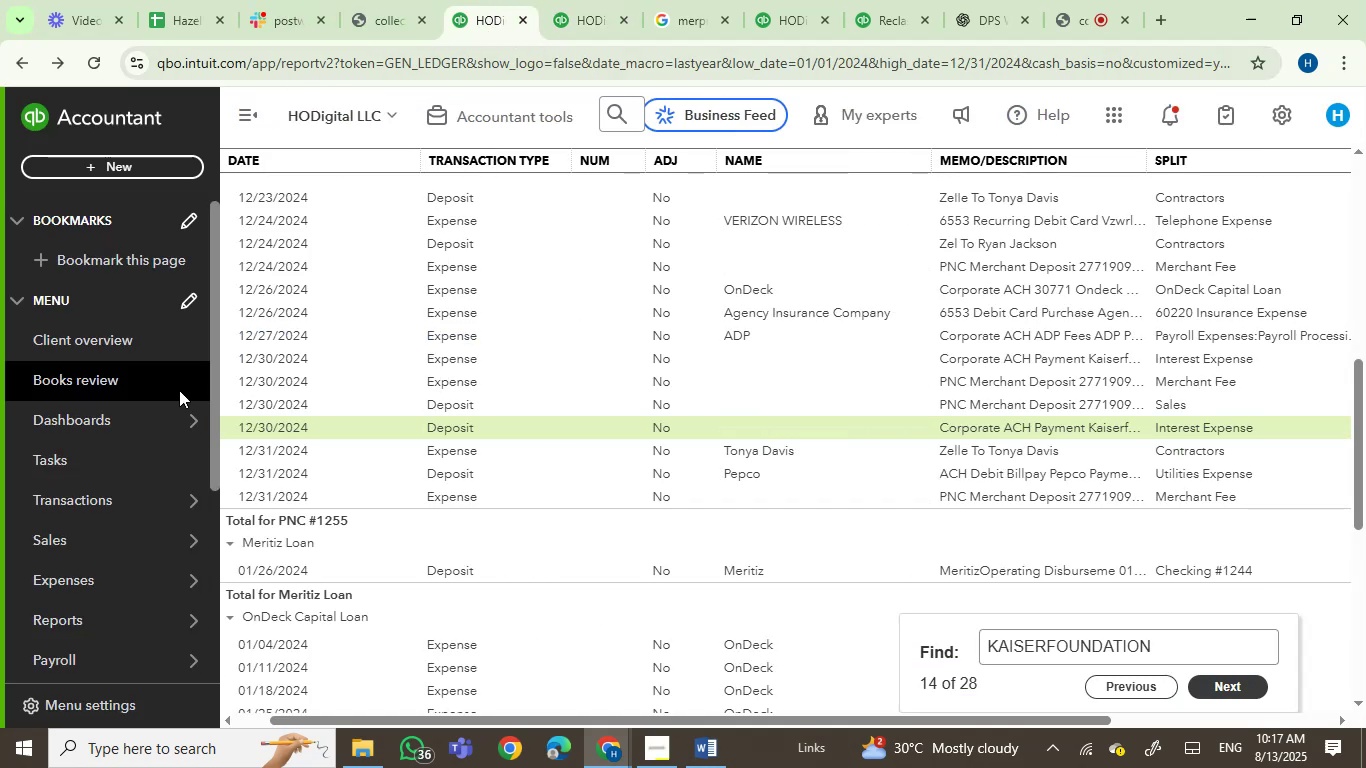 
left_click([94, 170])
 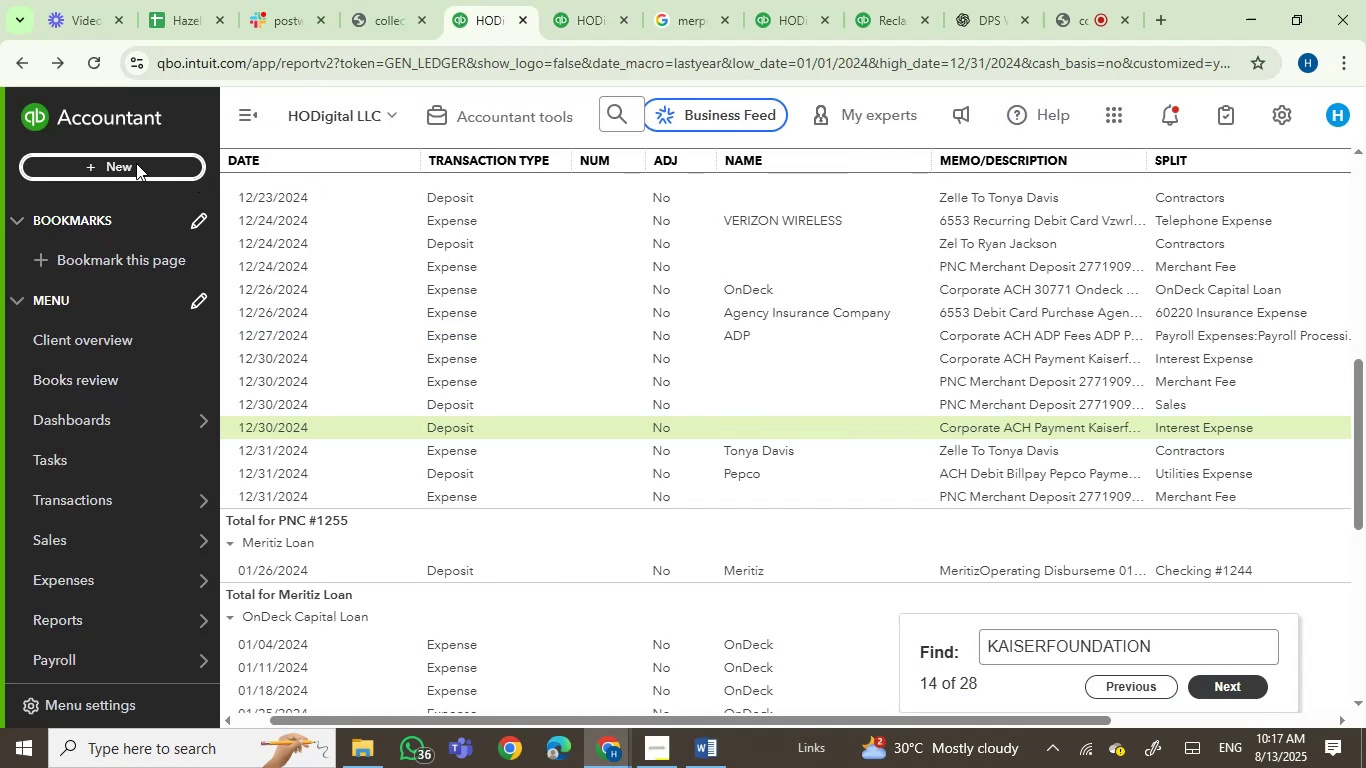 
mouse_move([158, 175])
 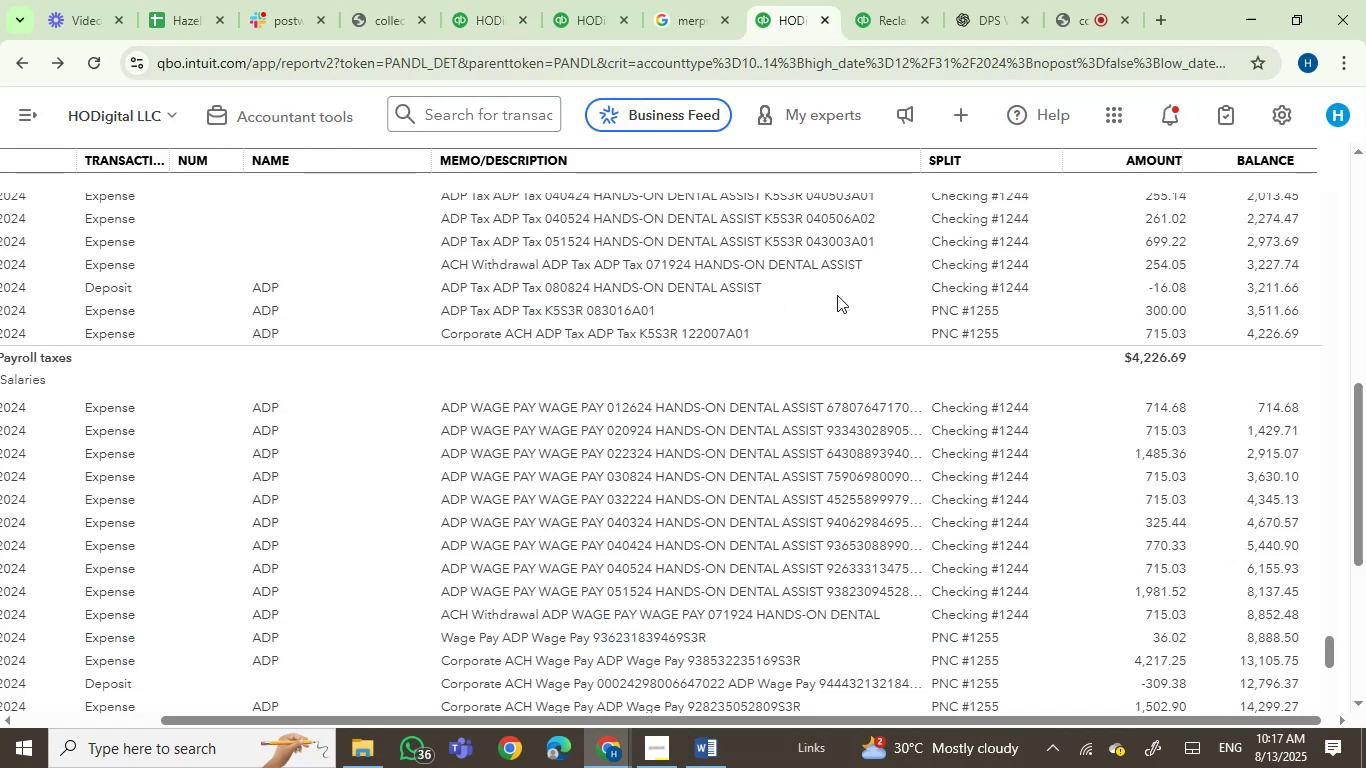 
wait(5.54)
 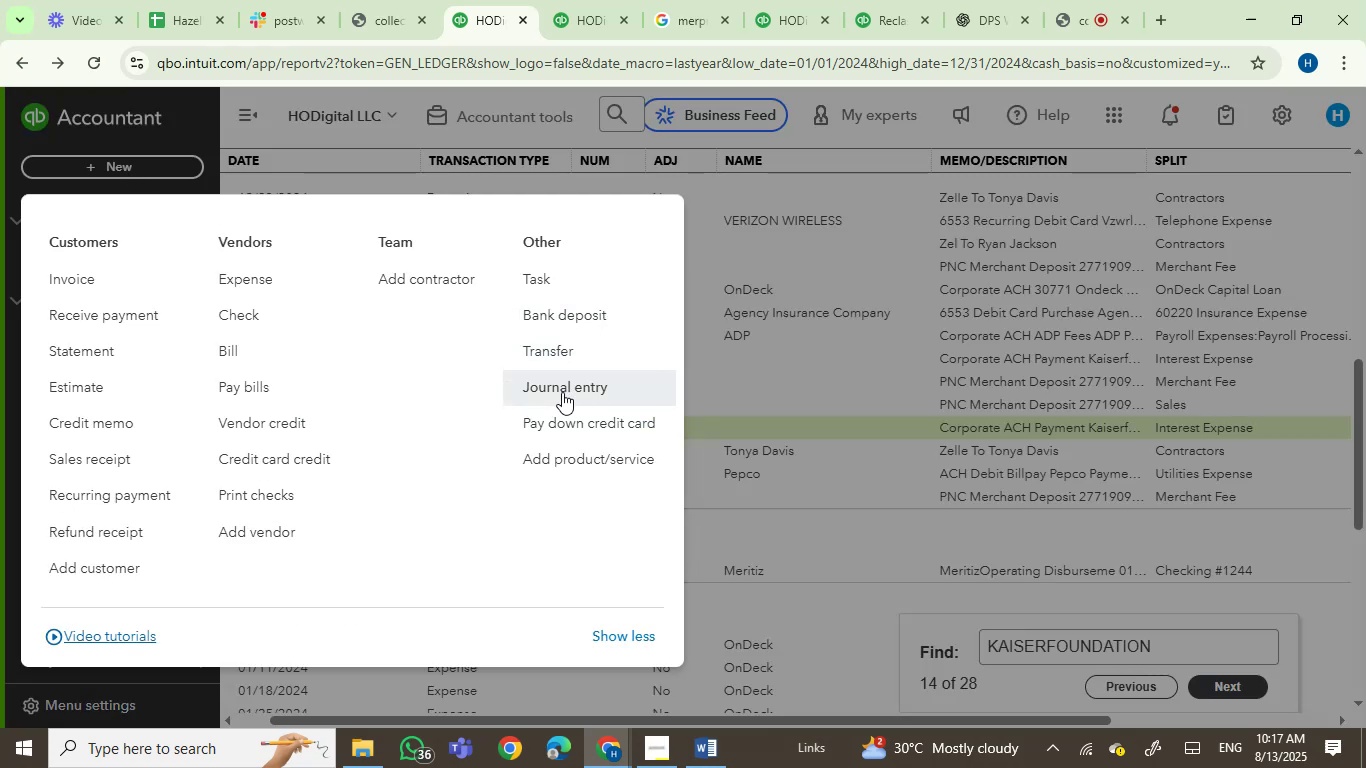 
scroll: coordinate [900, 450], scroll_direction: down, amount: 2.0
 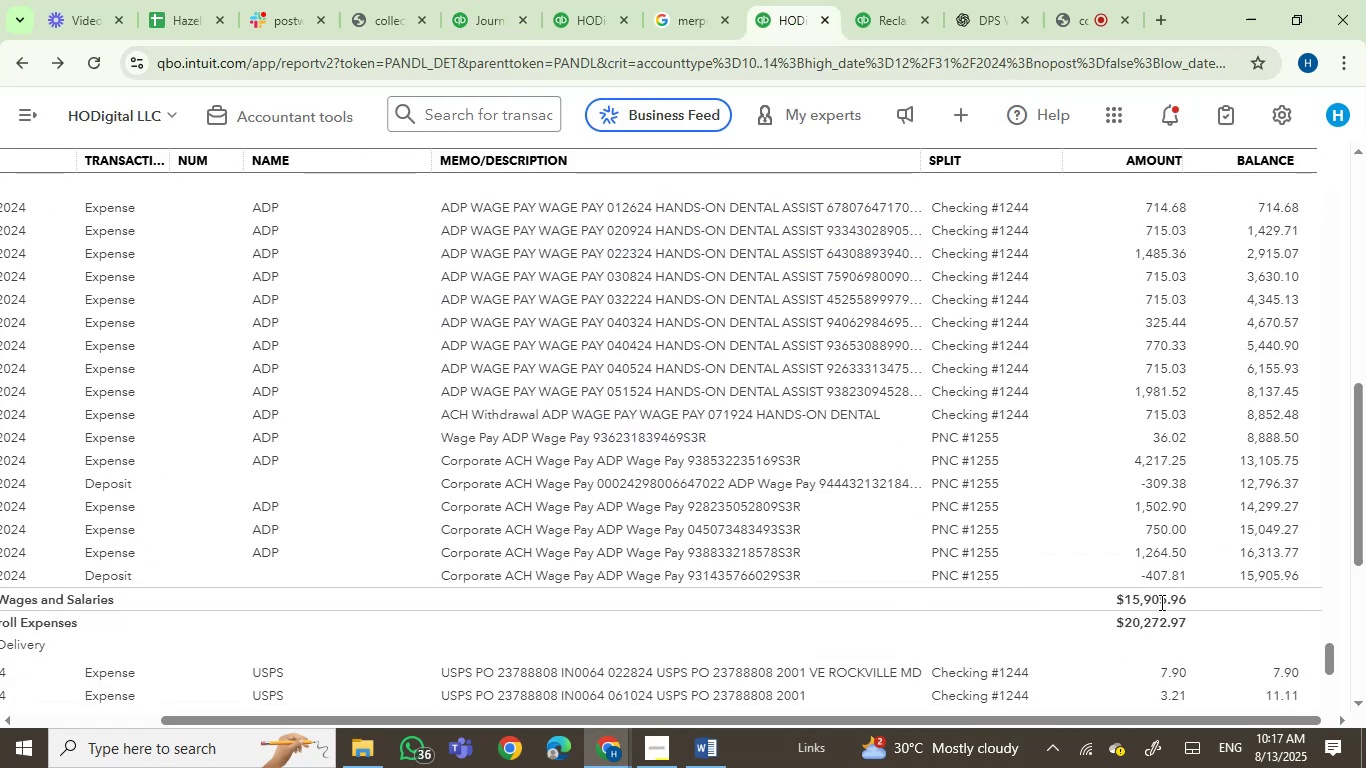 
left_click_drag(start_coordinate=[1305, 572], to_coordinate=[1242, 579])
 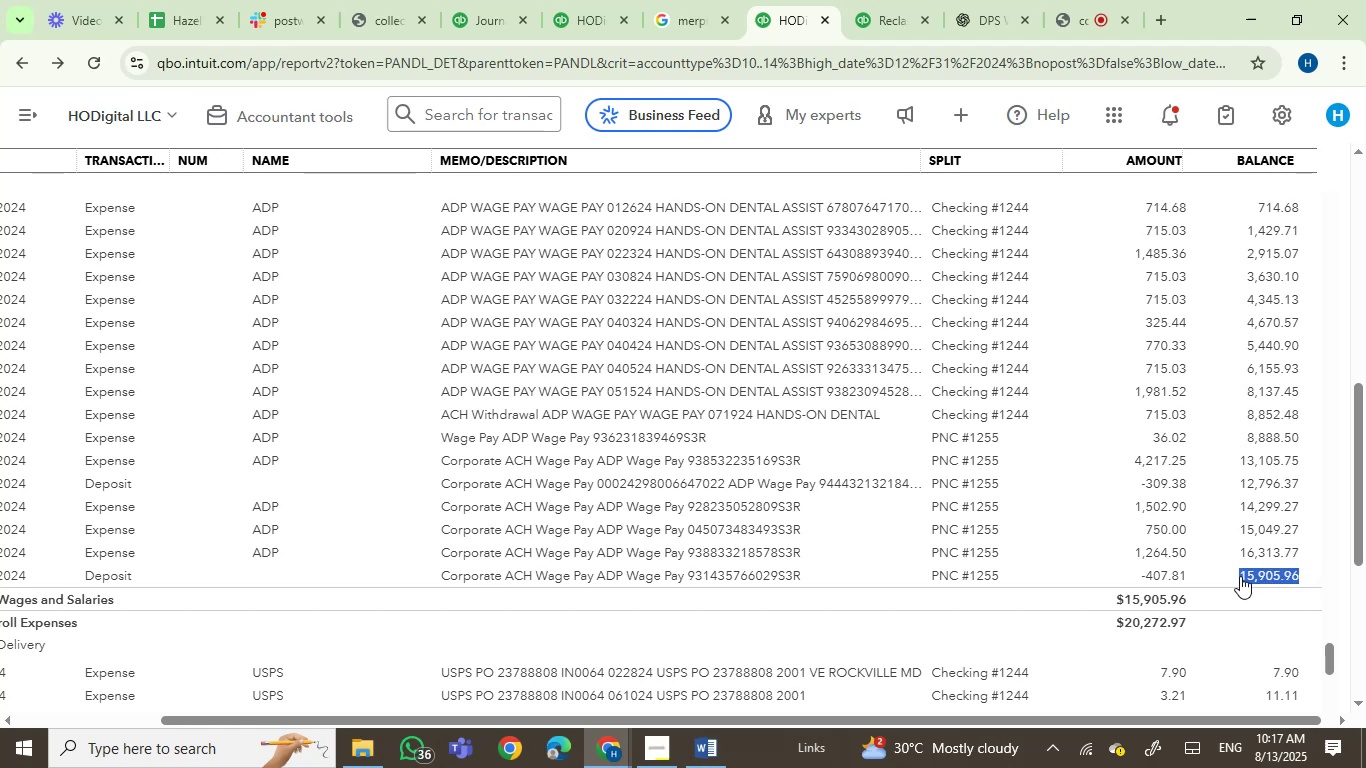 
key(Control+C)
 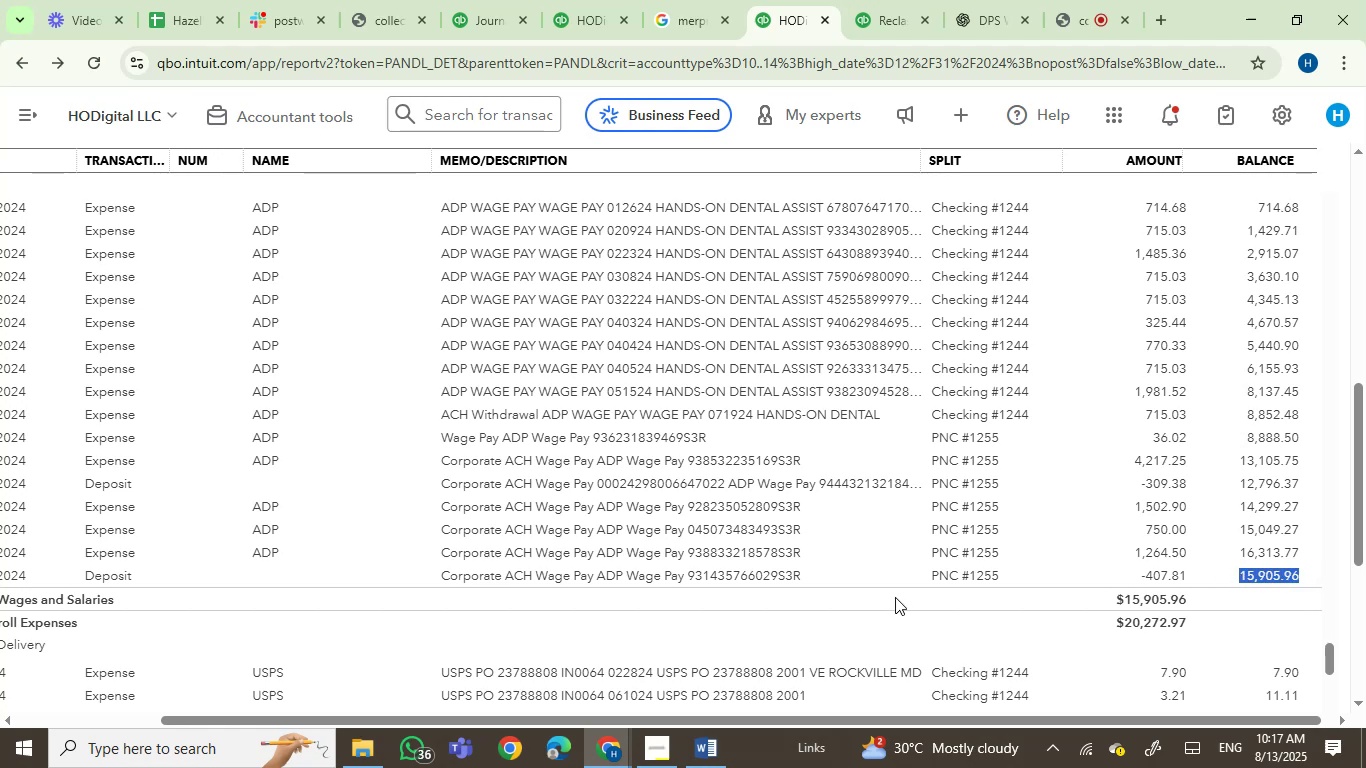 
scroll: coordinate [894, 592], scroll_direction: up, amount: 2.0
 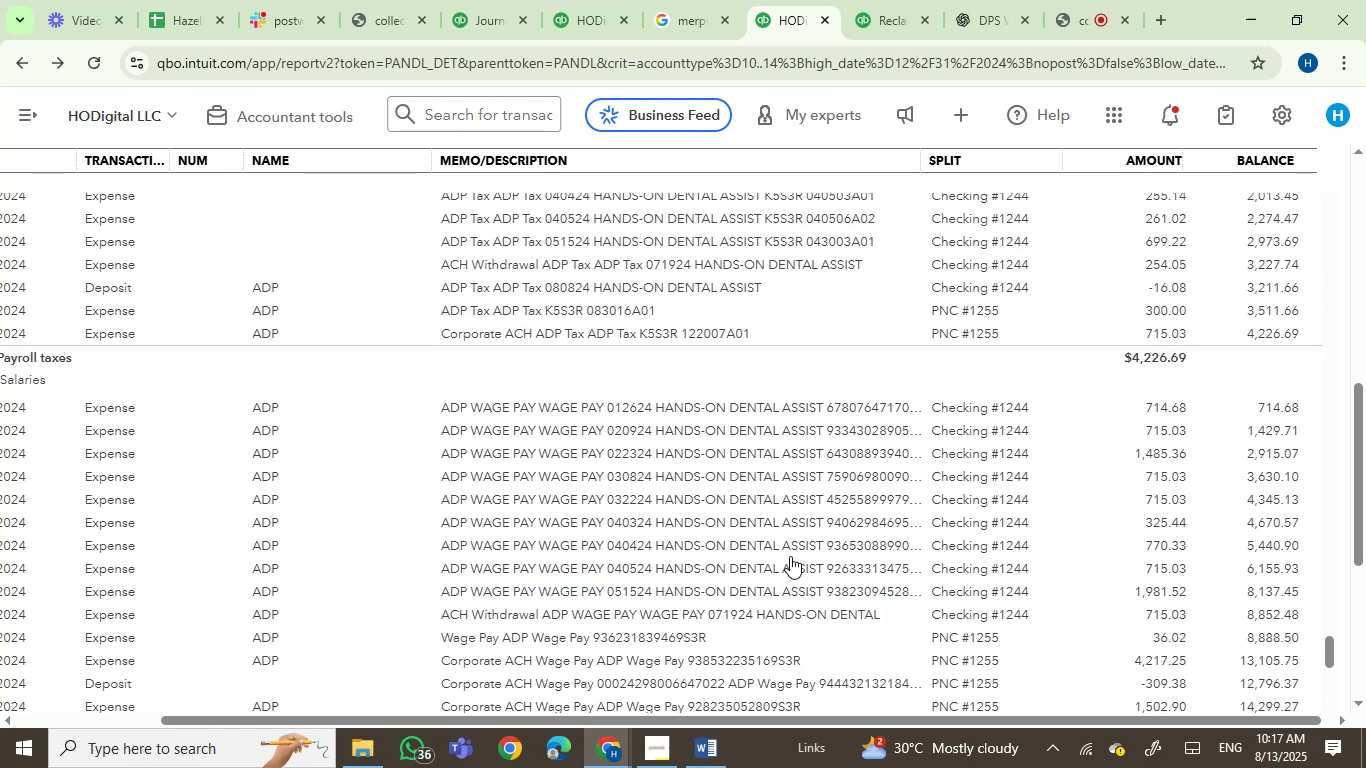 
scroll: coordinate [928, 505], scroll_direction: down, amount: 2.0
 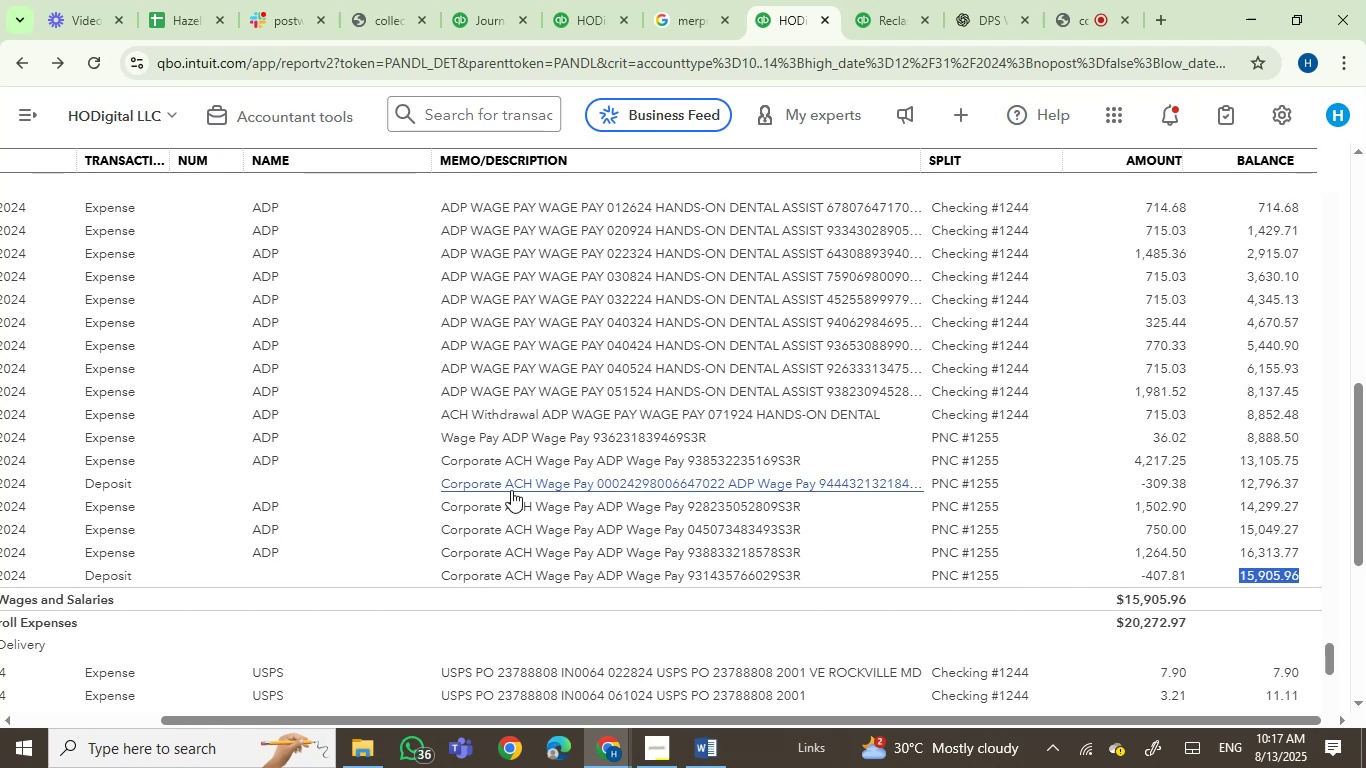 
wait(6.57)
 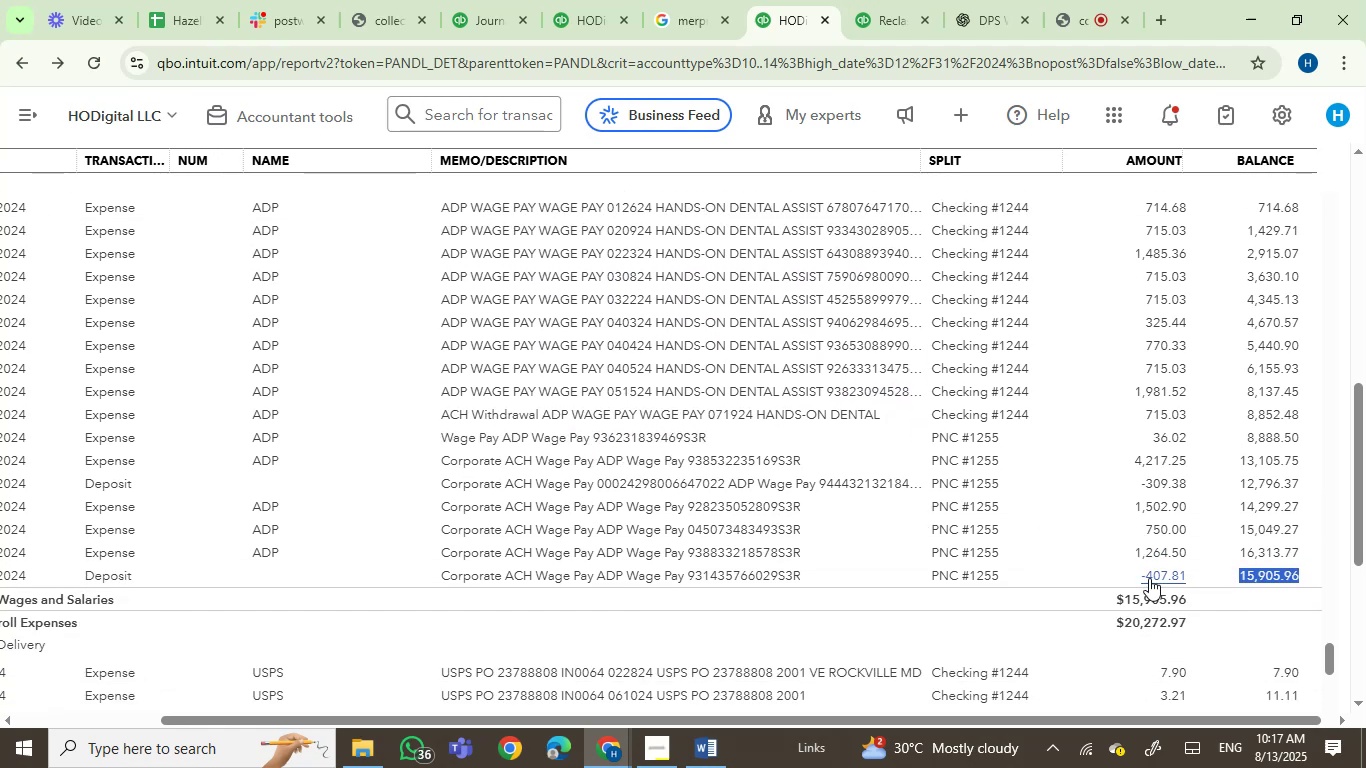 
scroll: coordinate [596, 499], scroll_direction: up, amount: 1.0
 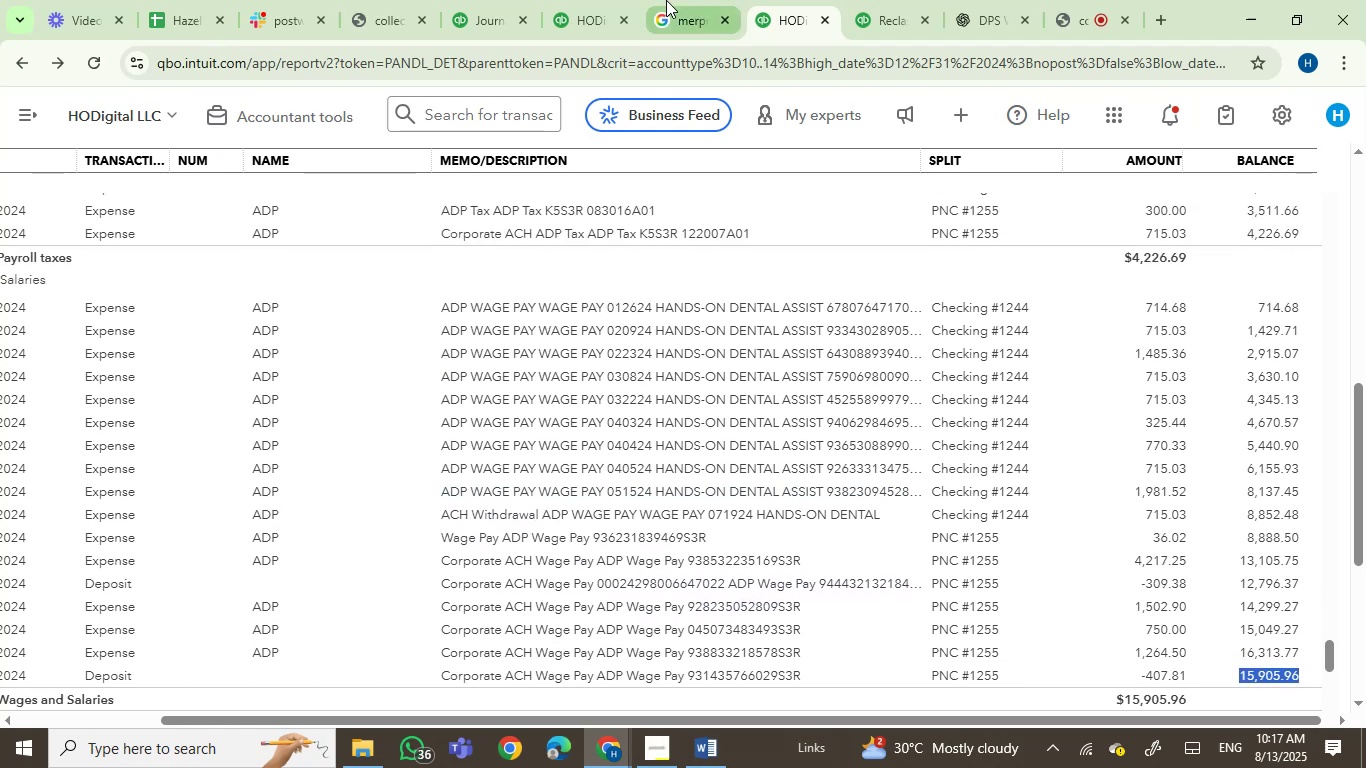 
left_click([502, 3])
 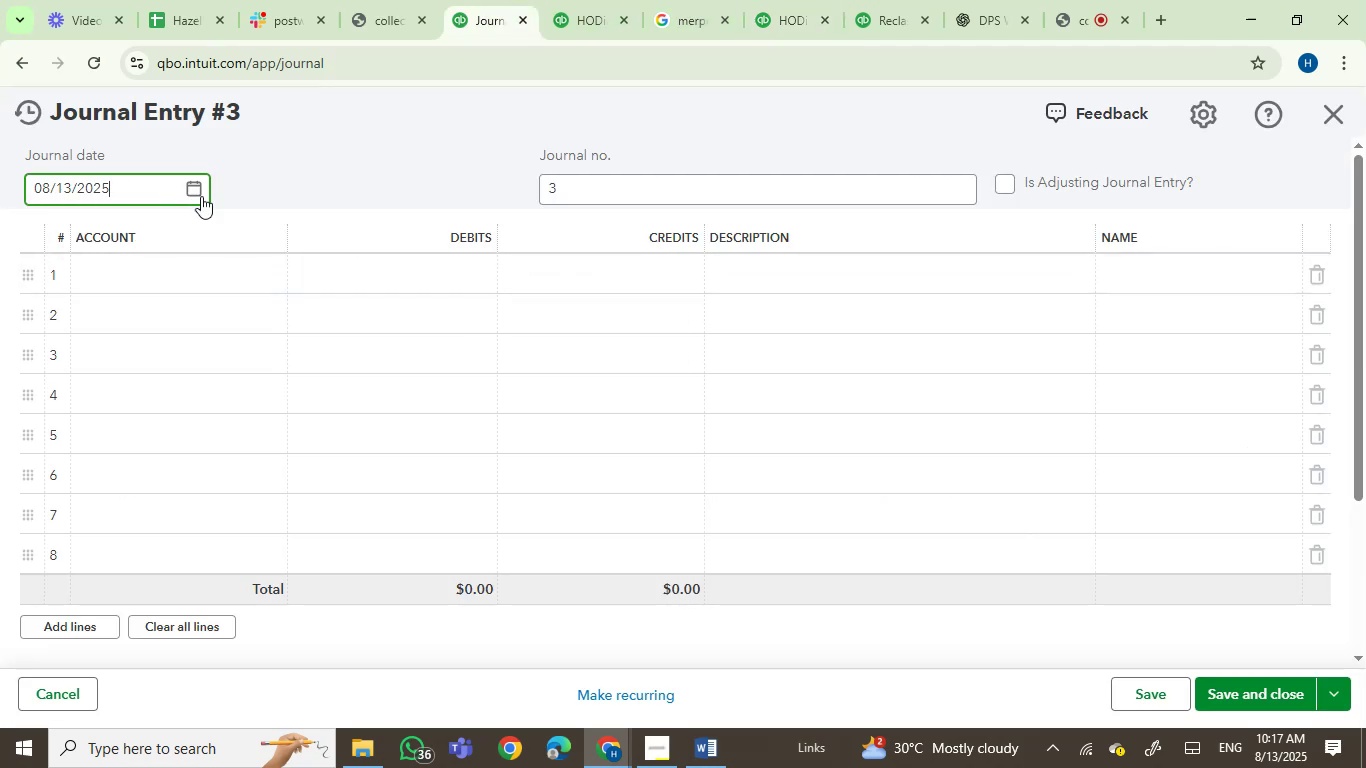 
left_click([196, 186])
 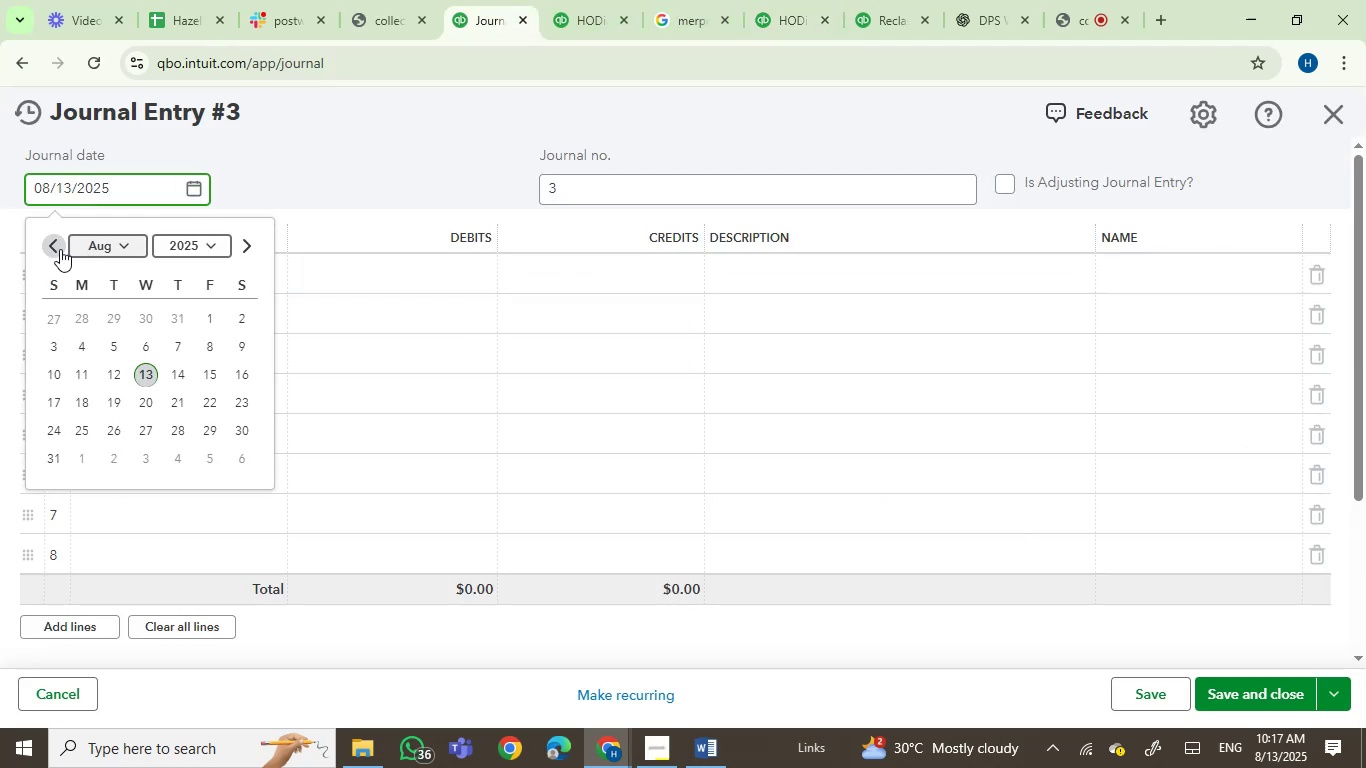 
double_click([56, 245])
 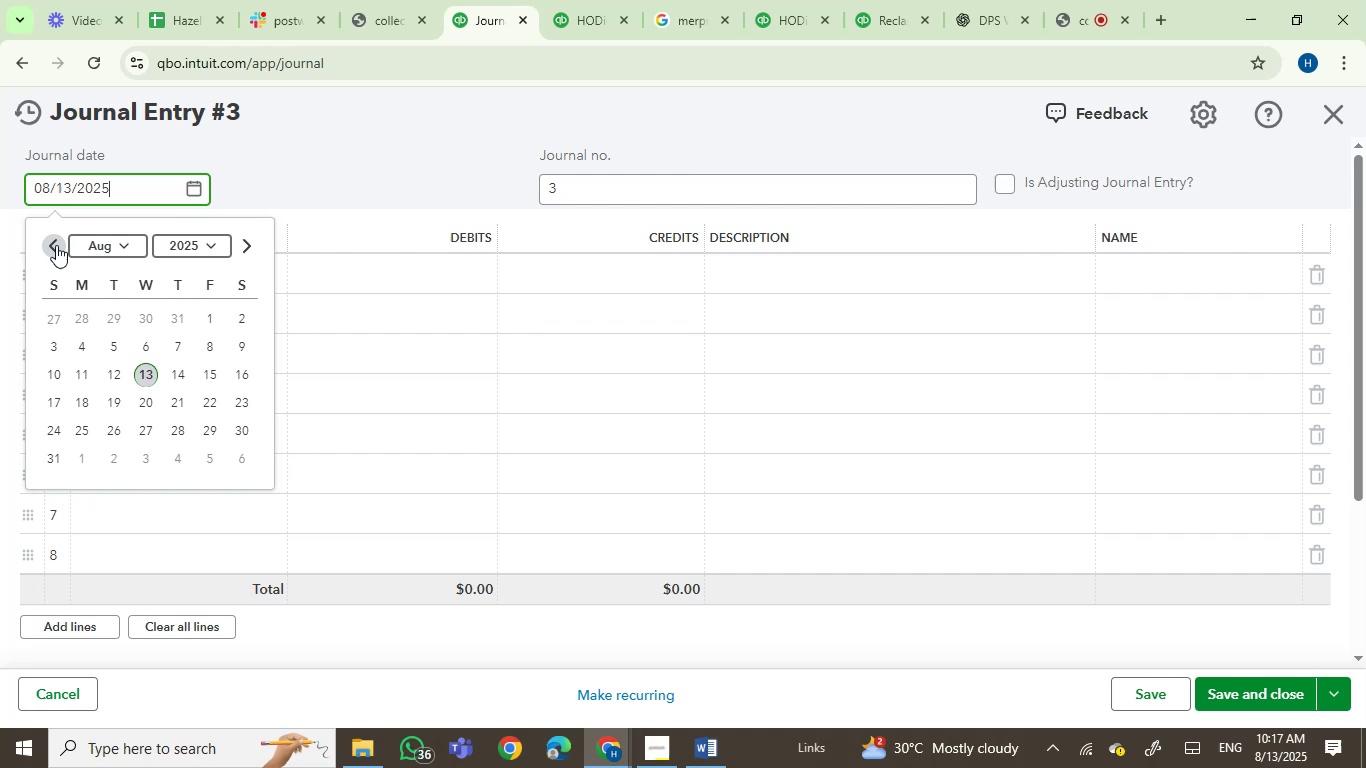 
triple_click([56, 245])
 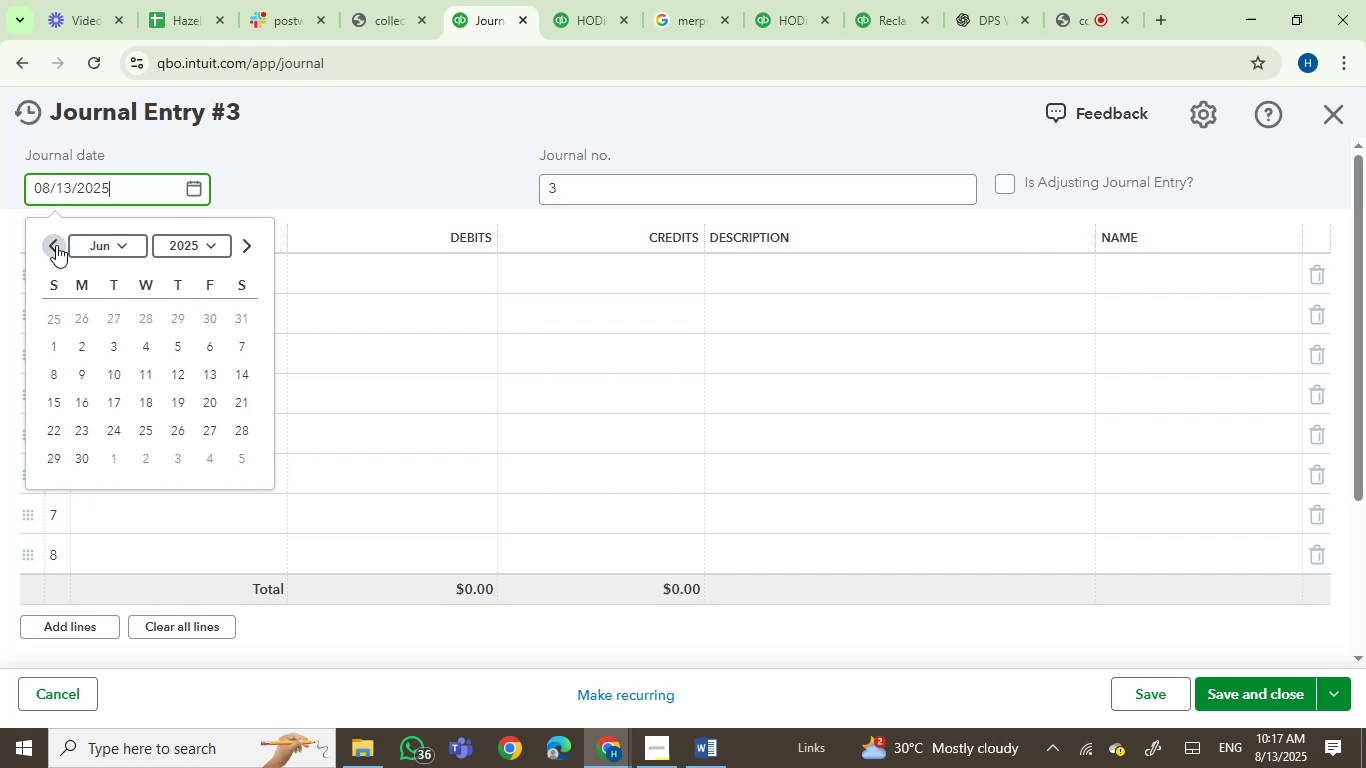 
triple_click([56, 245])
 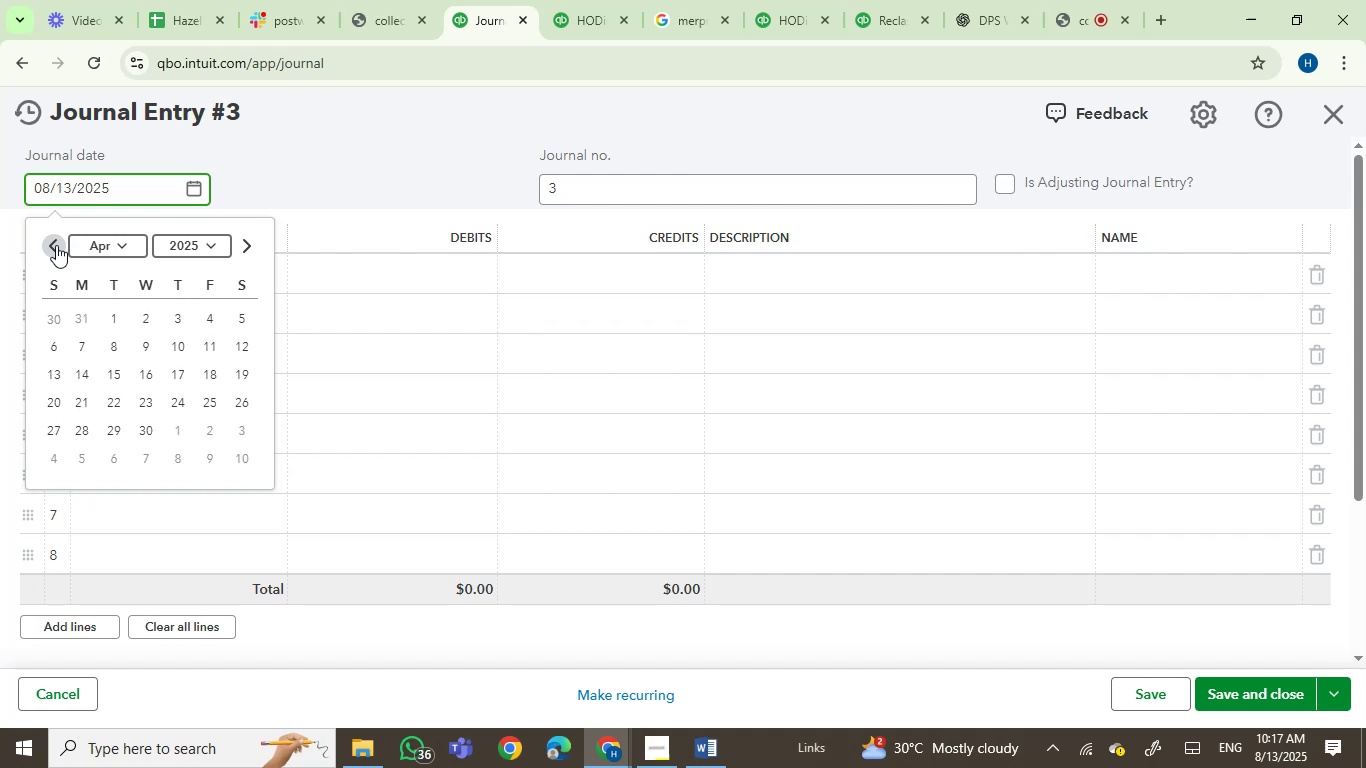 
double_click([56, 245])
 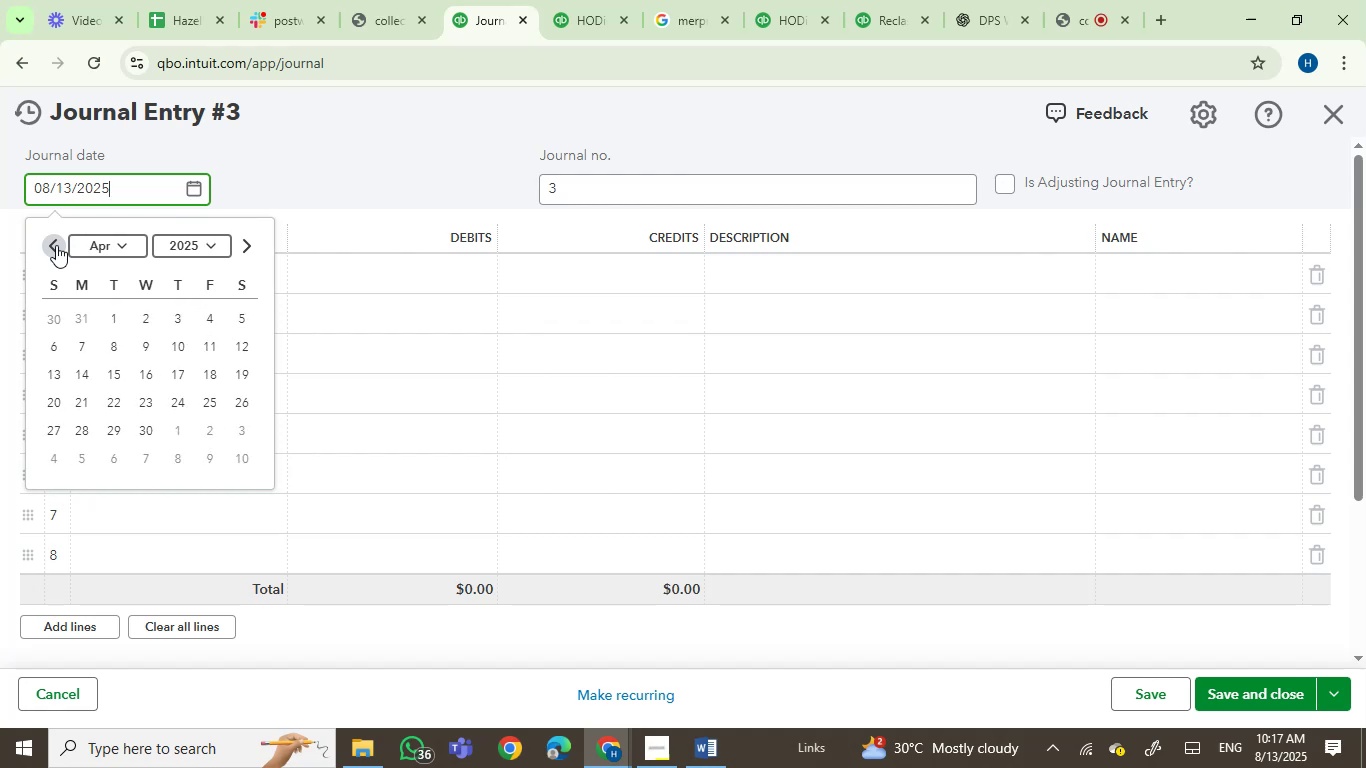 
triple_click([56, 245])
 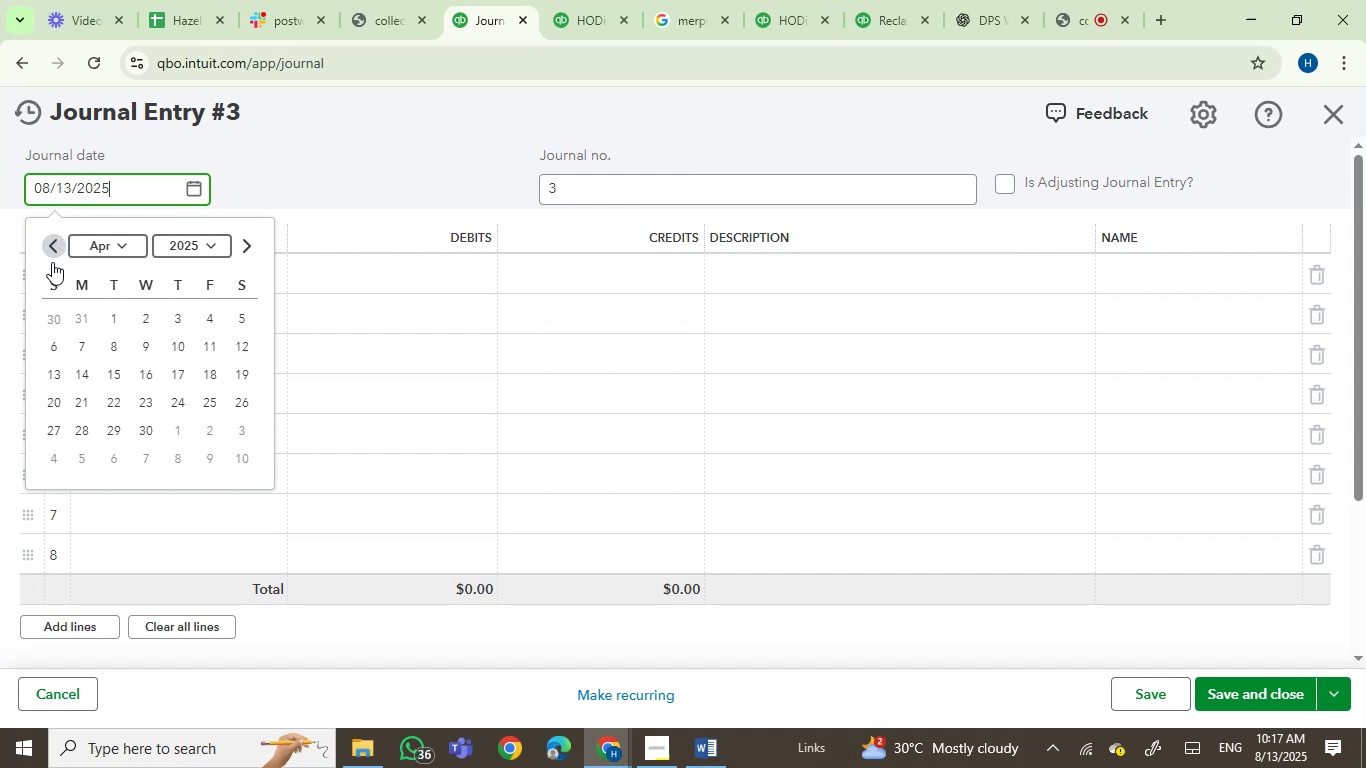 
double_click([49, 247])
 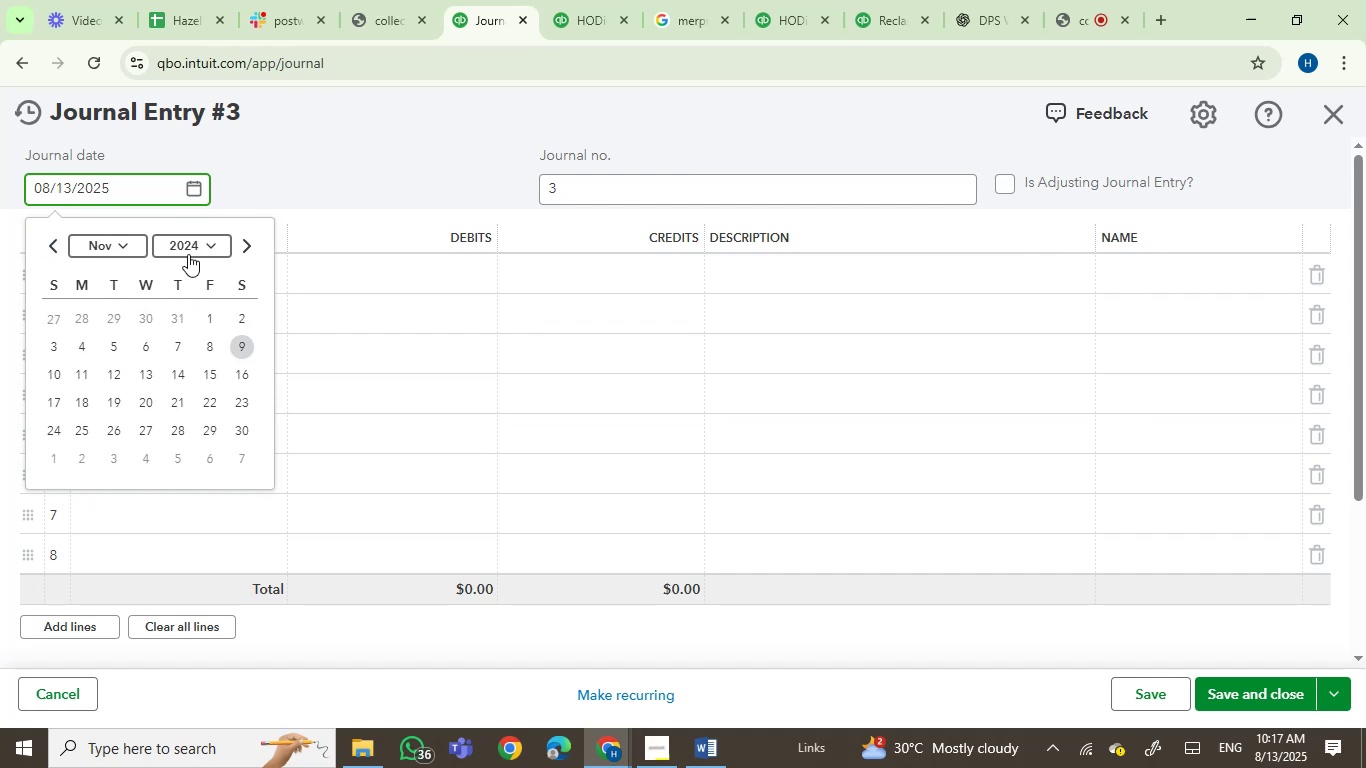 
left_click([243, 247])
 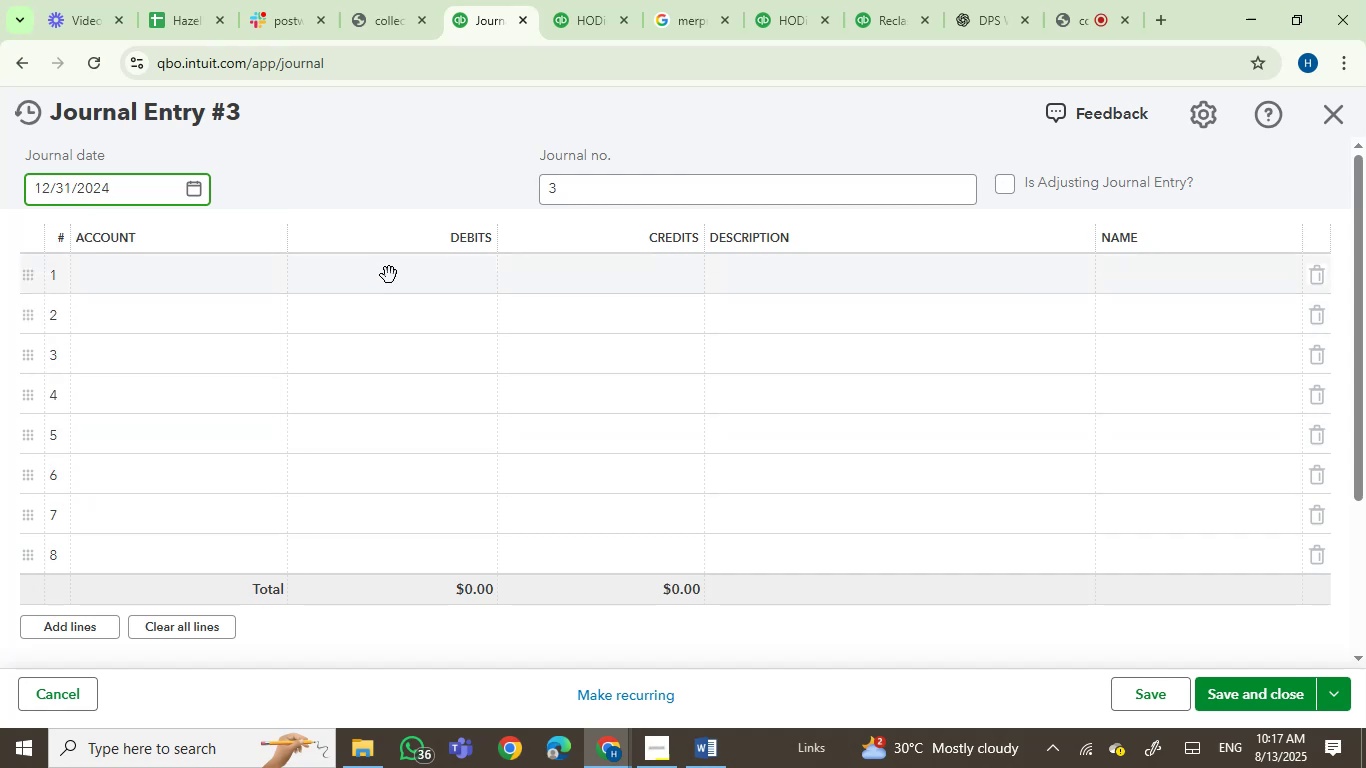 
left_click([416, 274])
 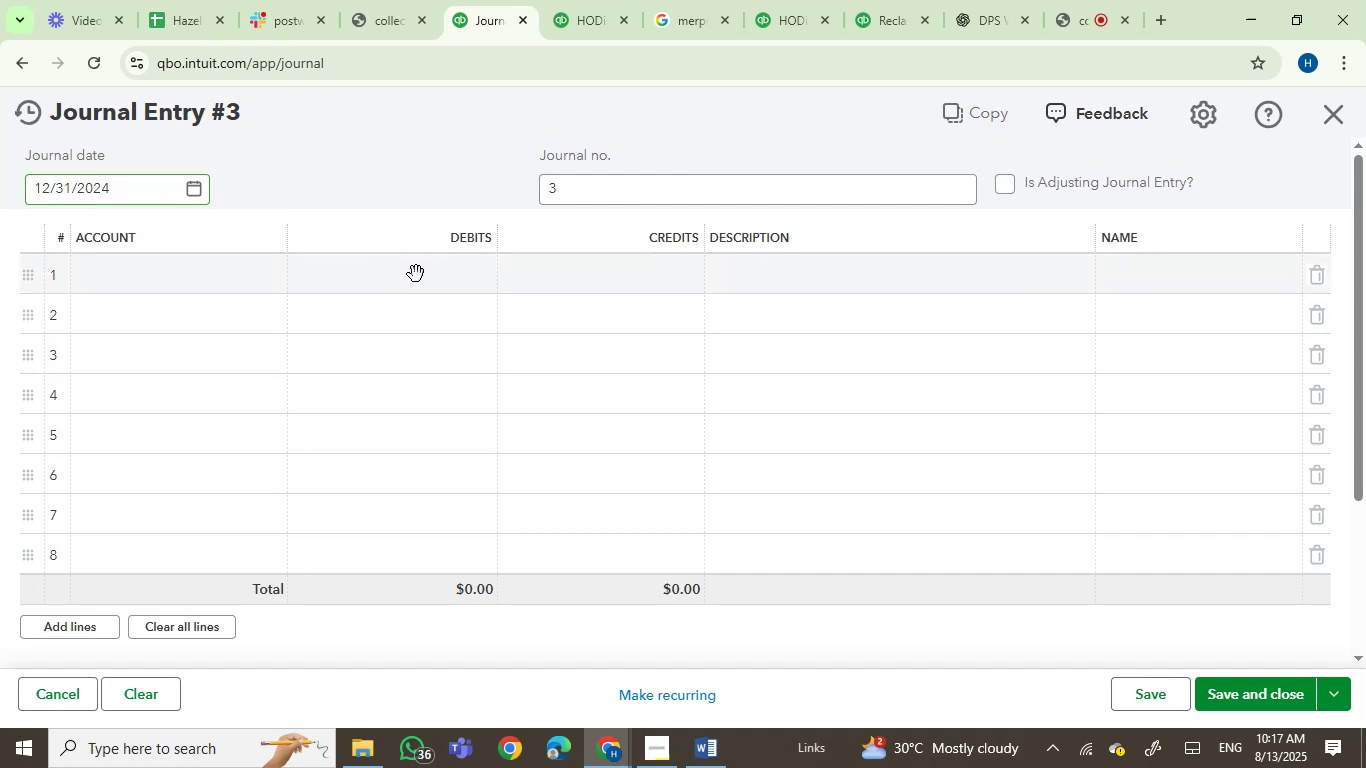 
left_click([433, 273])
 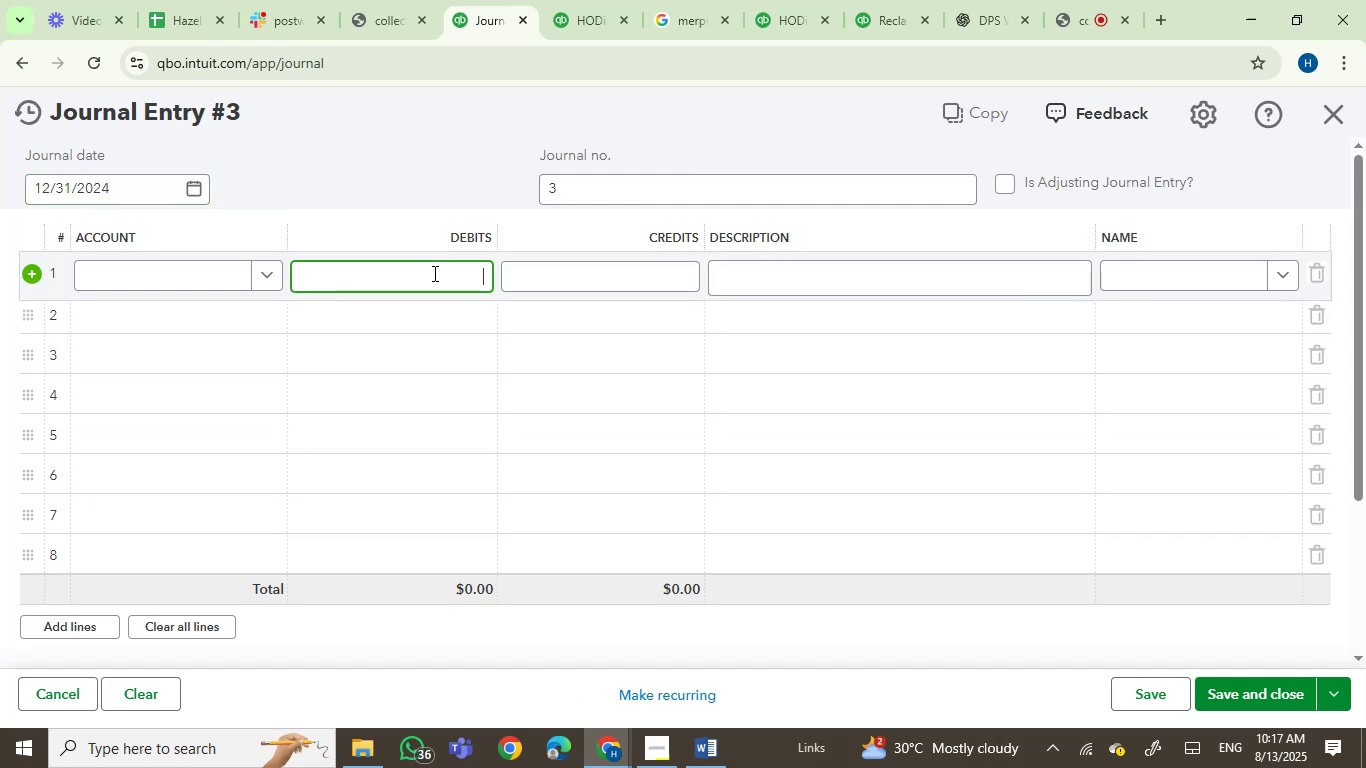 
key(Control+V)
 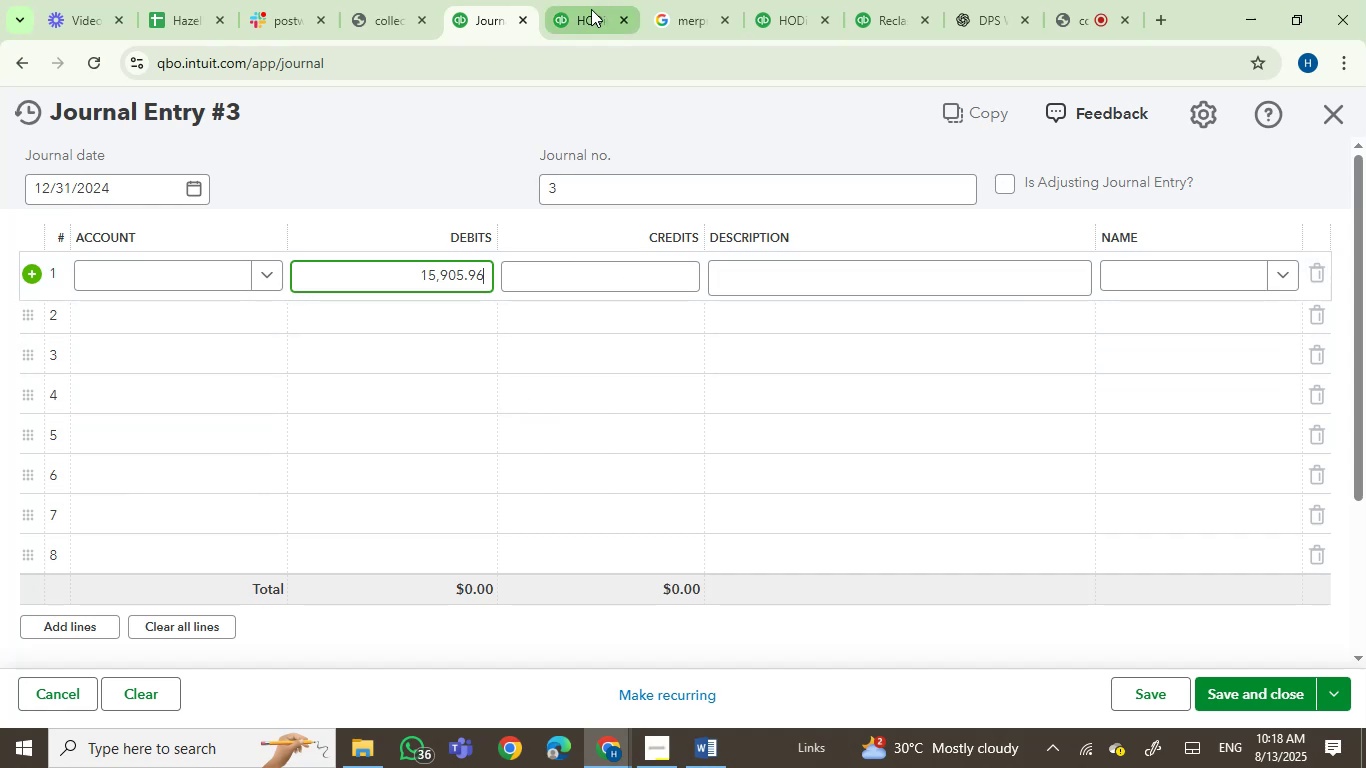 
left_click([807, 12])
 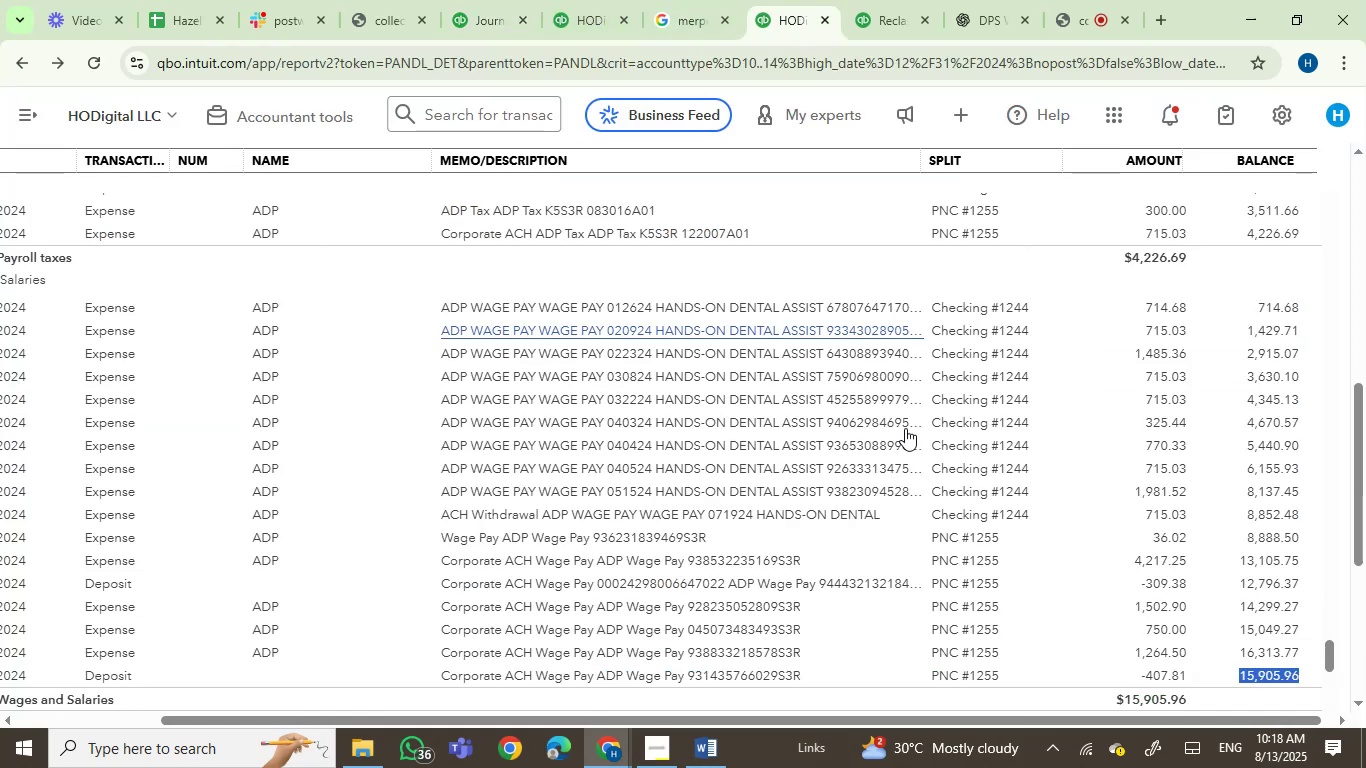 
scroll: coordinate [950, 458], scroll_direction: up, amount: 1.0
 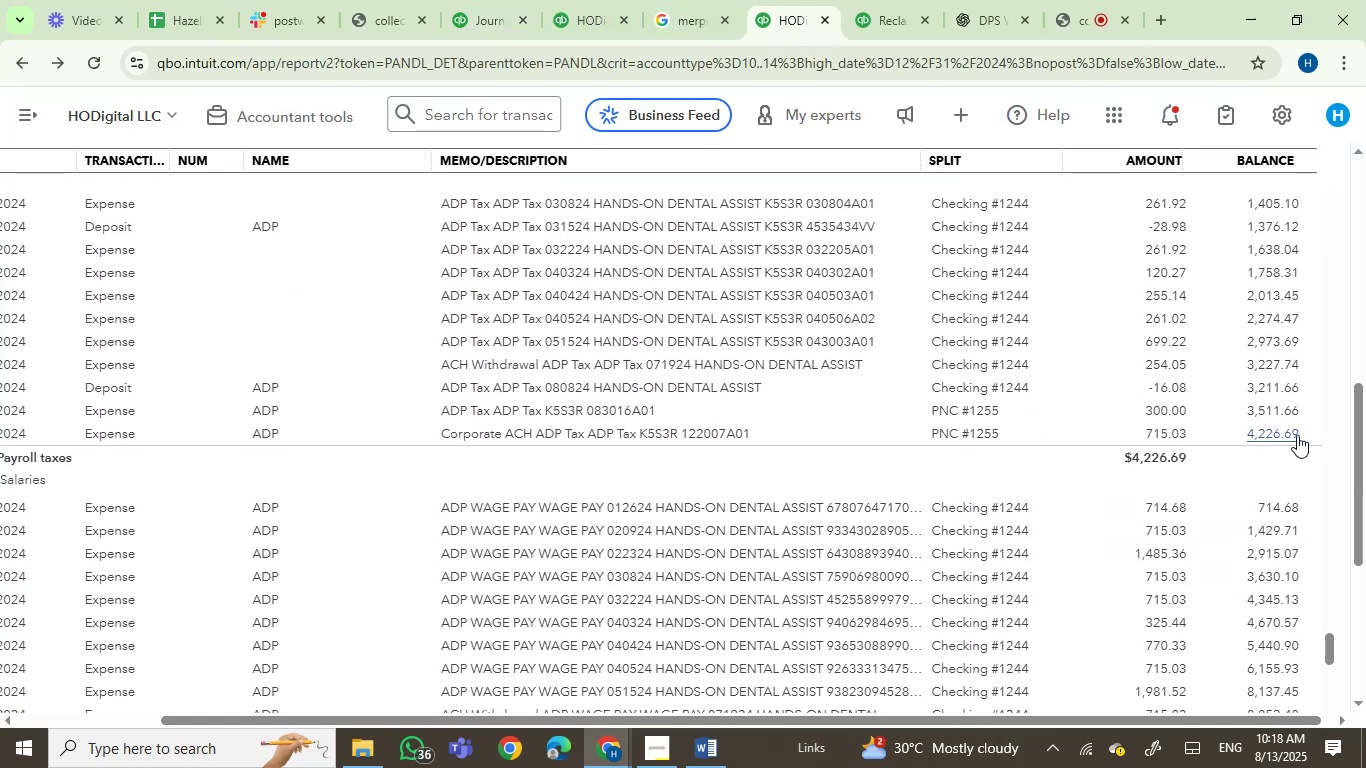 
left_click_drag(start_coordinate=[1310, 428], to_coordinate=[1245, 438])
 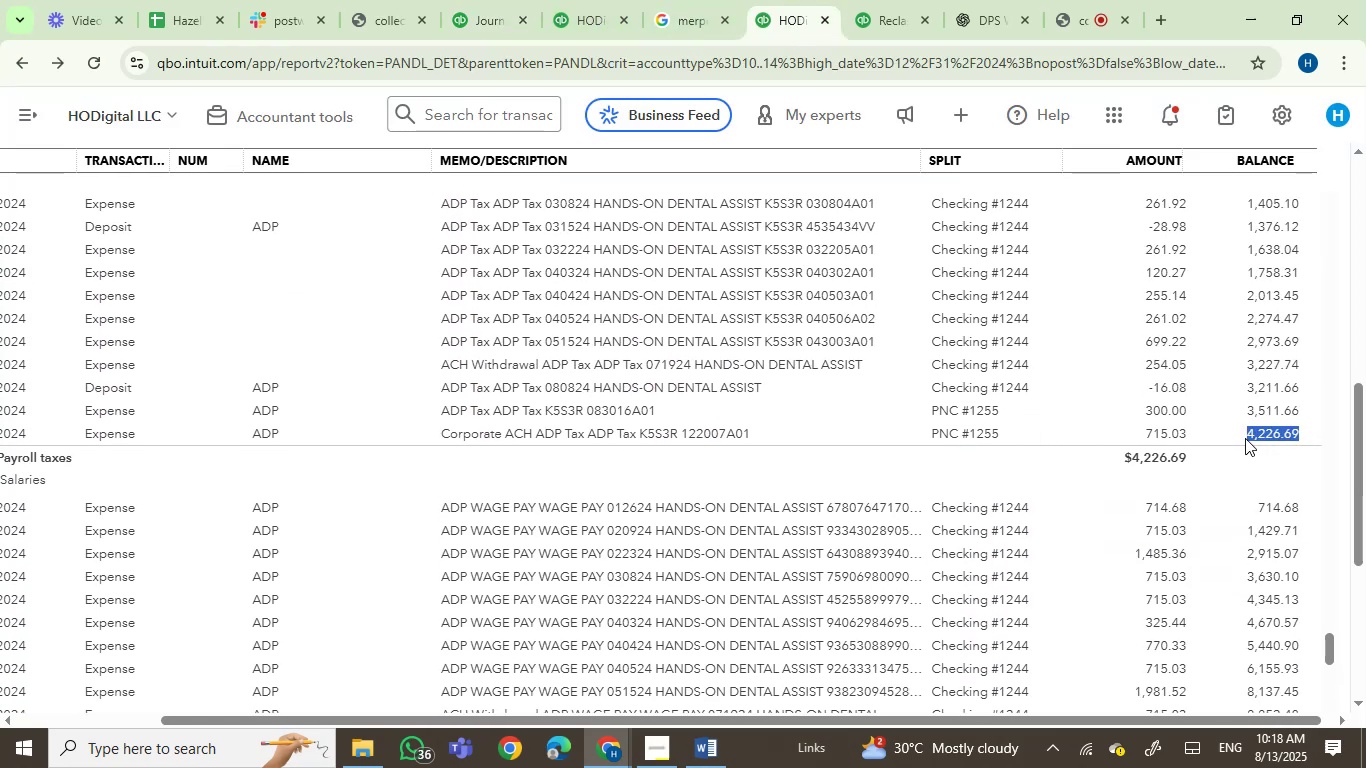 
key(Control+C)
 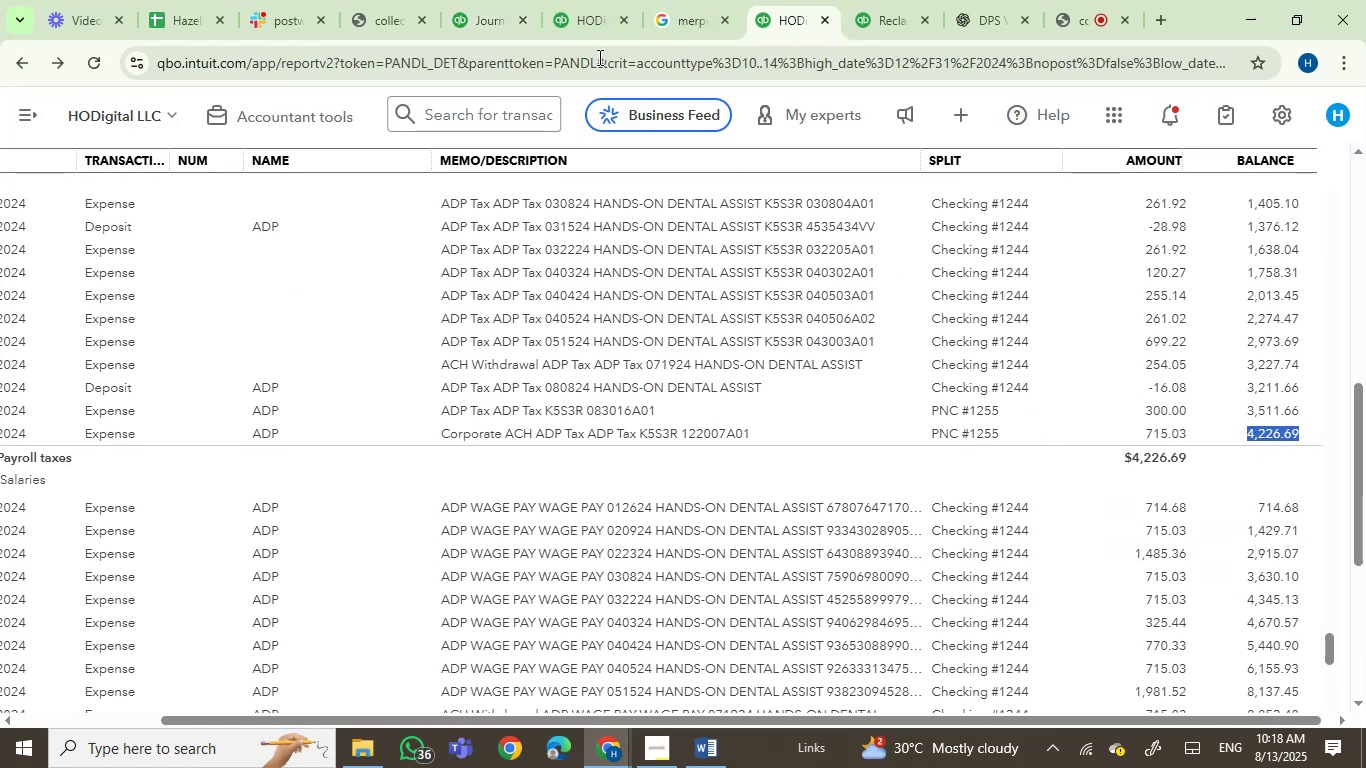 
left_click([581, 15])
 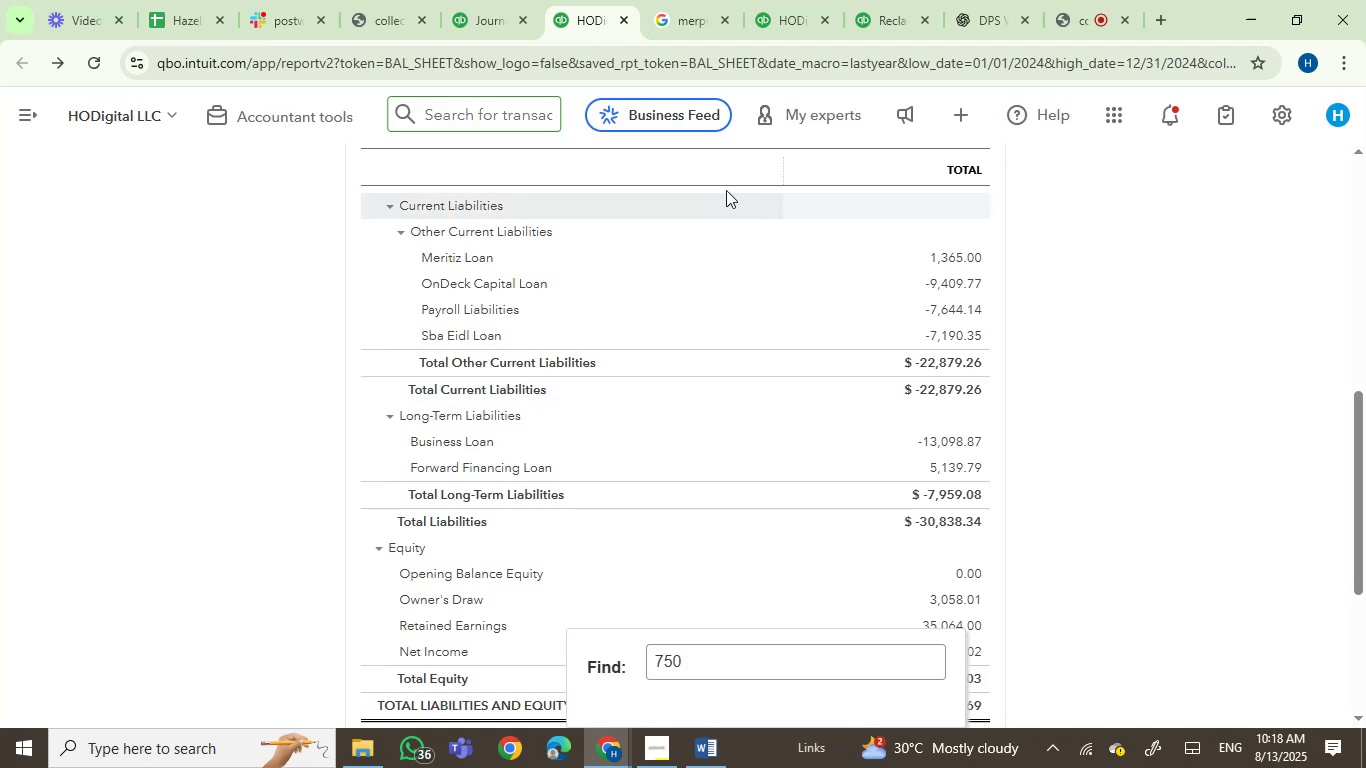 
left_click([489, 2])
 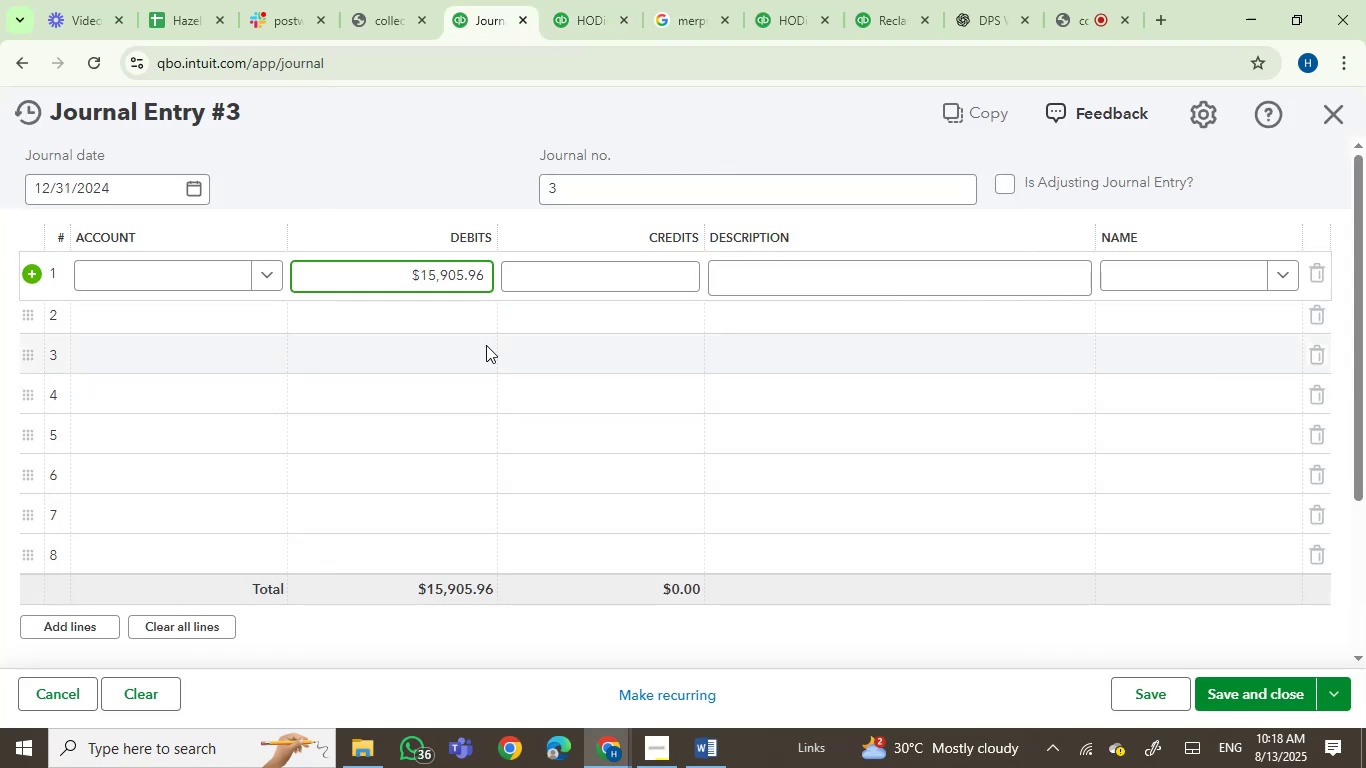 
left_click([432, 314])
 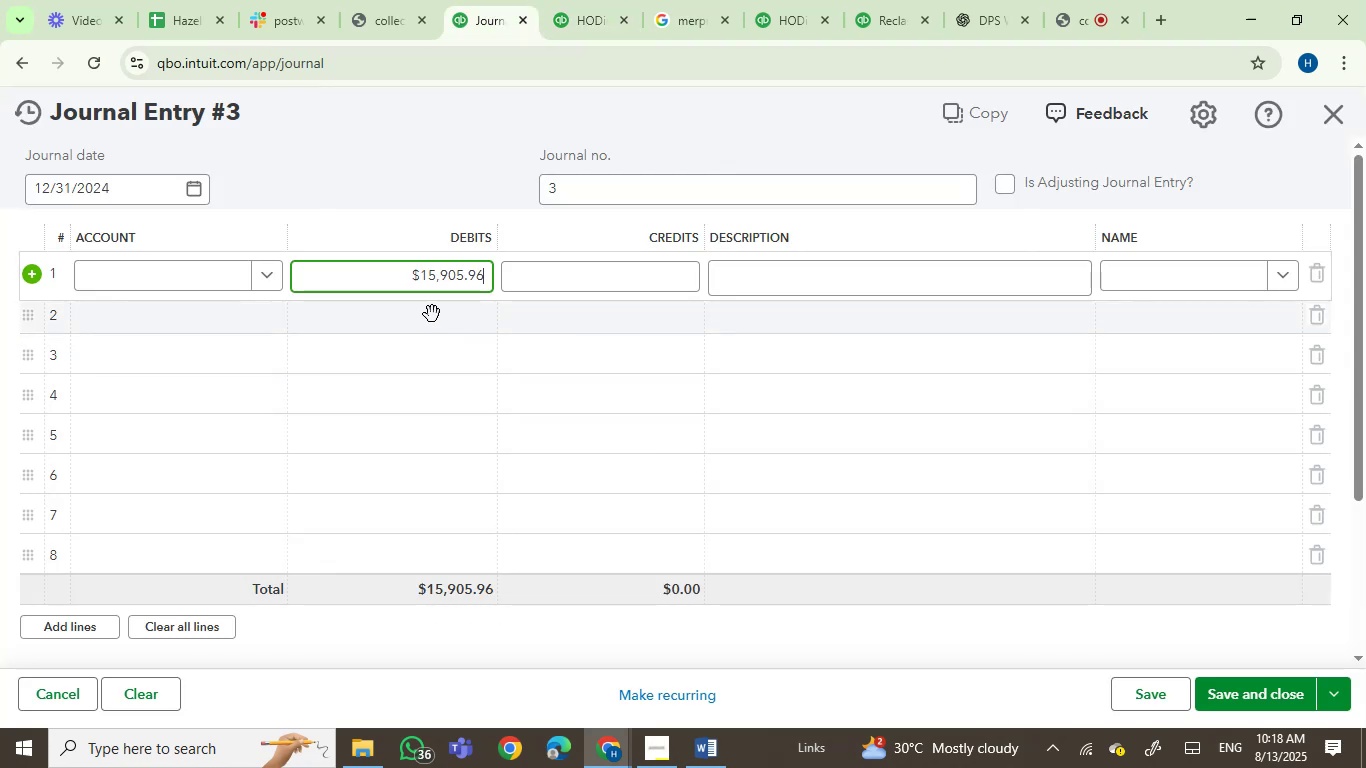 
hold_key(key=ControlLeft, duration=0.34)
 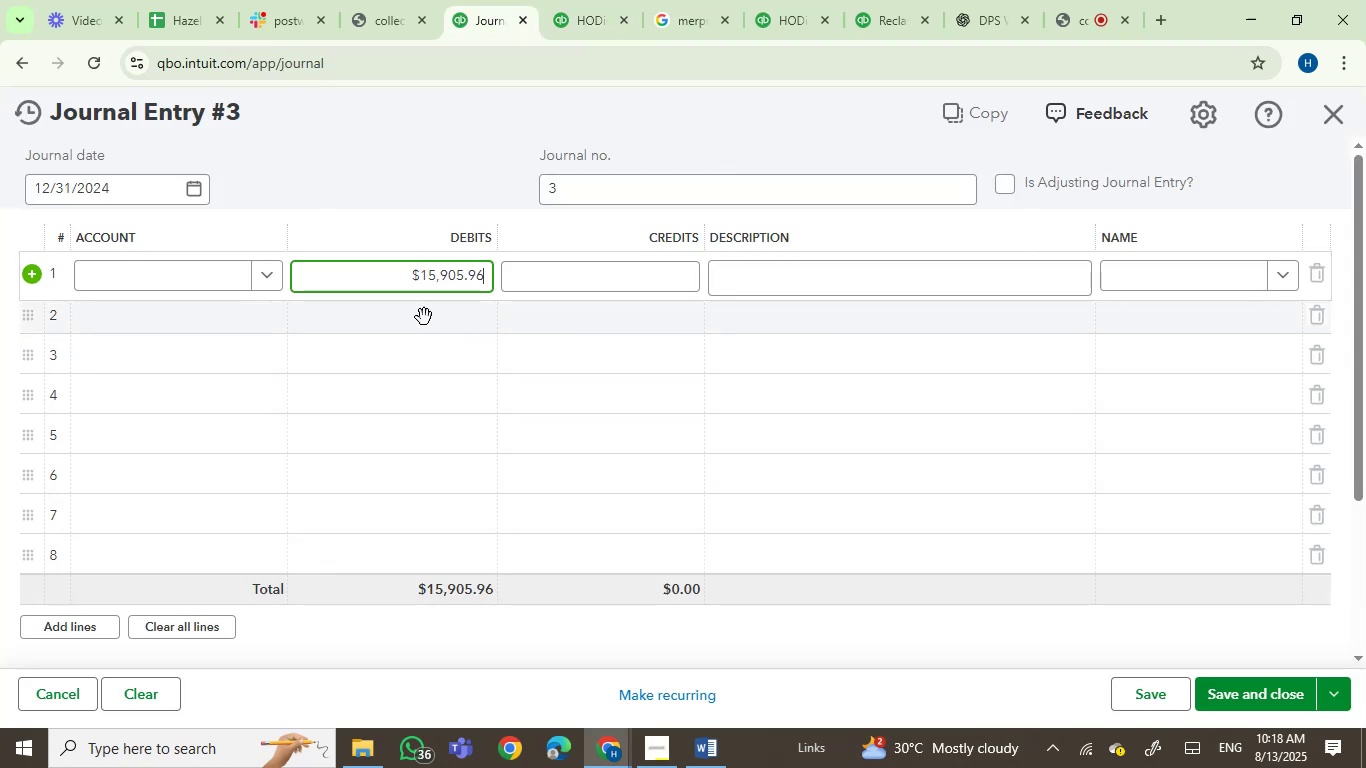 
left_click([424, 317])
 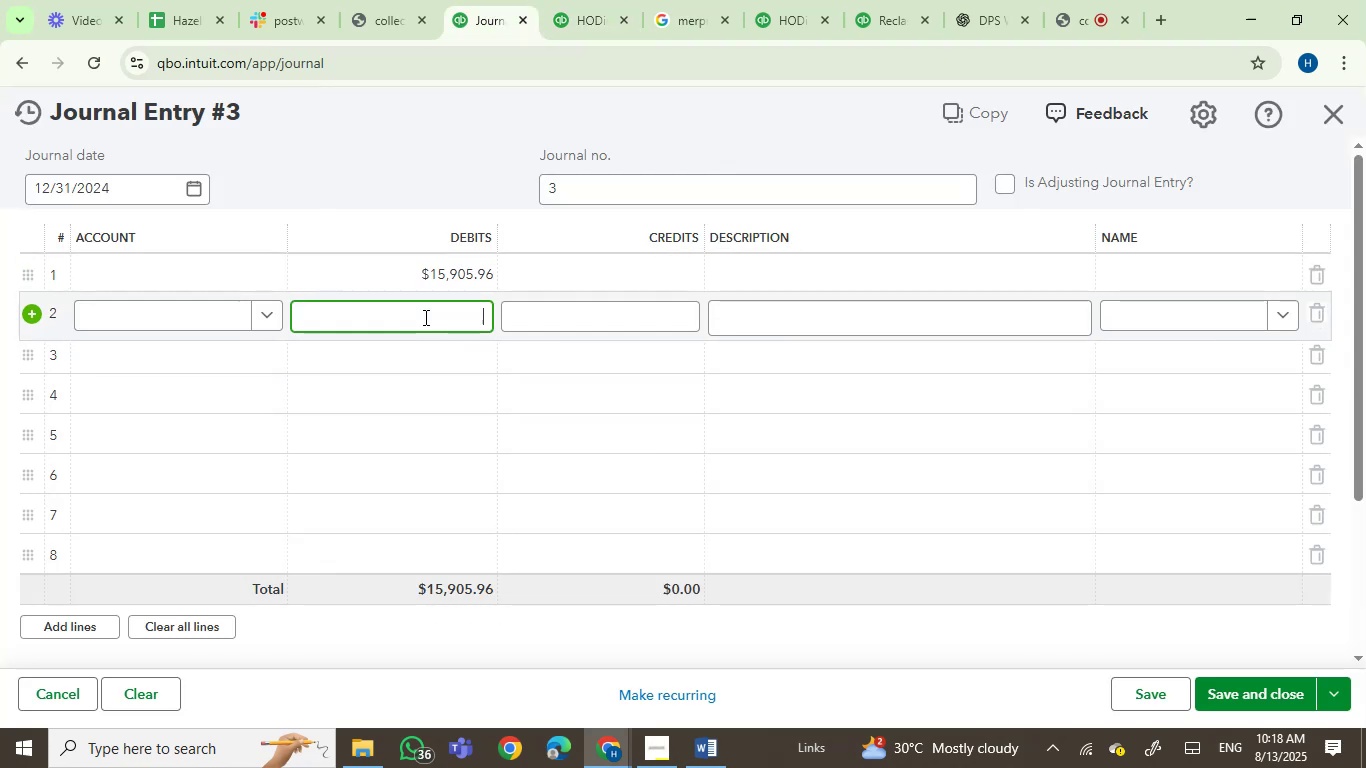 
key(Control+V)
 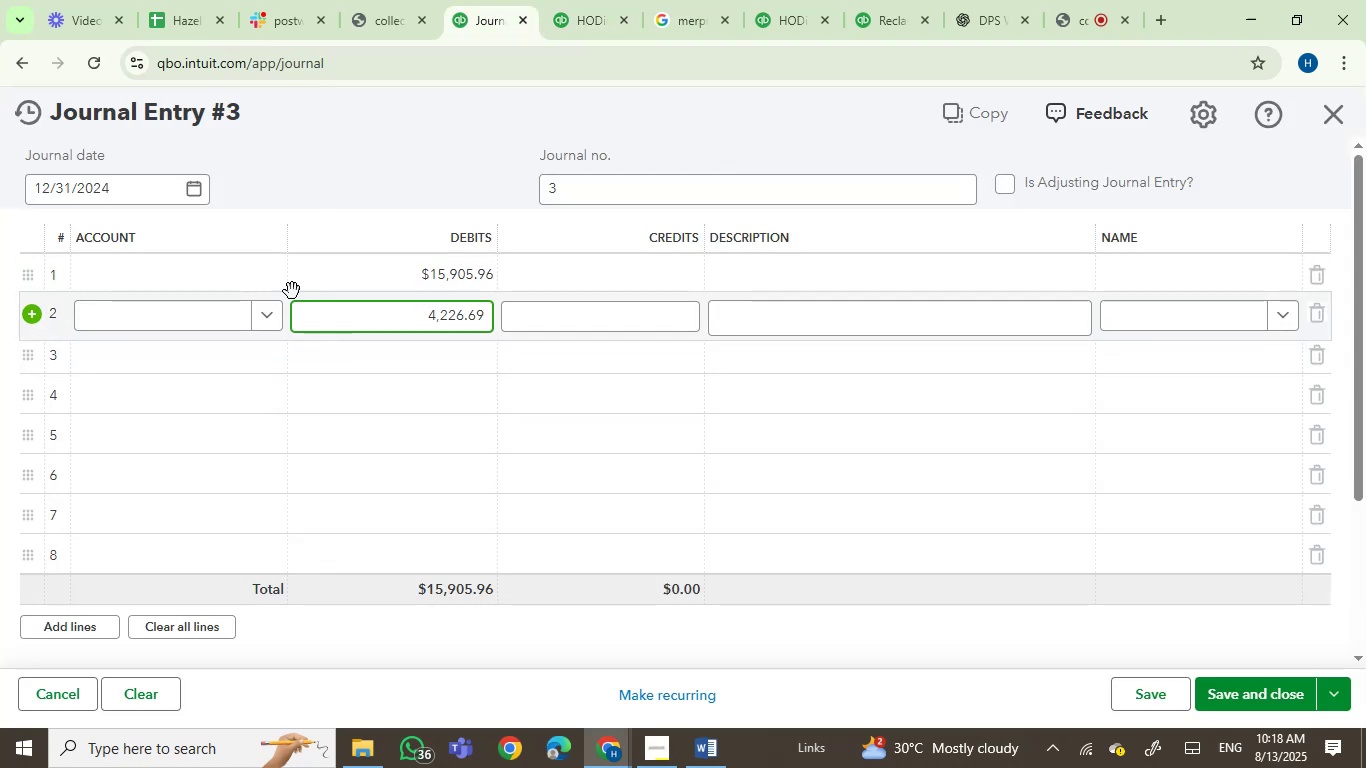 
left_click([222, 276])
 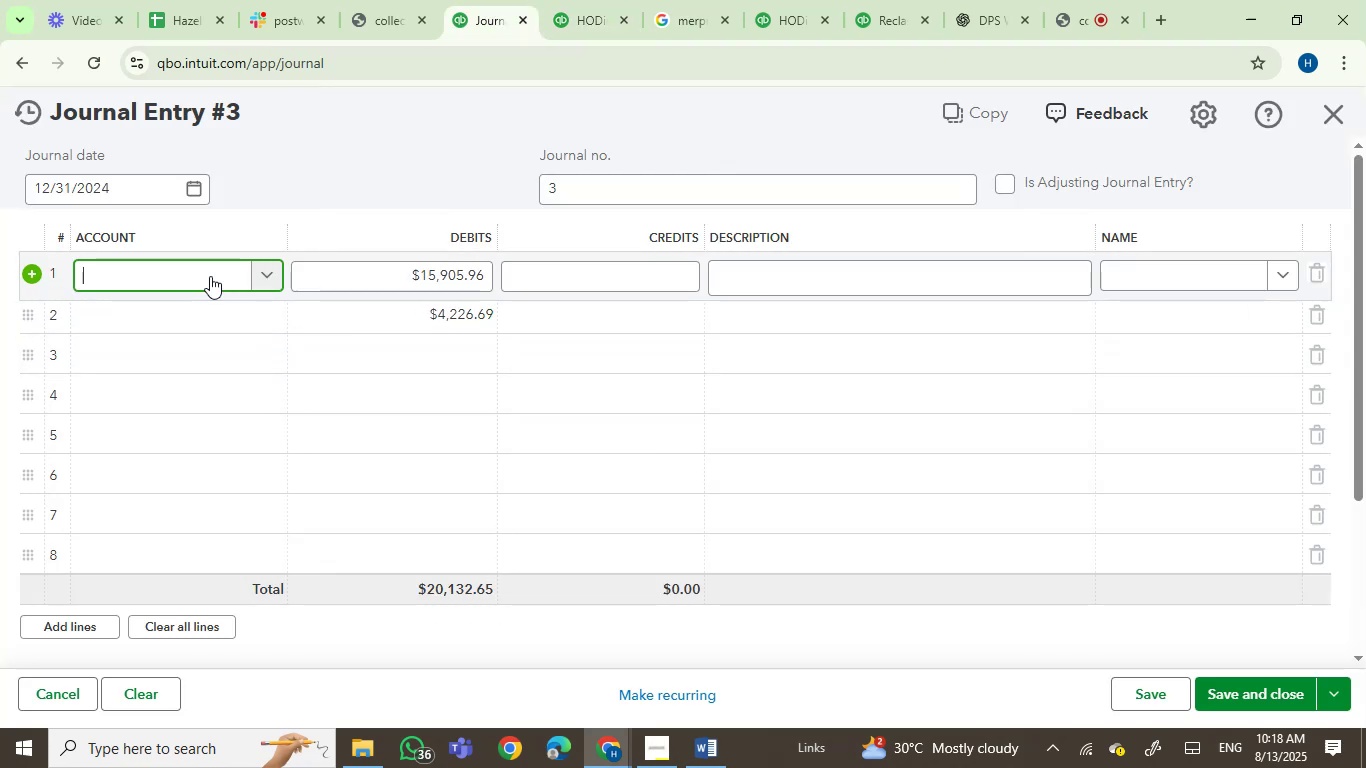 
type(SALAR)
 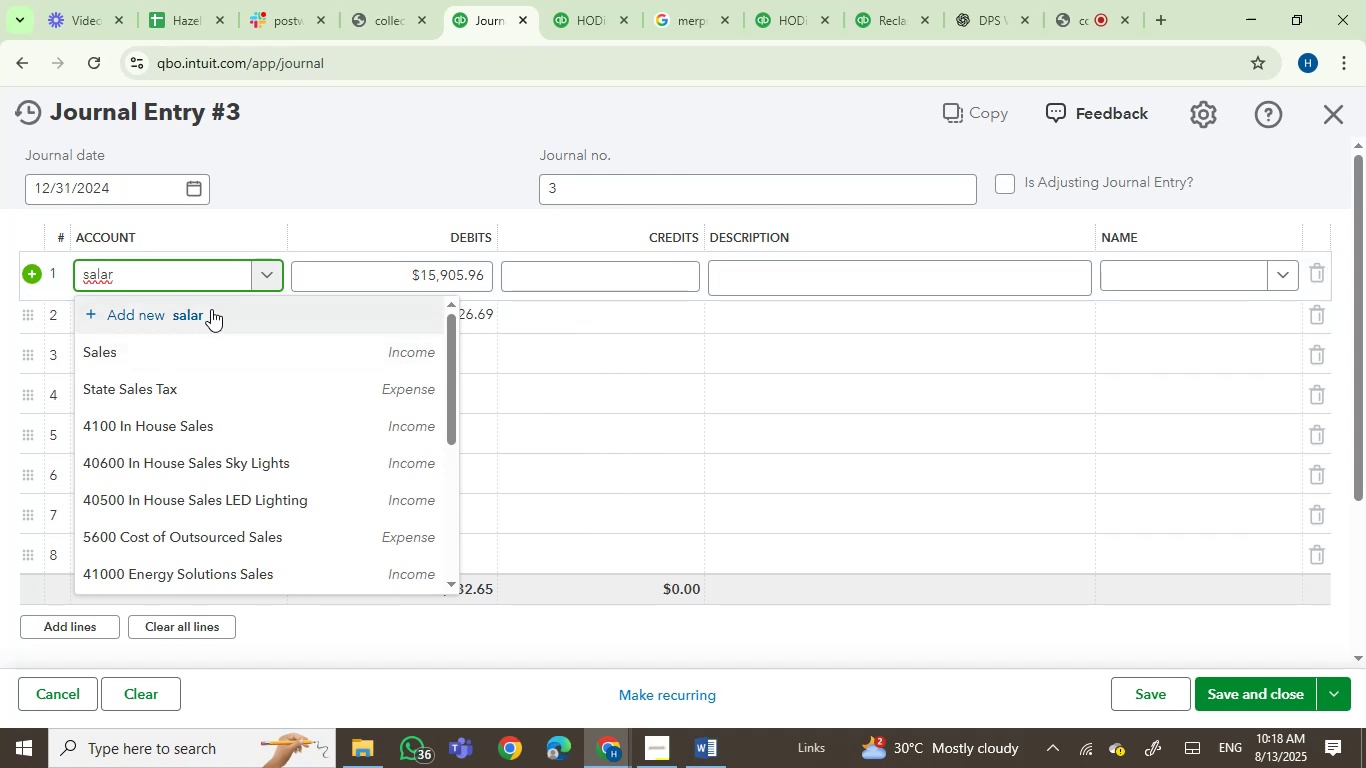 
key(I)
 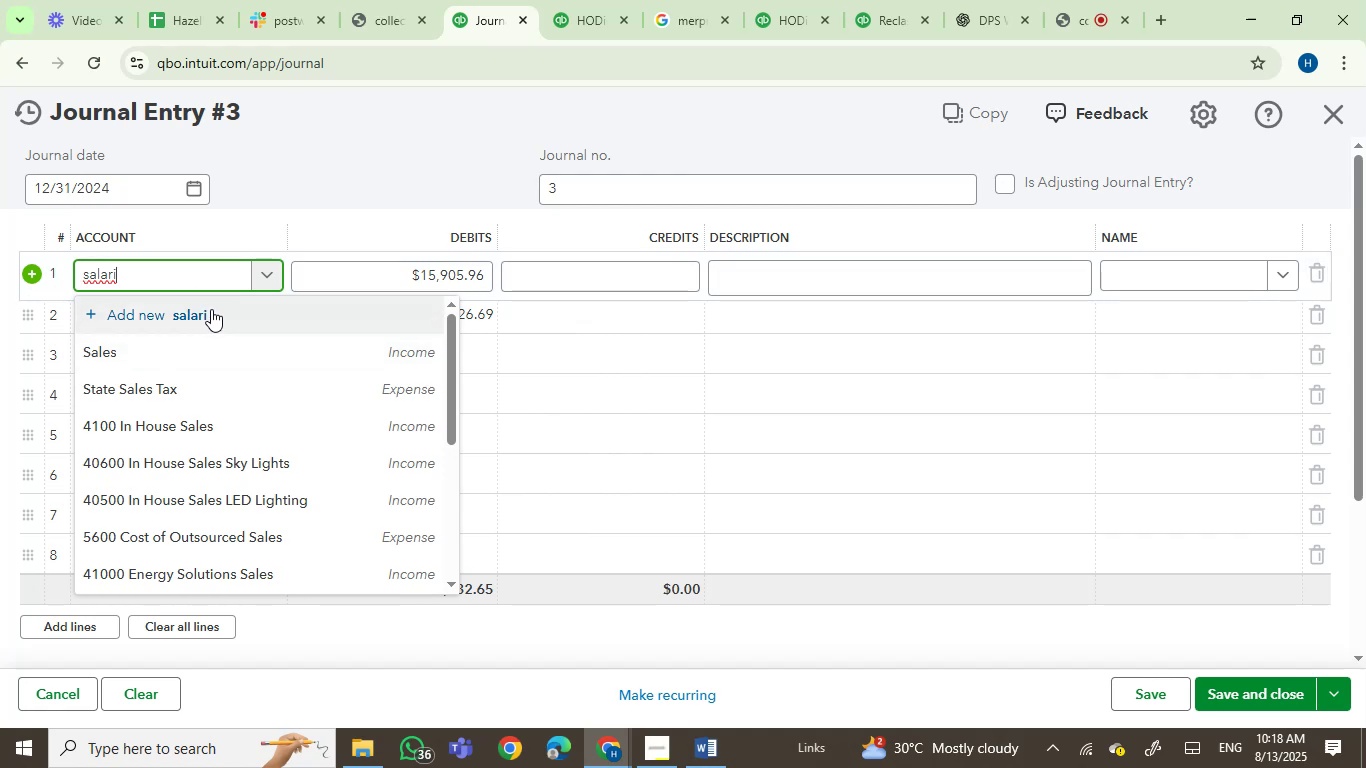 
scroll: coordinate [246, 453], scroll_direction: down, amount: 2.0
 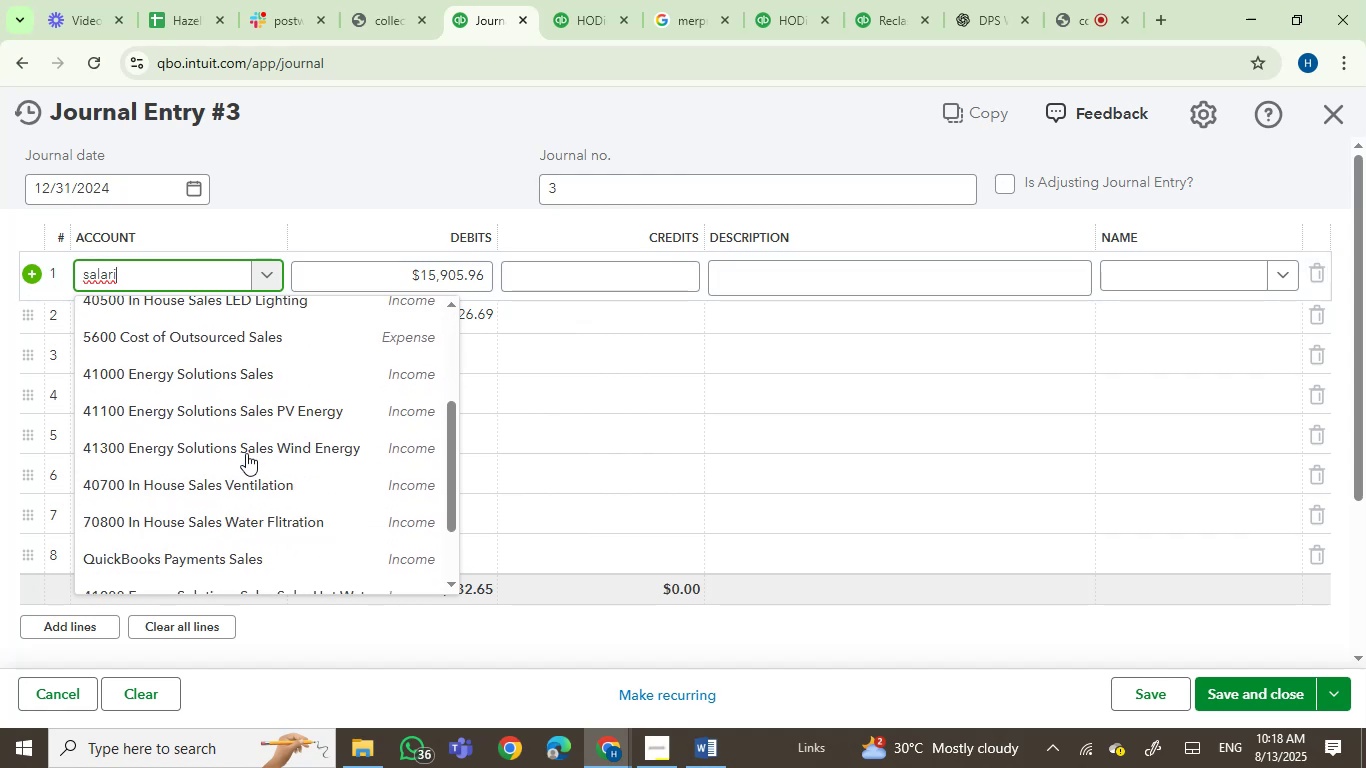 
scroll: coordinate [247, 453], scroll_direction: up, amount: 3.0
 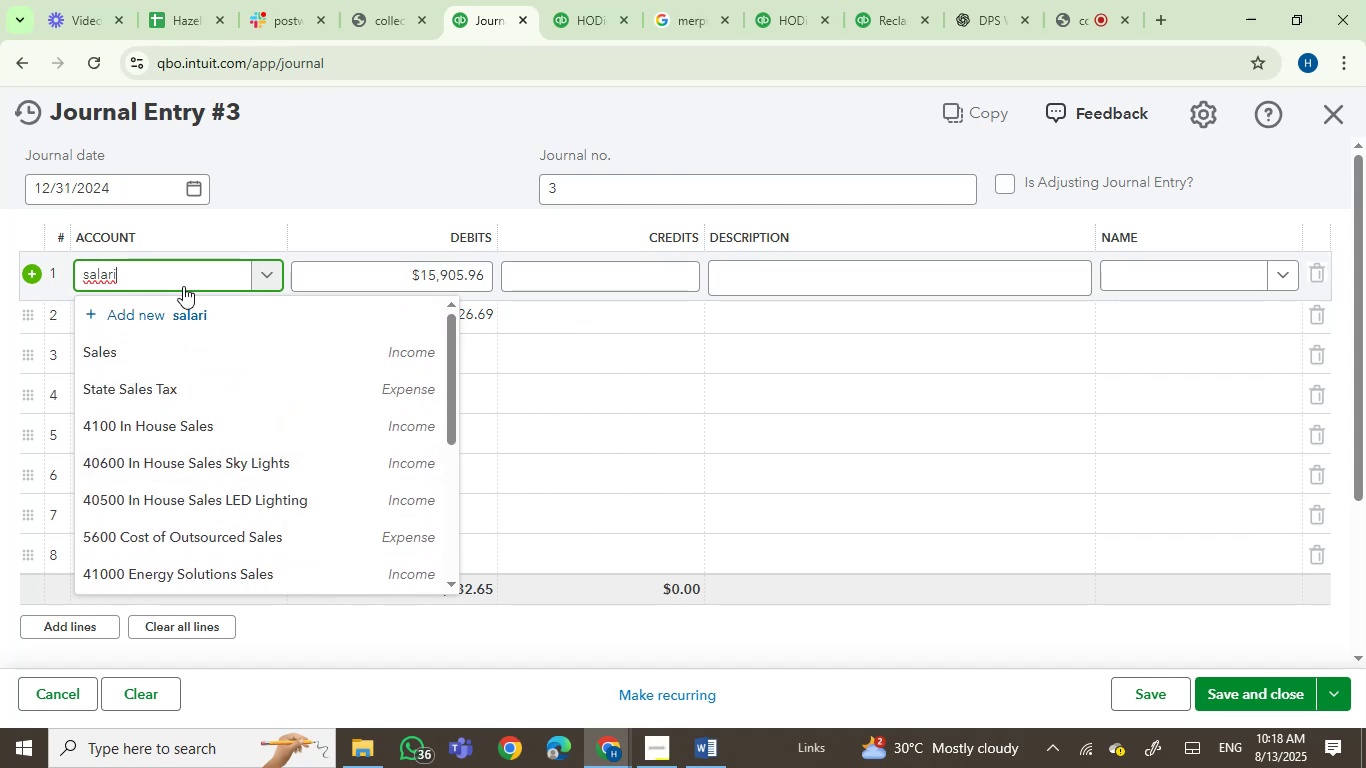 
left_click_drag(start_coordinate=[185, 286], to_coordinate=[0, 258])
 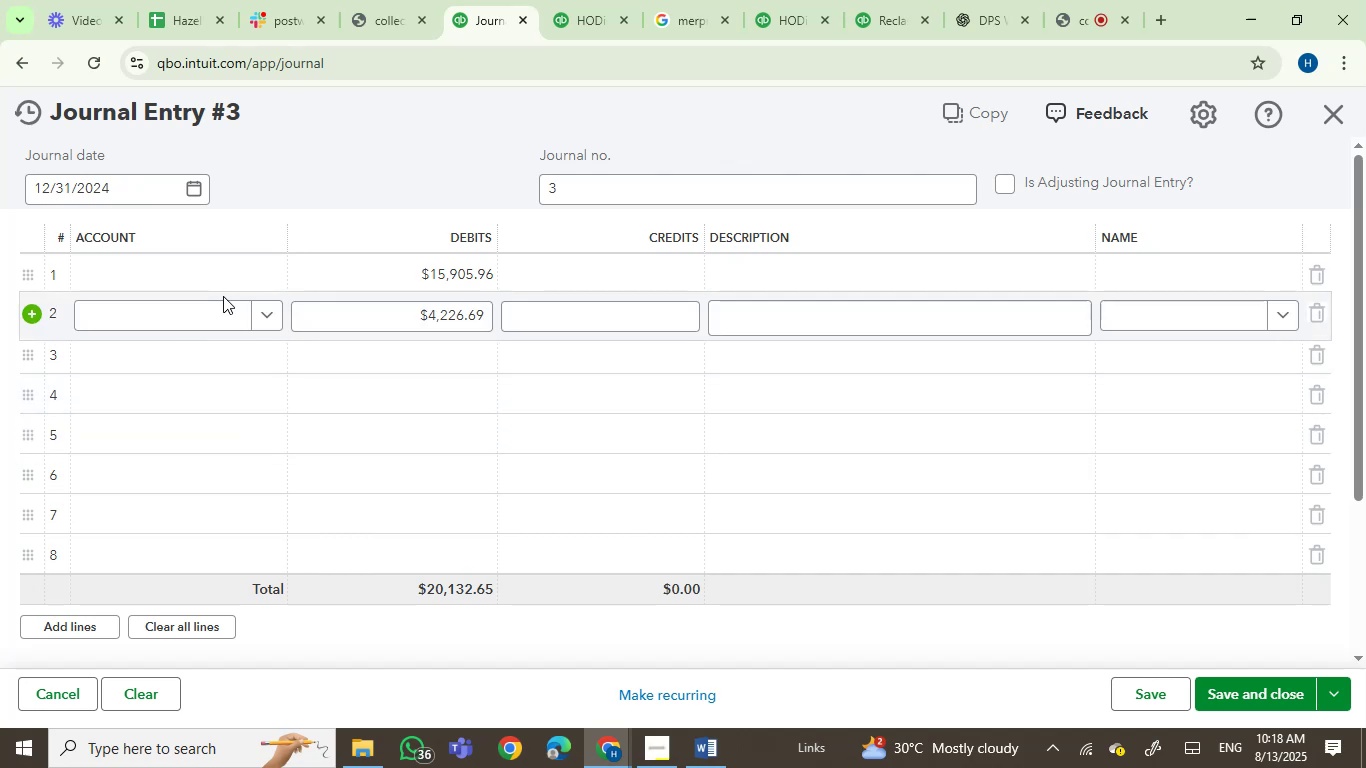 
left_click([205, 271])
 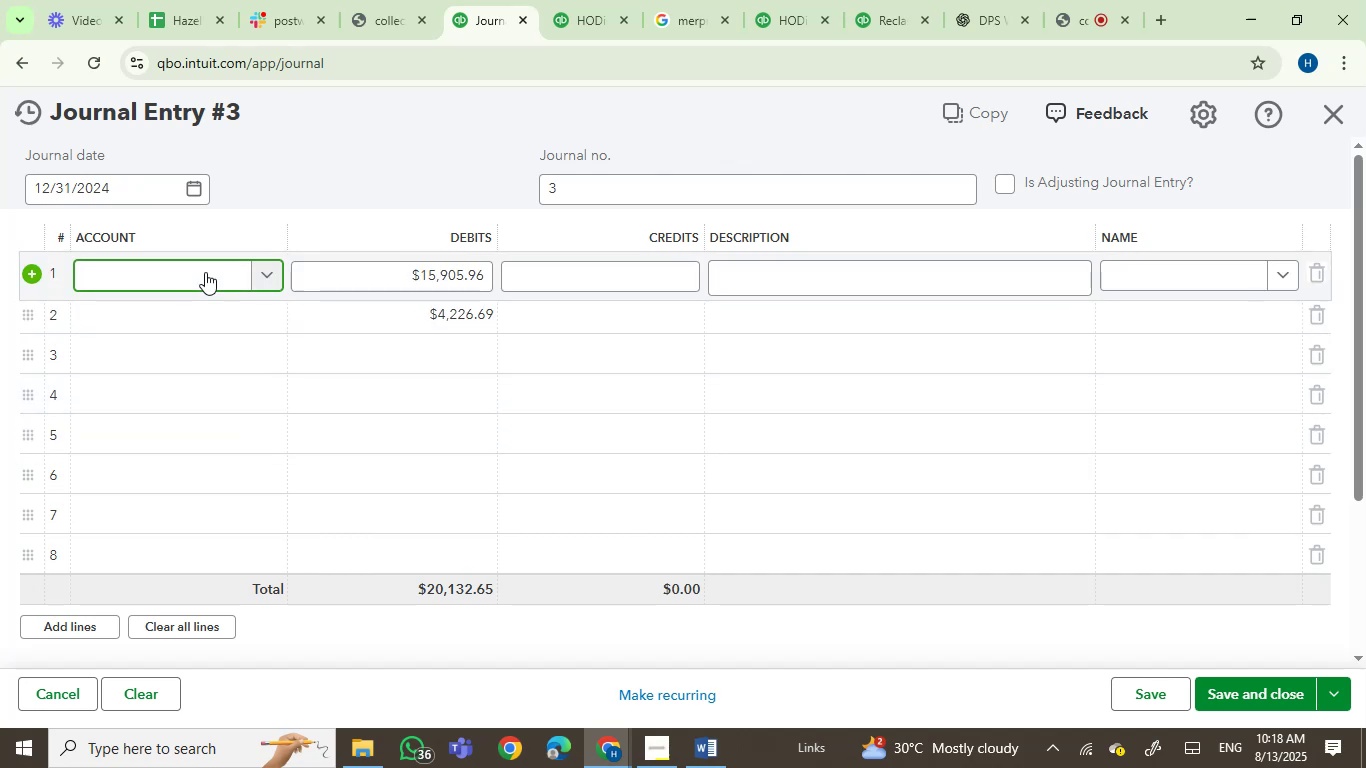 
type(SALARIES)
 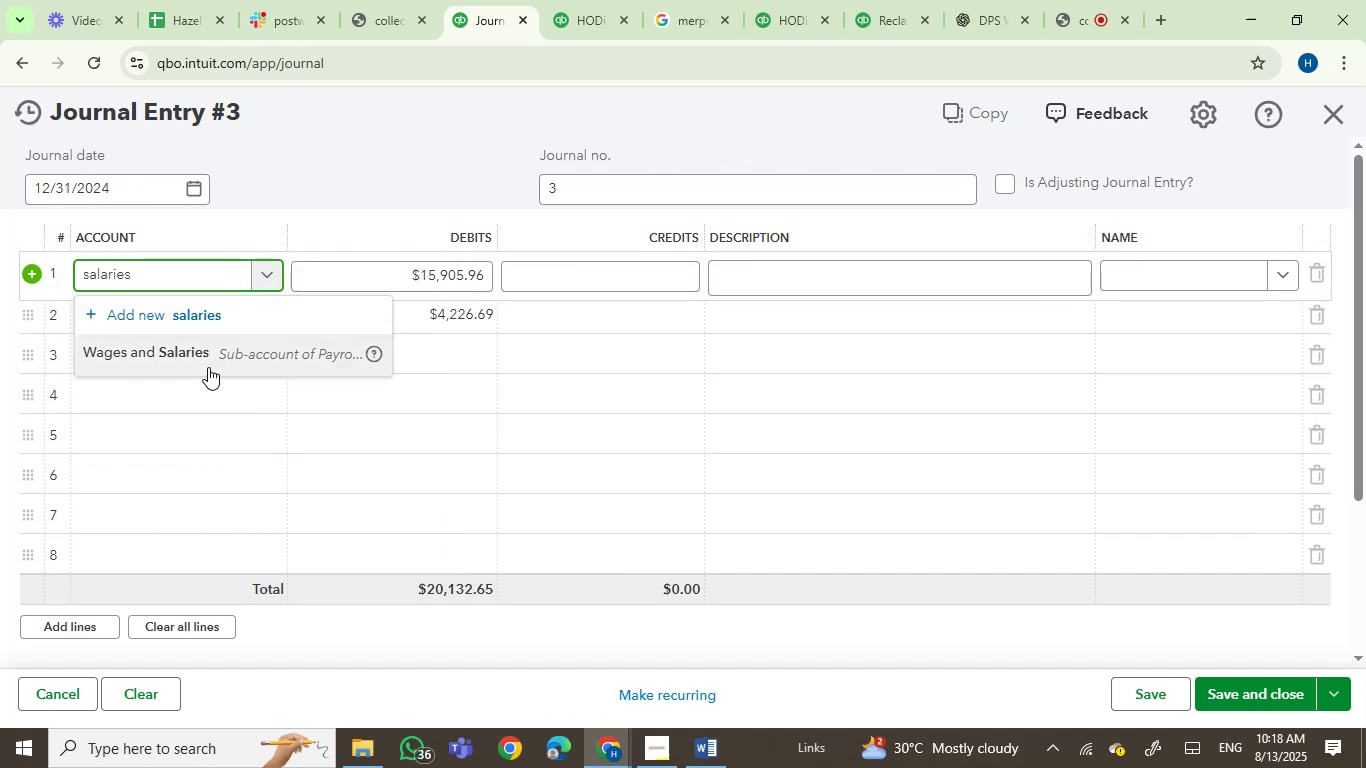 
left_click([215, 356])
 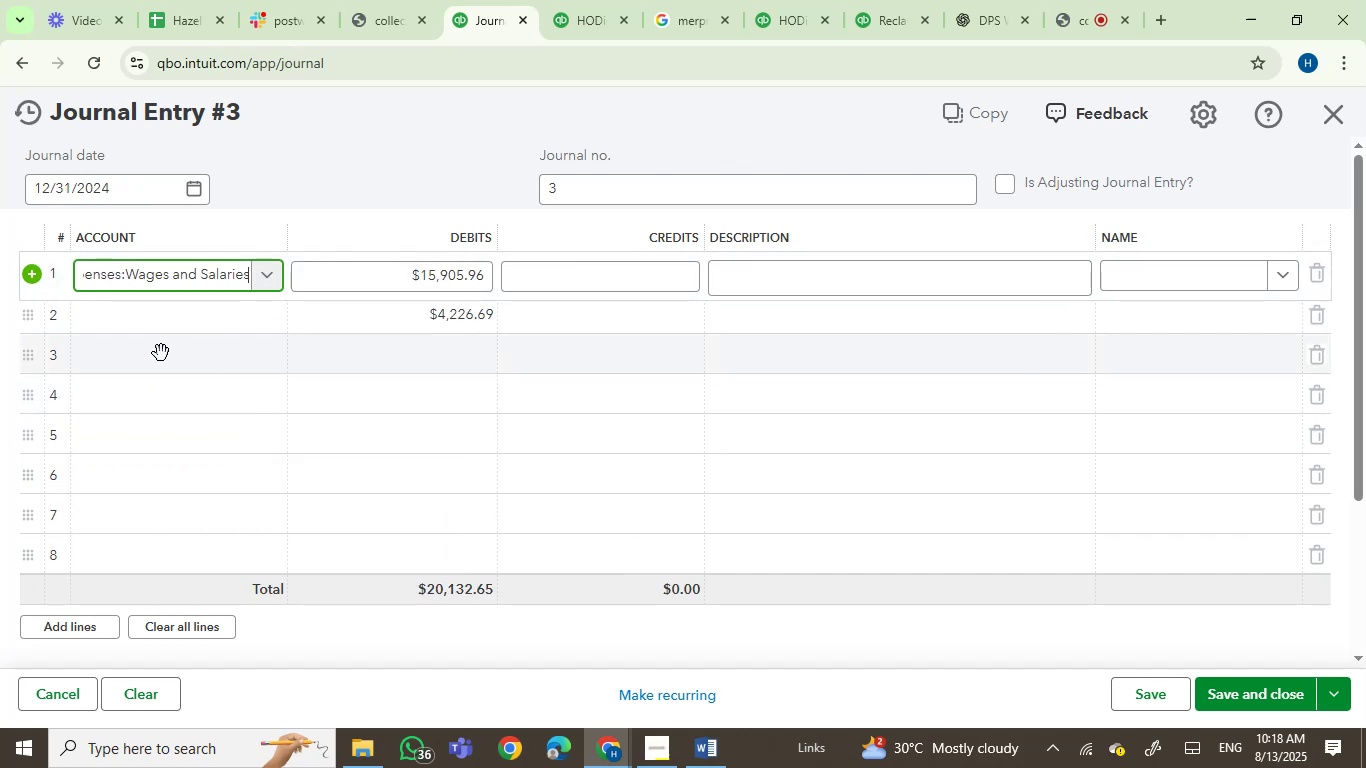 
left_click([164, 331])
 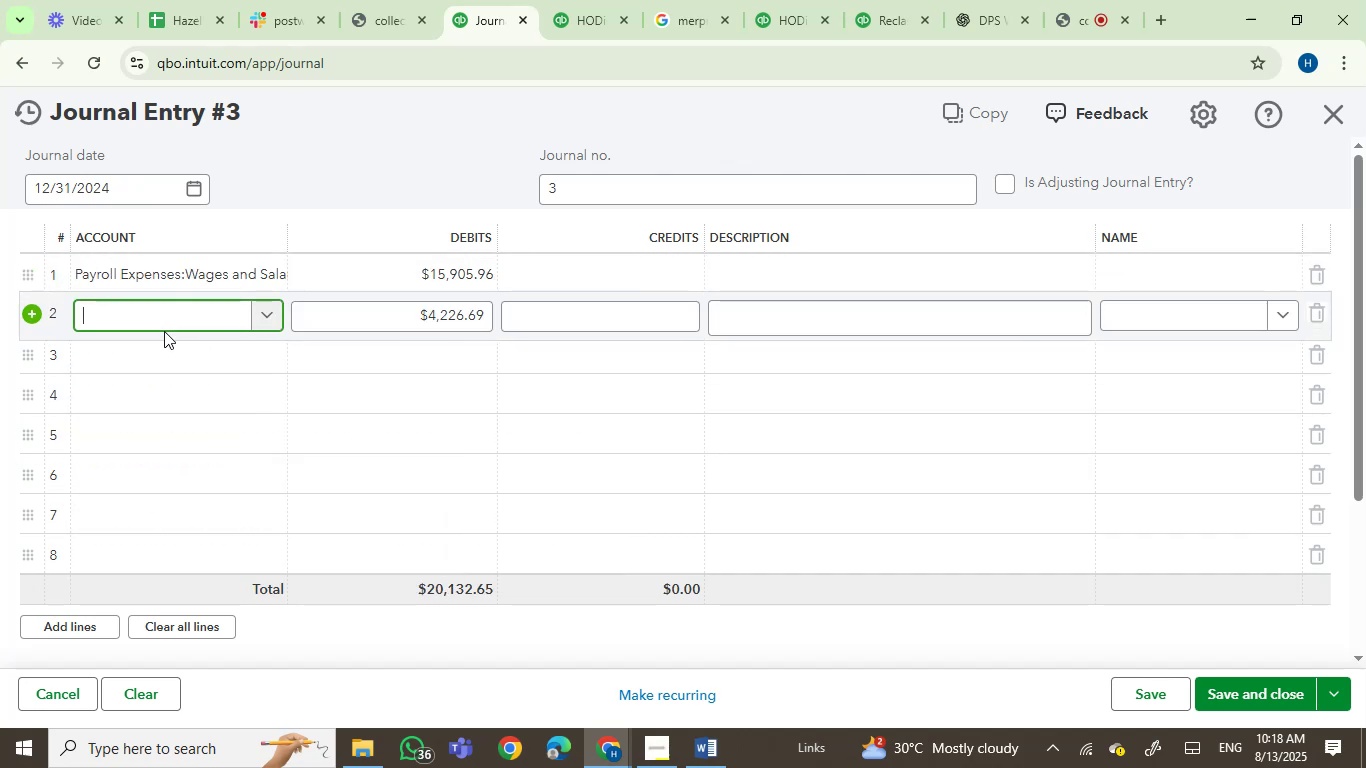 
type(TAX)
 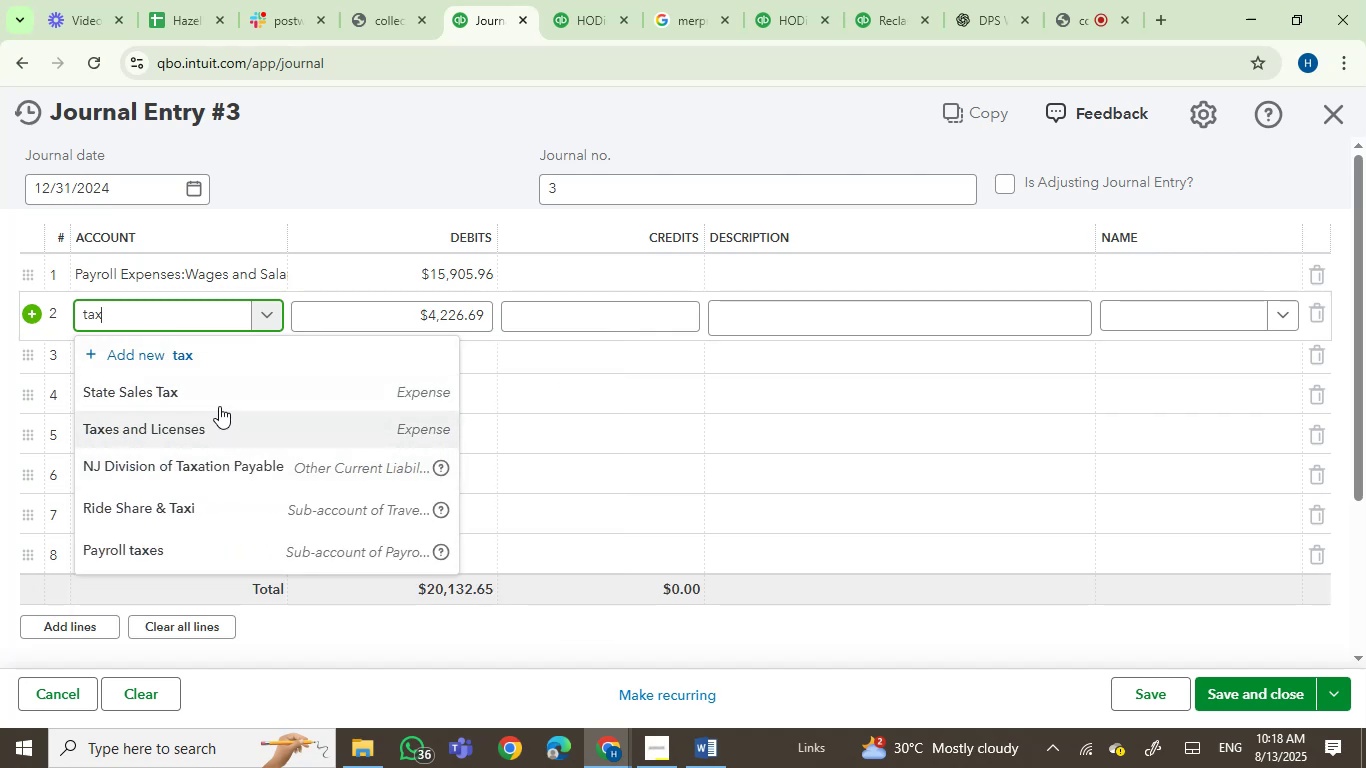 
left_click([241, 549])
 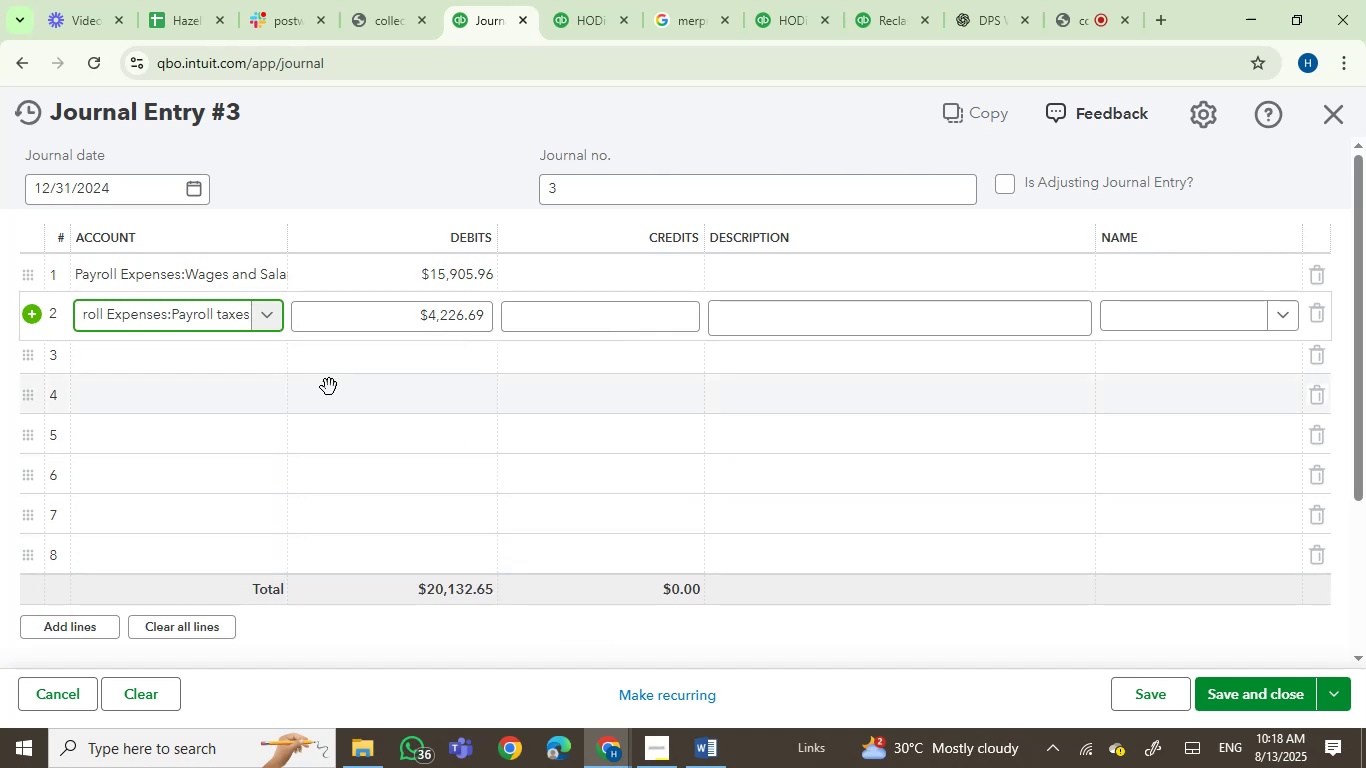 
left_click([183, 367])
 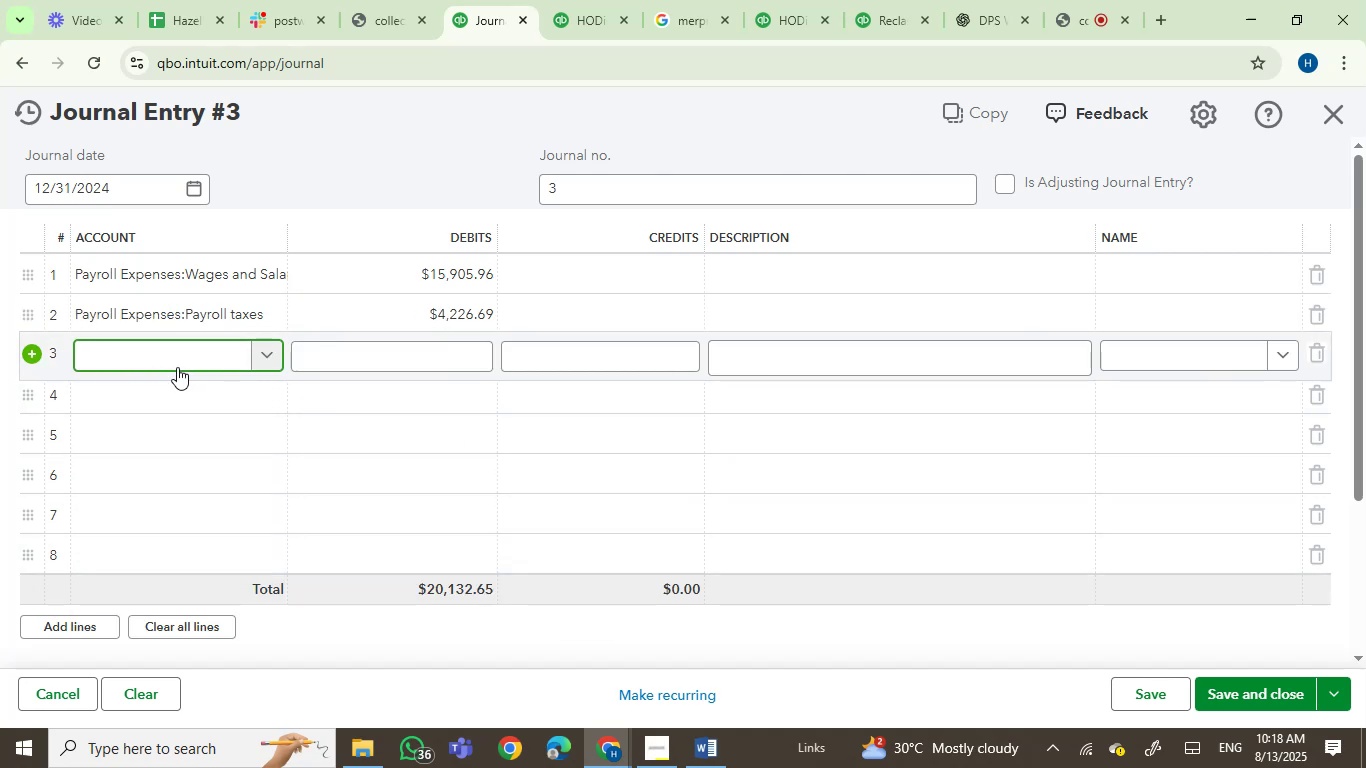 
type(PAYROLL L)
 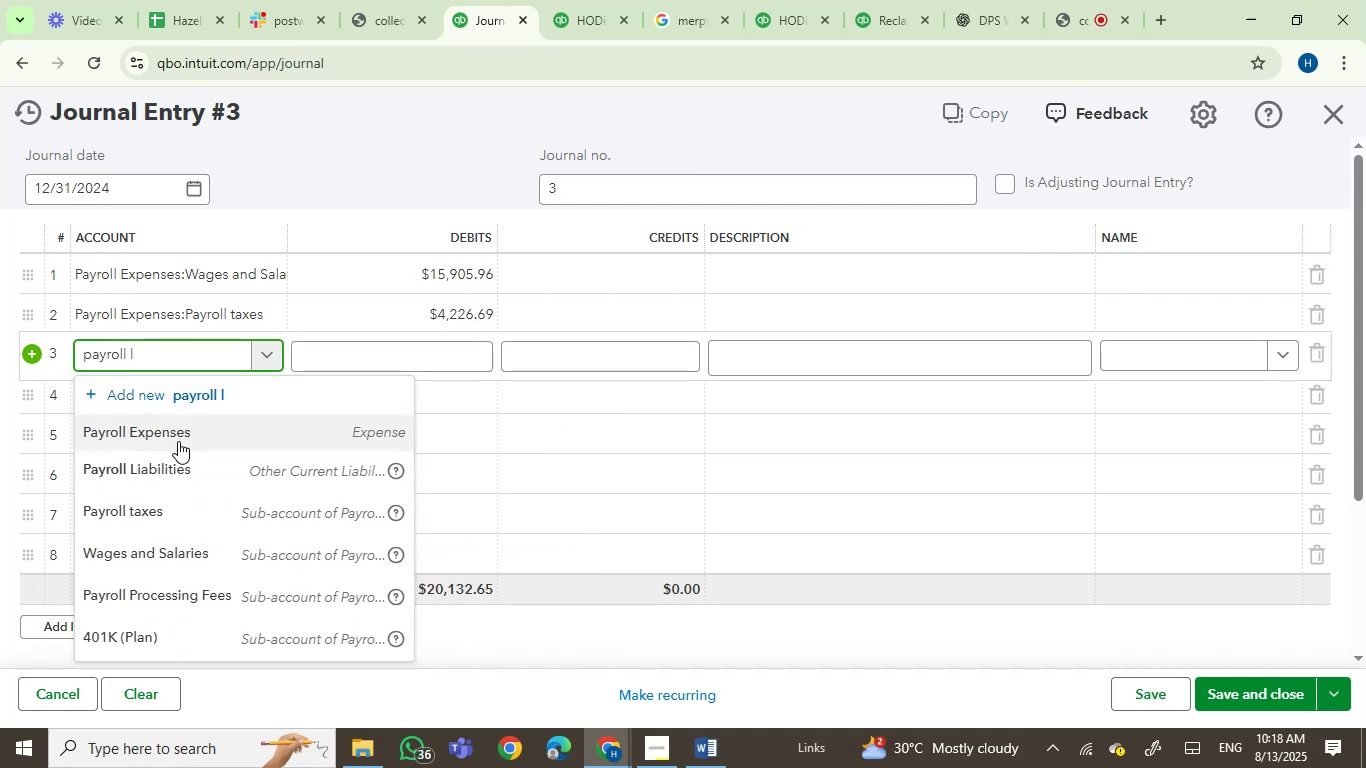 
left_click([175, 465])
 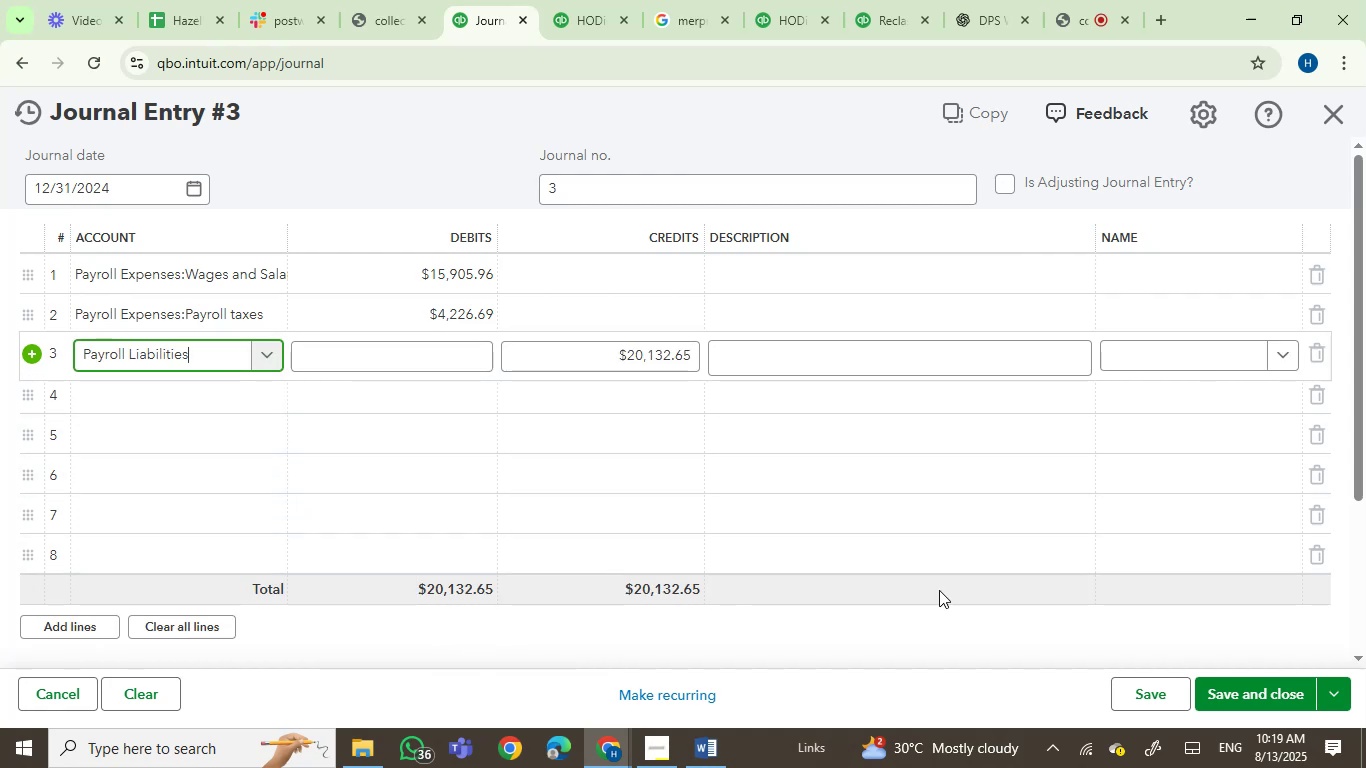 
wait(6.62)
 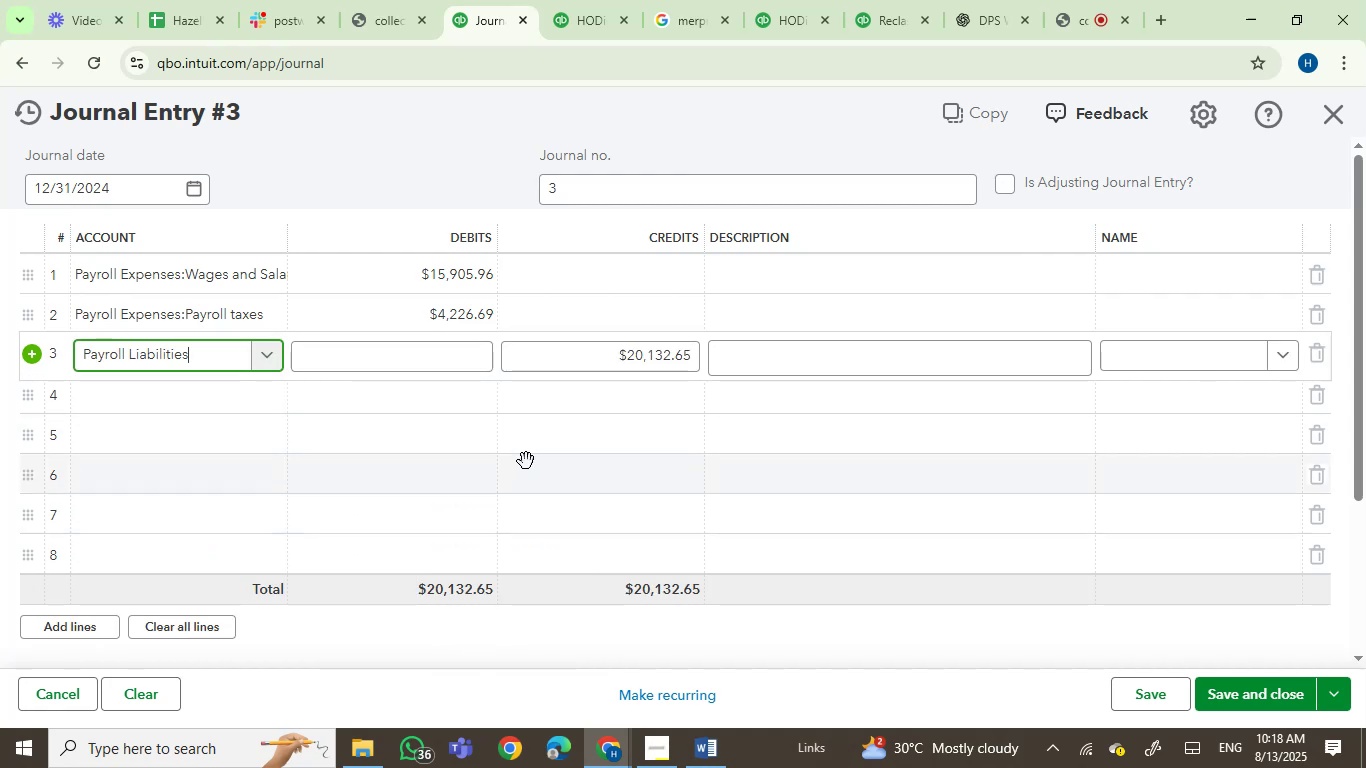 
left_click([1256, 690])
 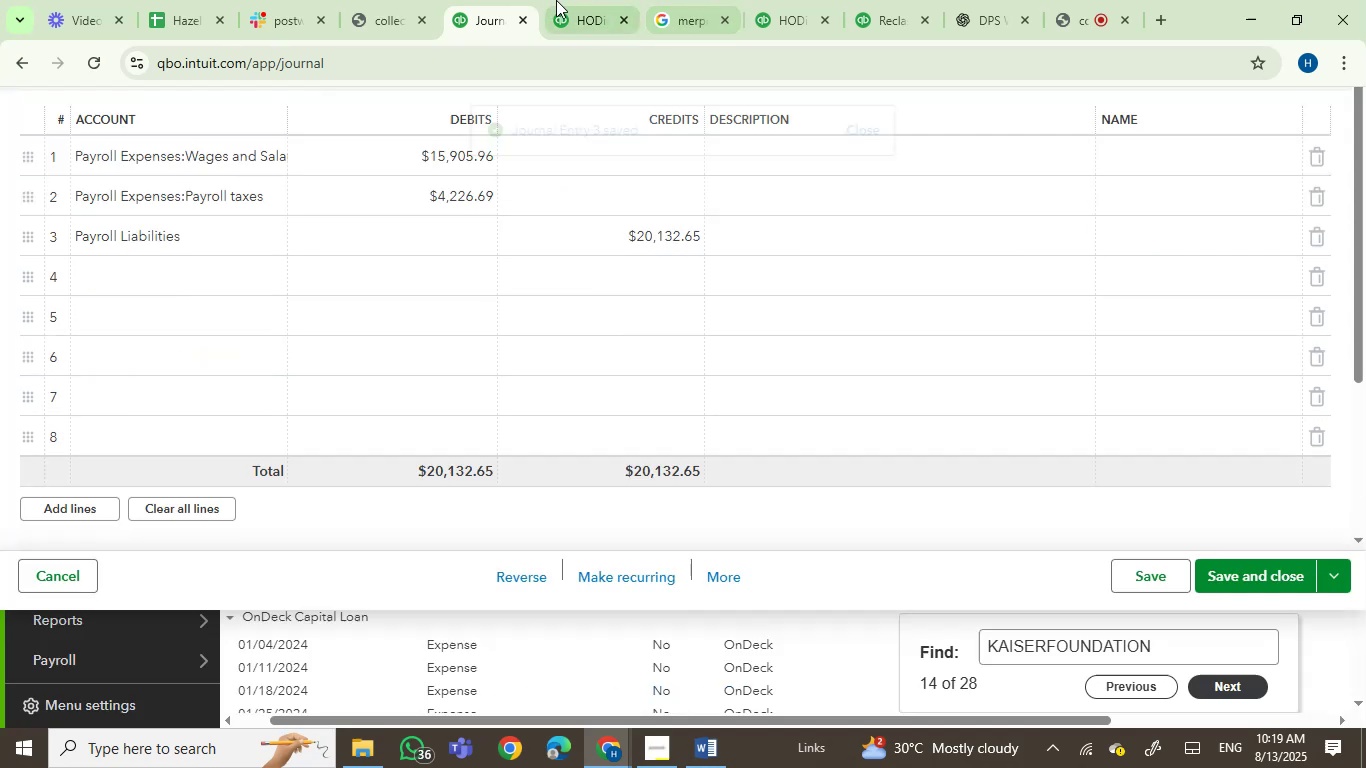 
left_click([860, 5])
 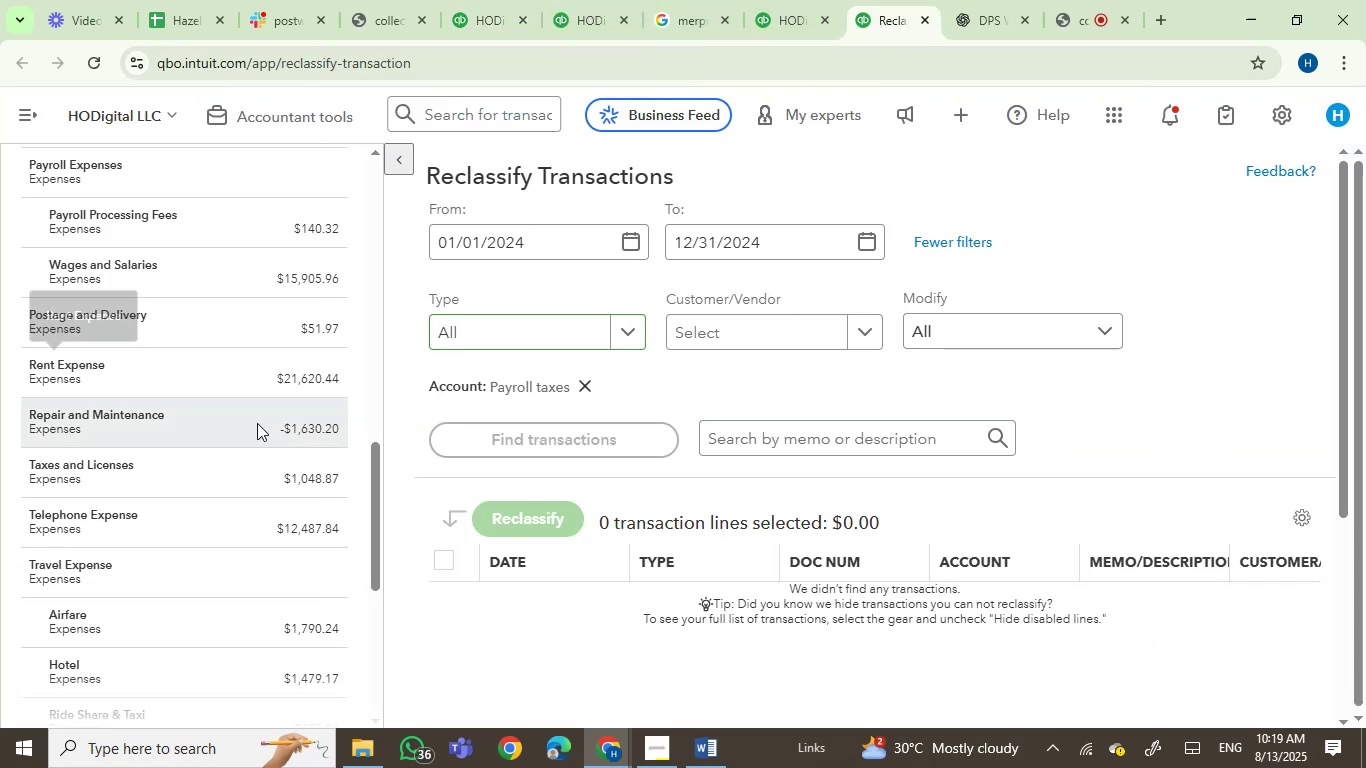 
scroll: coordinate [223, 523], scroll_direction: down, amount: 1.0
 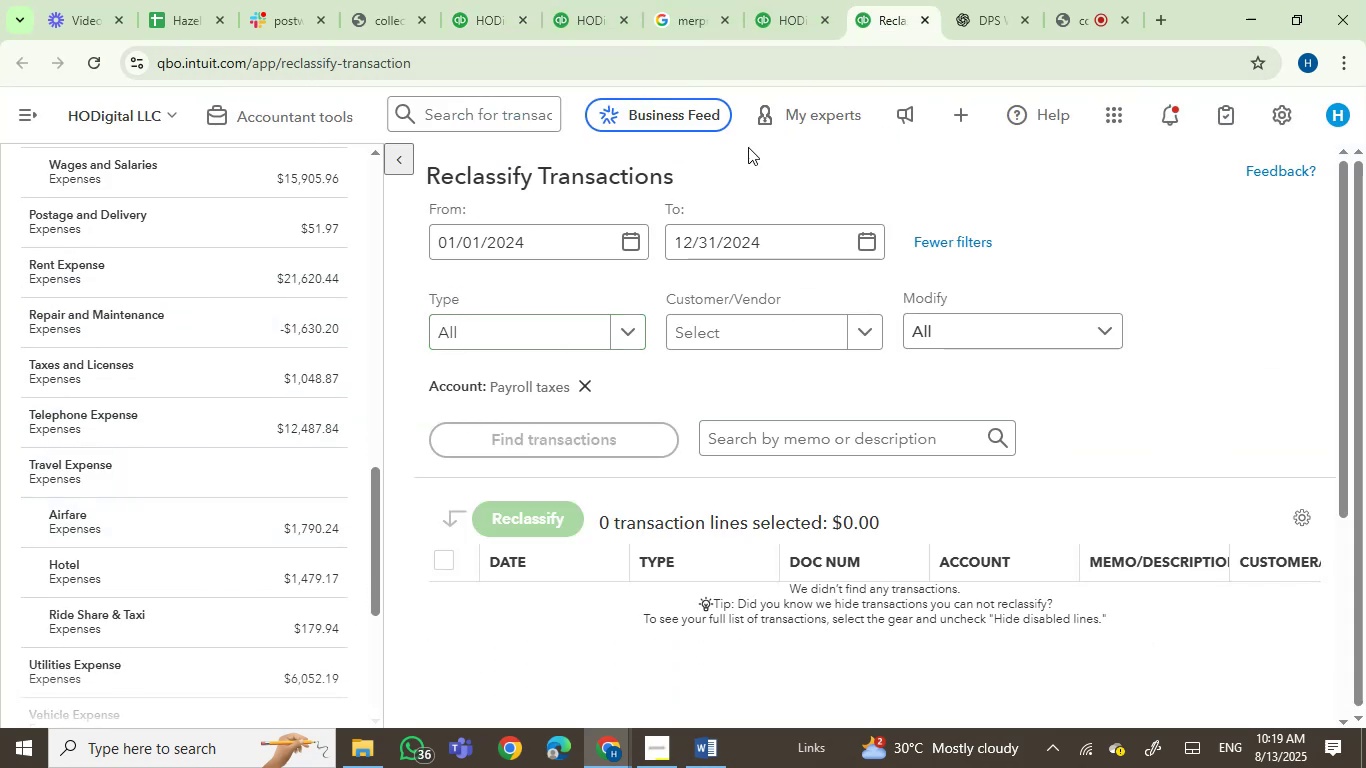 
left_click([788, 1])
 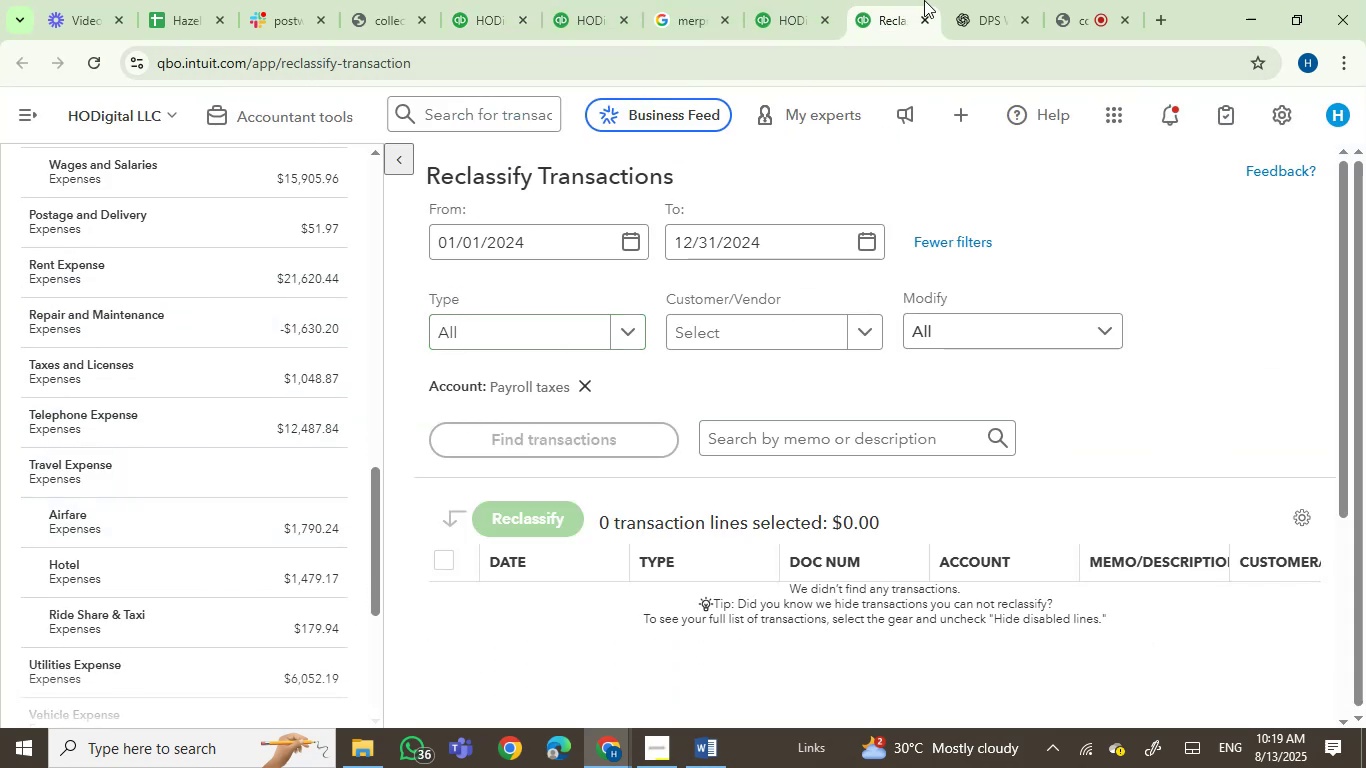 
left_click([896, 4])
 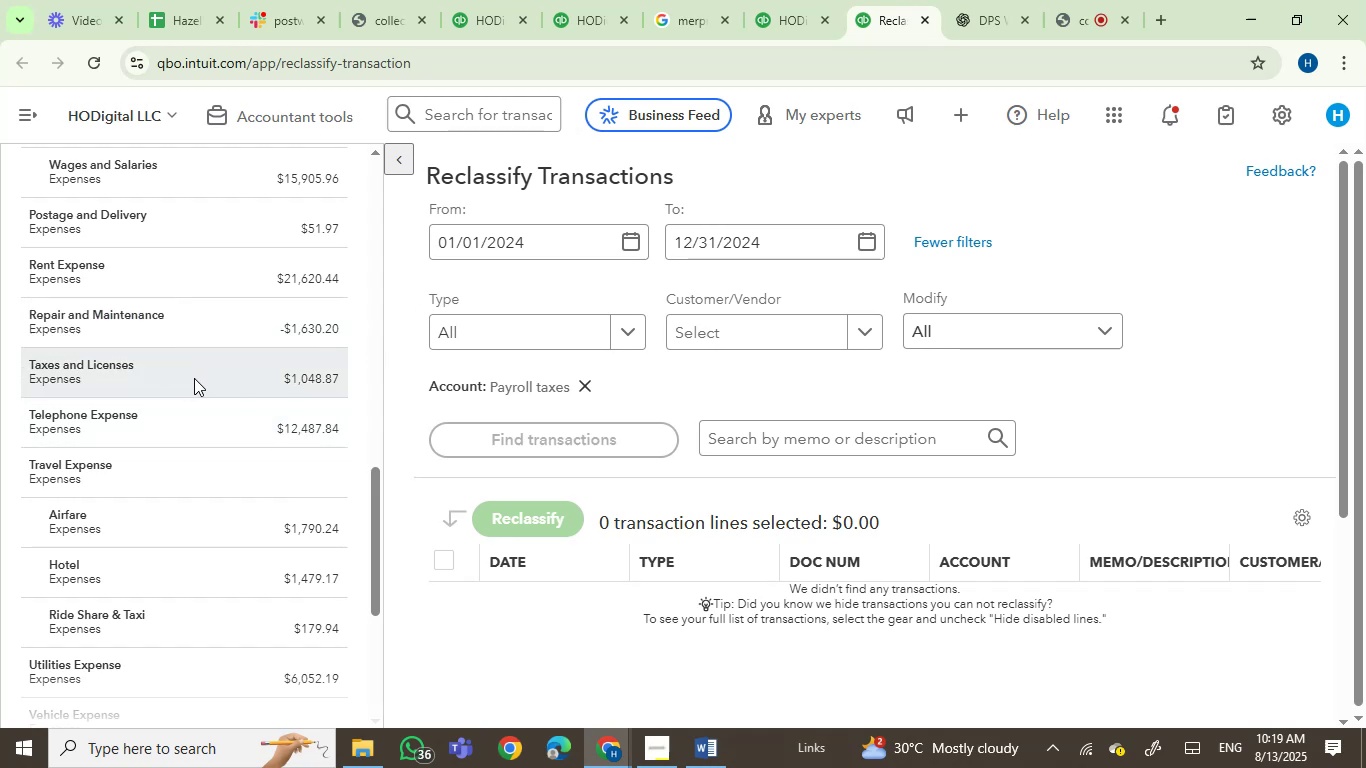 
scroll: coordinate [257, 368], scroll_direction: up, amount: 1.0
 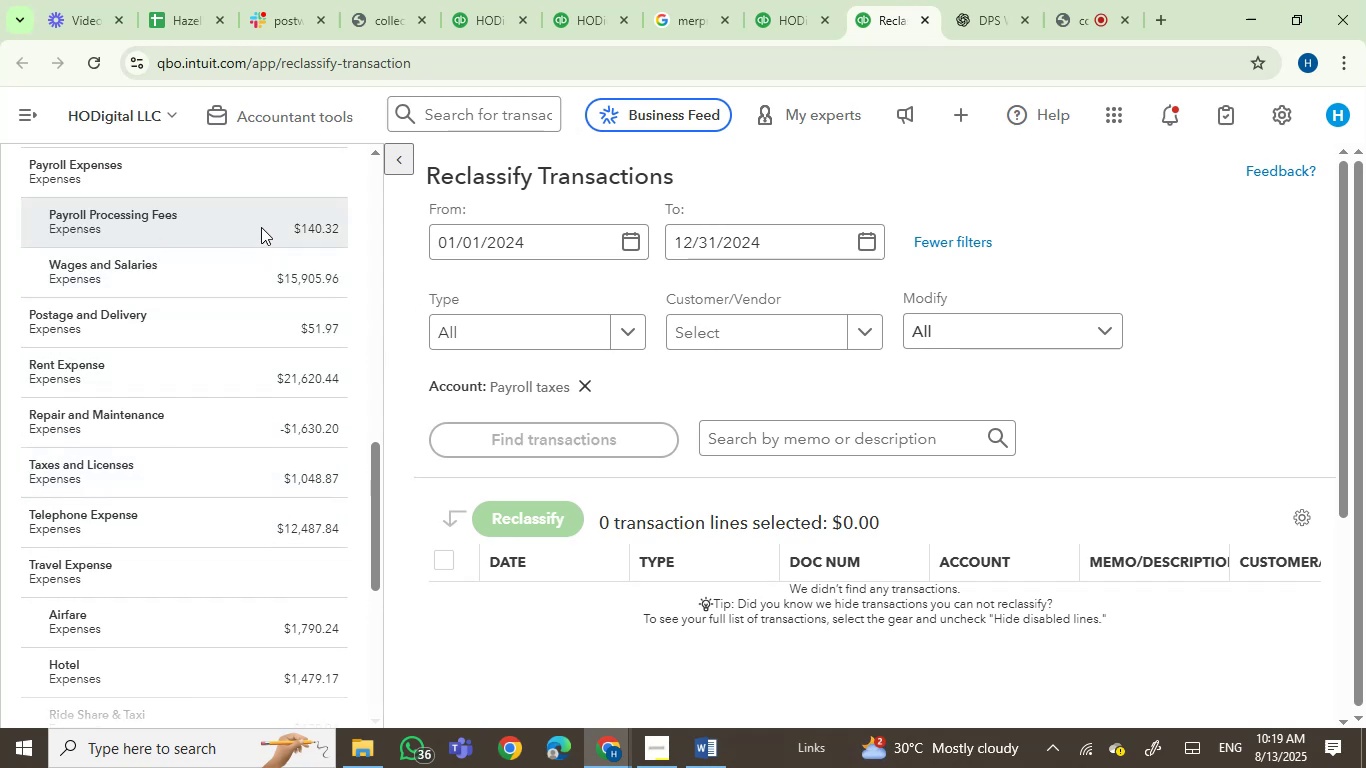 
left_click([258, 279])
 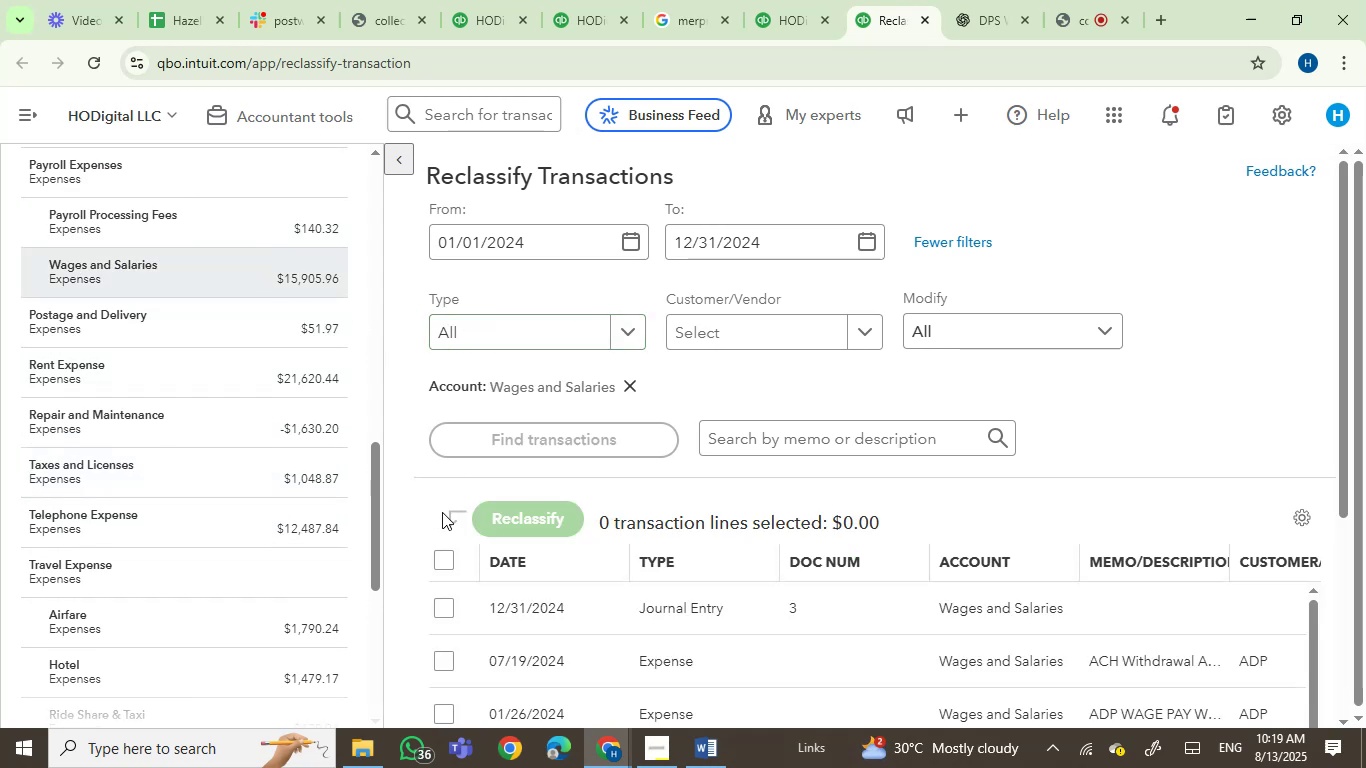 
left_click([434, 558])
 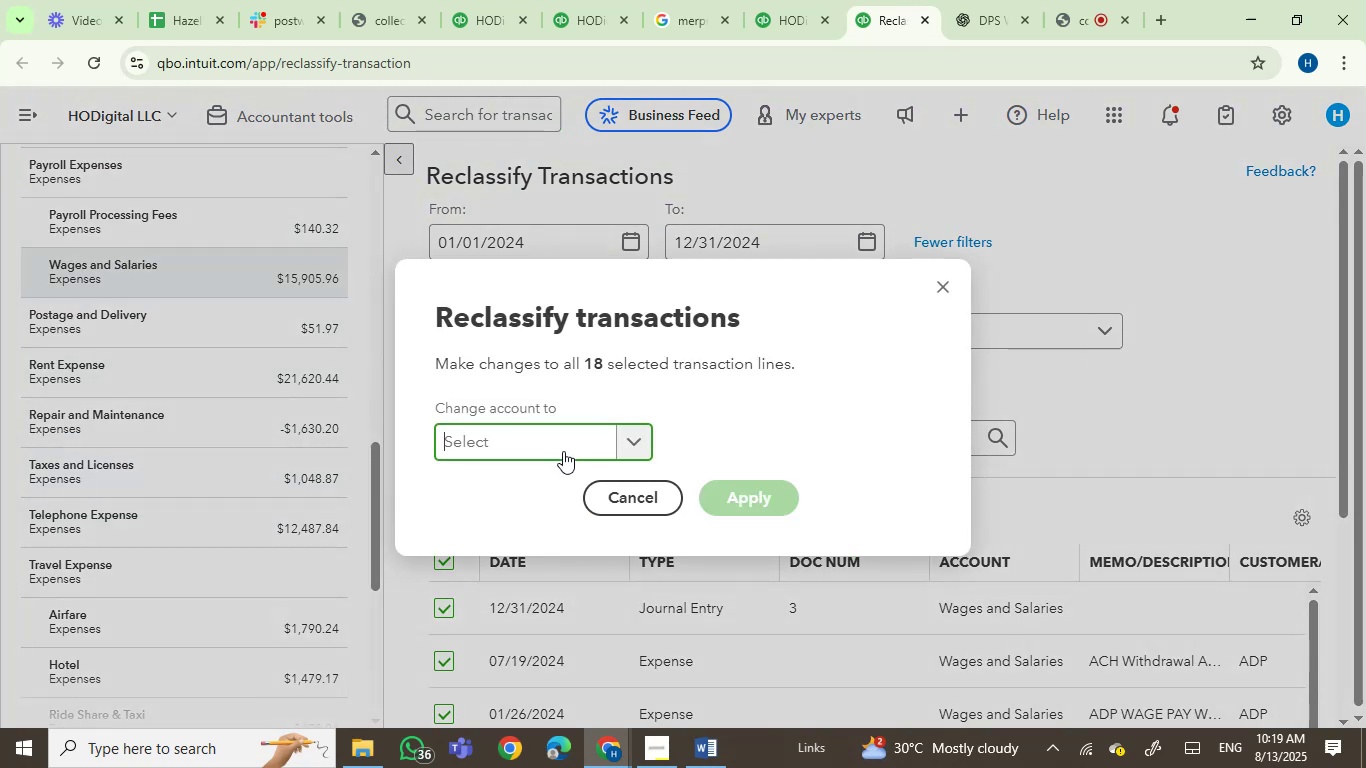 
type(PAYROLL LI)
 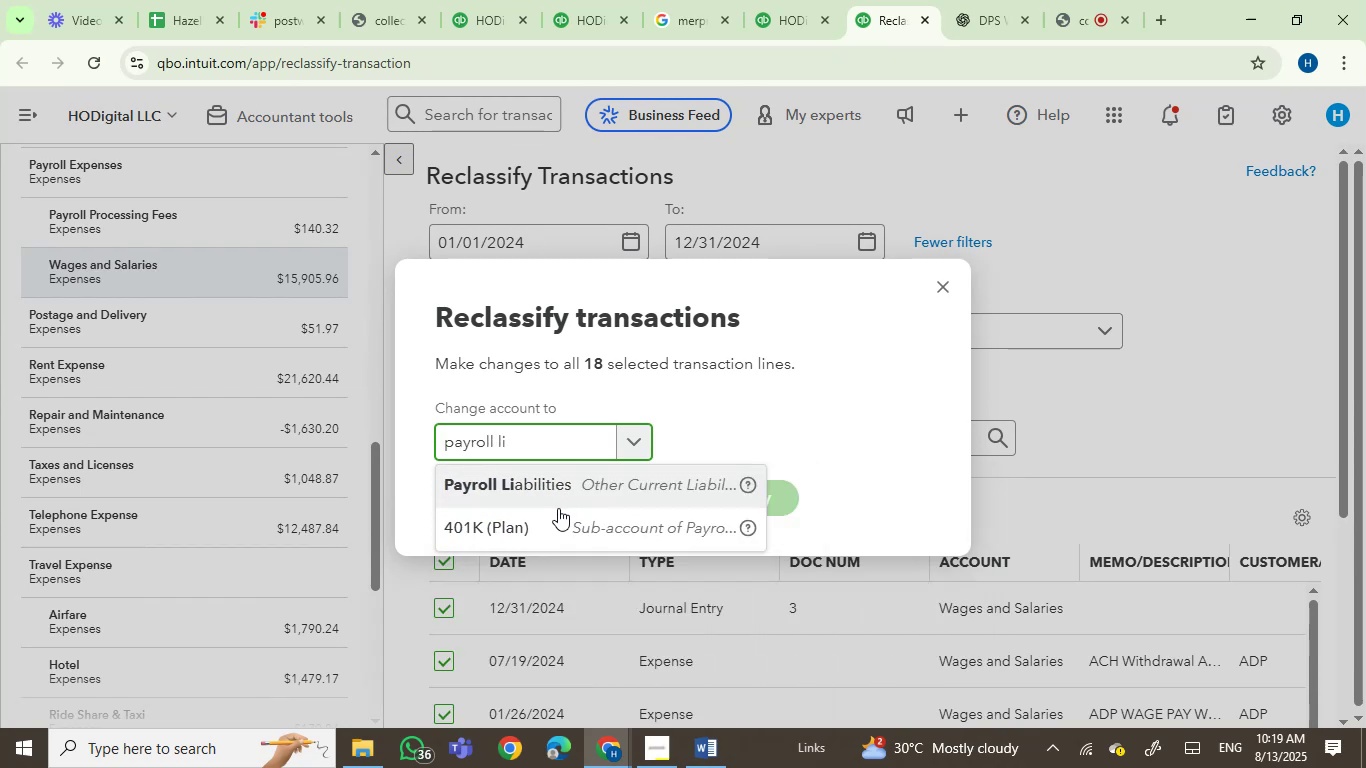 
left_click([563, 478])
 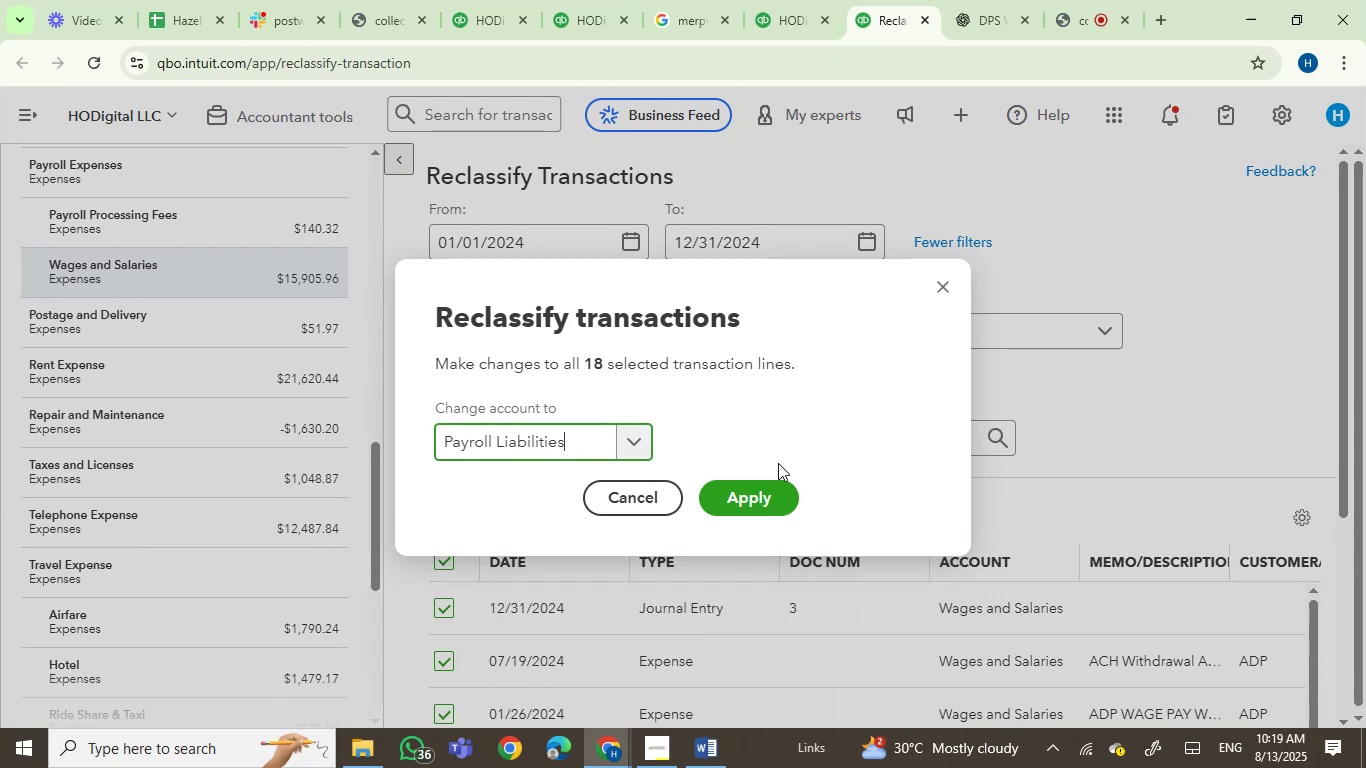 
left_click([738, 492])
 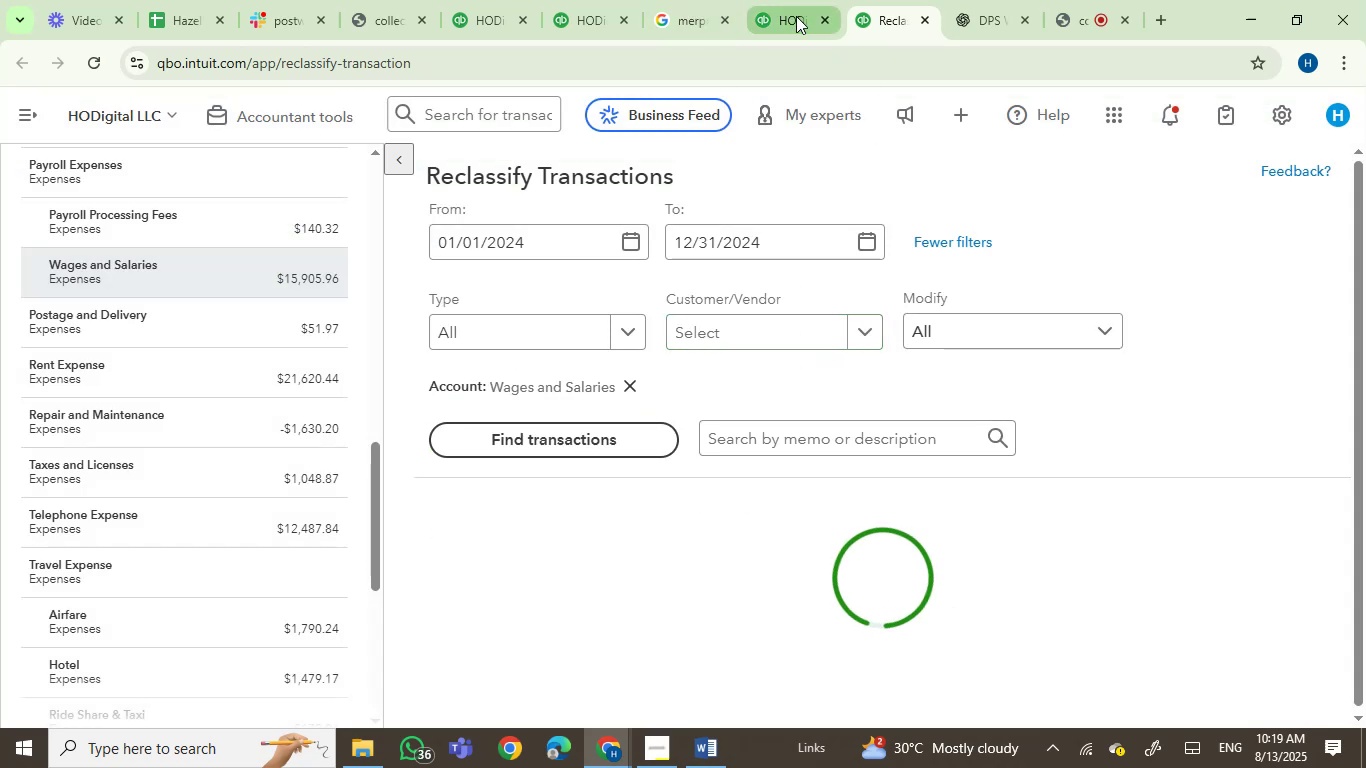 
scroll: coordinate [741, 389], scroll_direction: down, amount: 3.0
 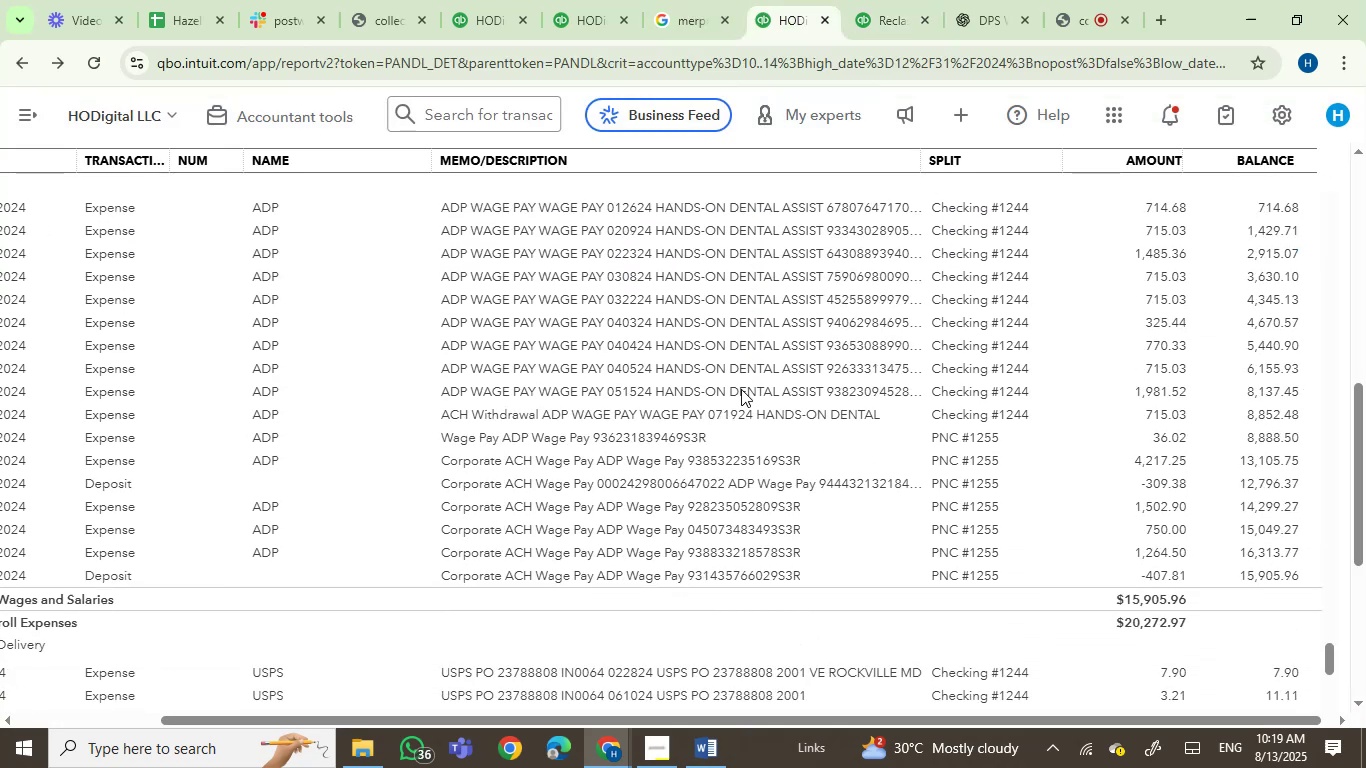 
scroll: coordinate [741, 397], scroll_direction: up, amount: 1.0
 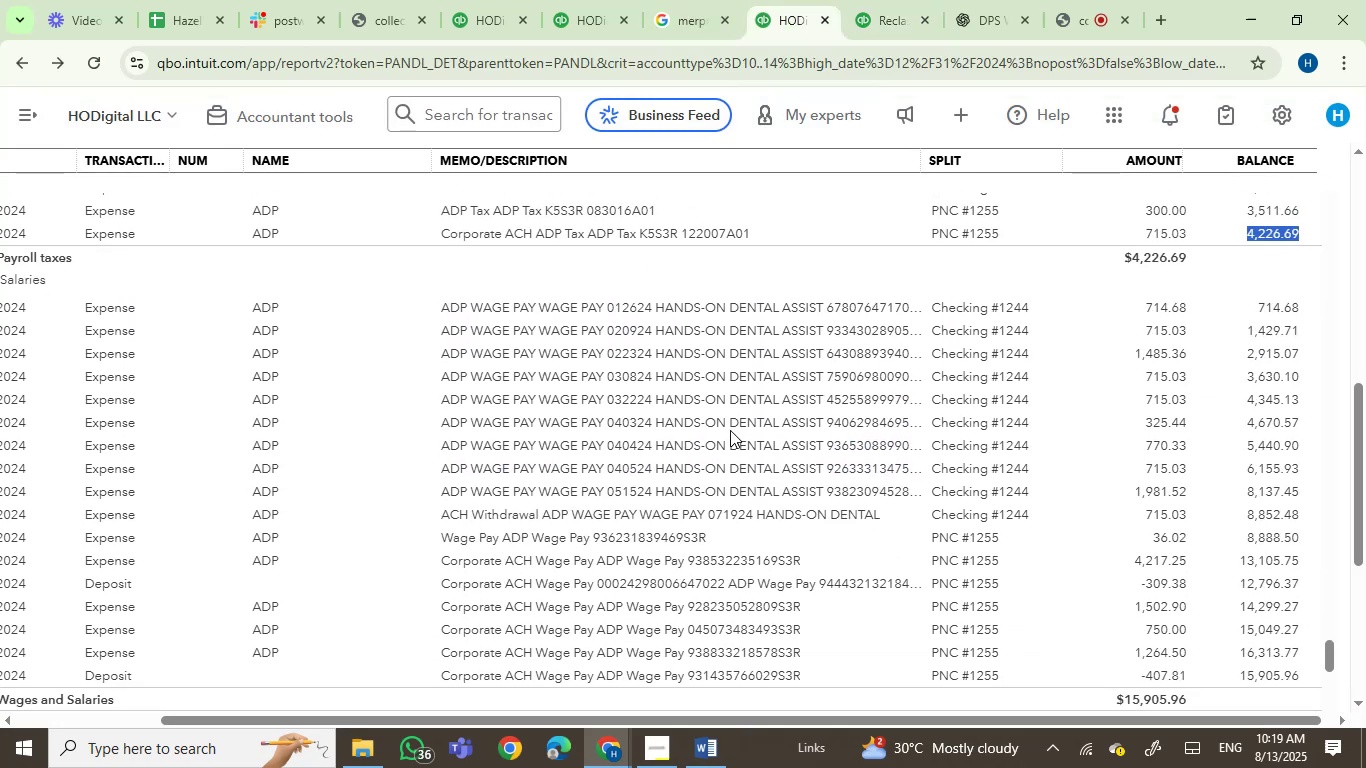 
scroll: coordinate [730, 430], scroll_direction: down, amount: 5.0
 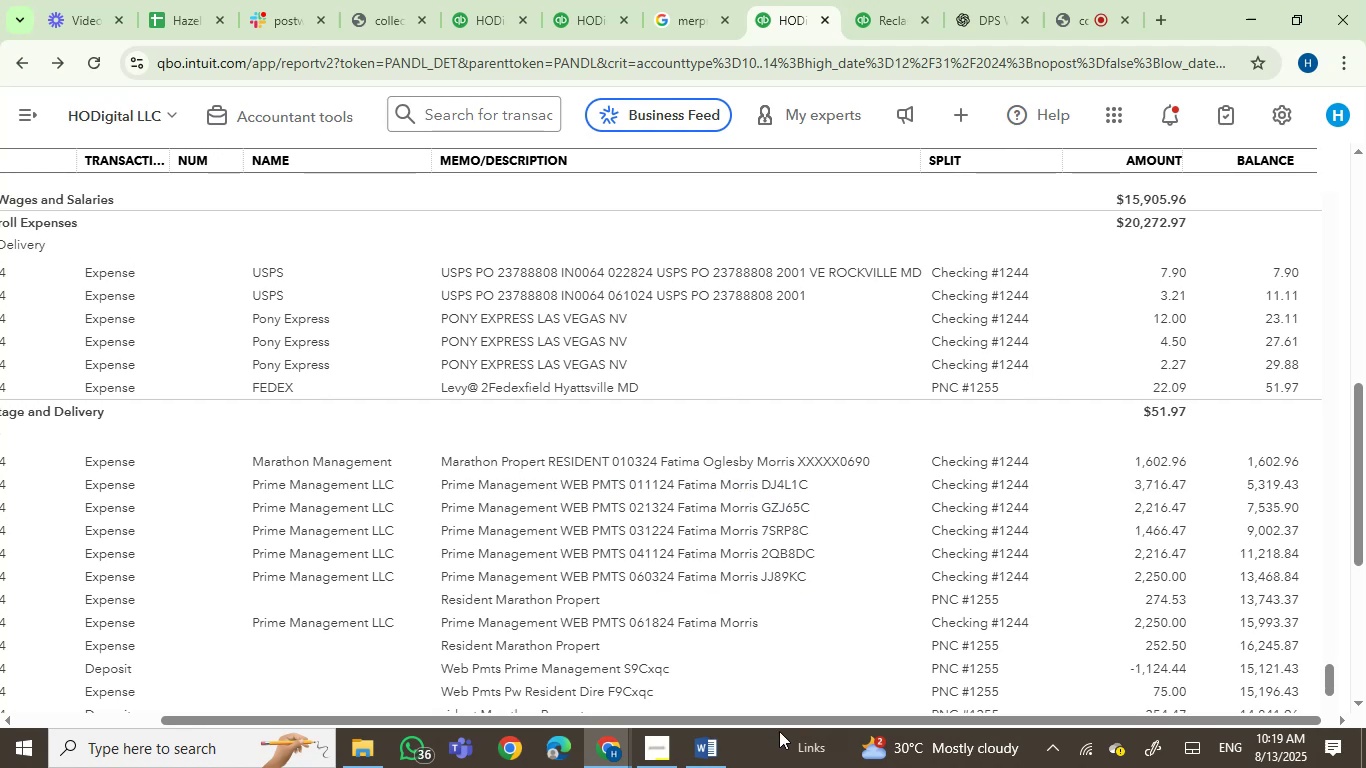 
left_click_drag(start_coordinate=[790, 718], to_coordinate=[686, 710])
 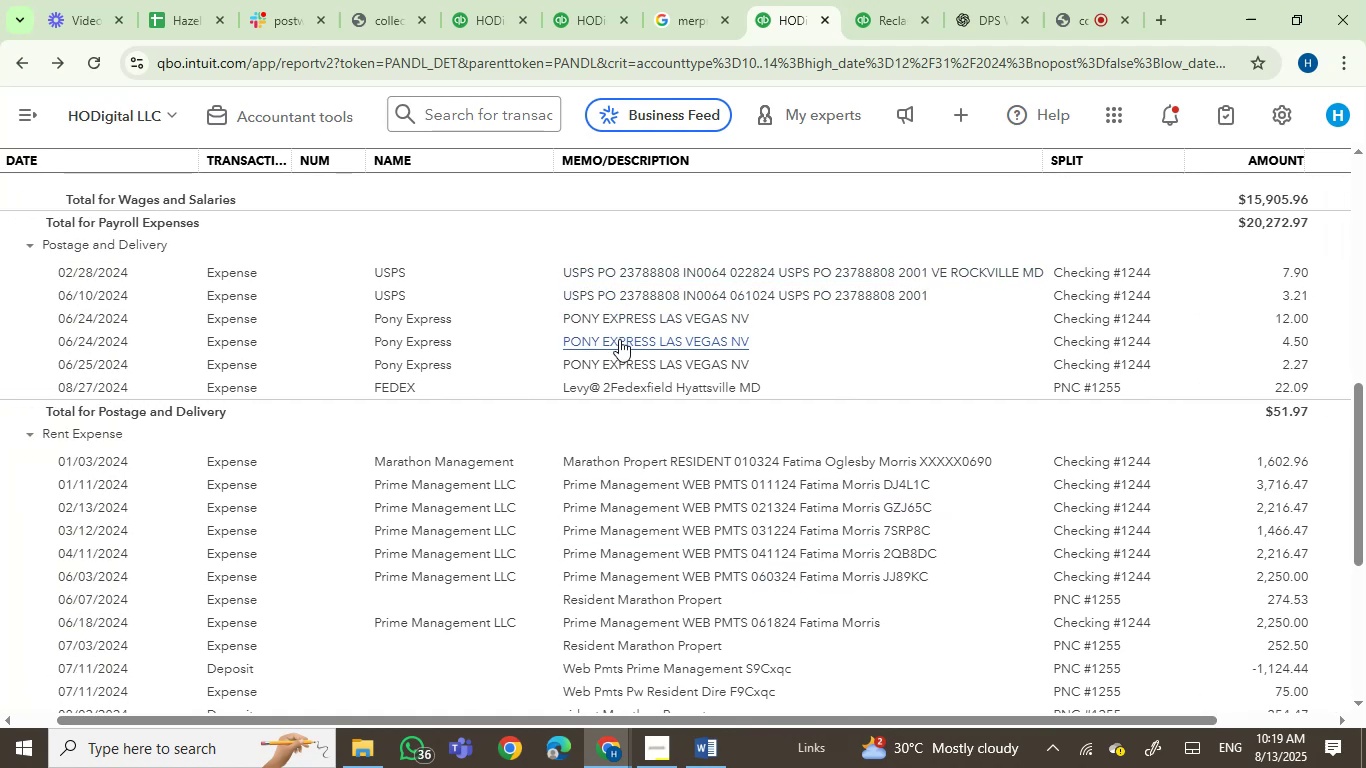 
scroll: coordinate [656, 454], scroll_direction: down, amount: 1.0
 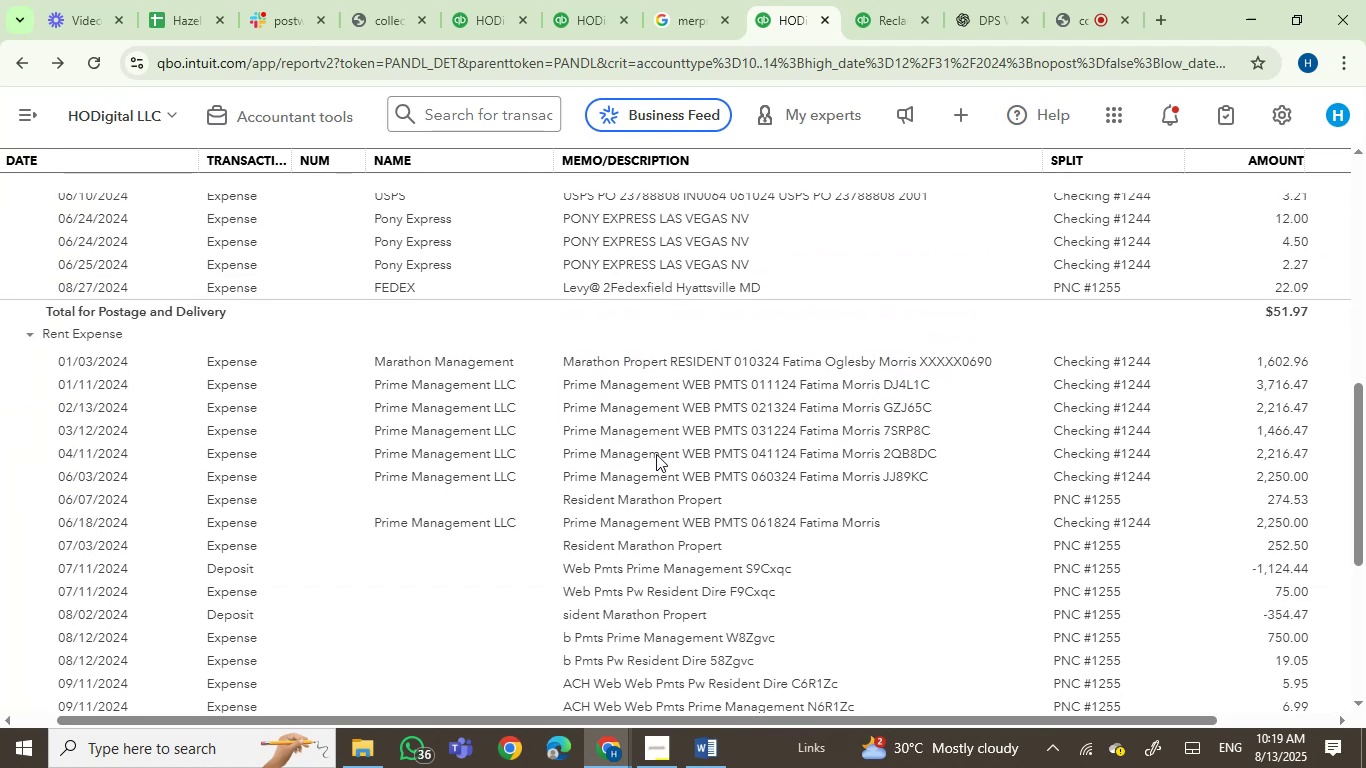 
scroll: coordinate [656, 454], scroll_direction: up, amount: 1.0
 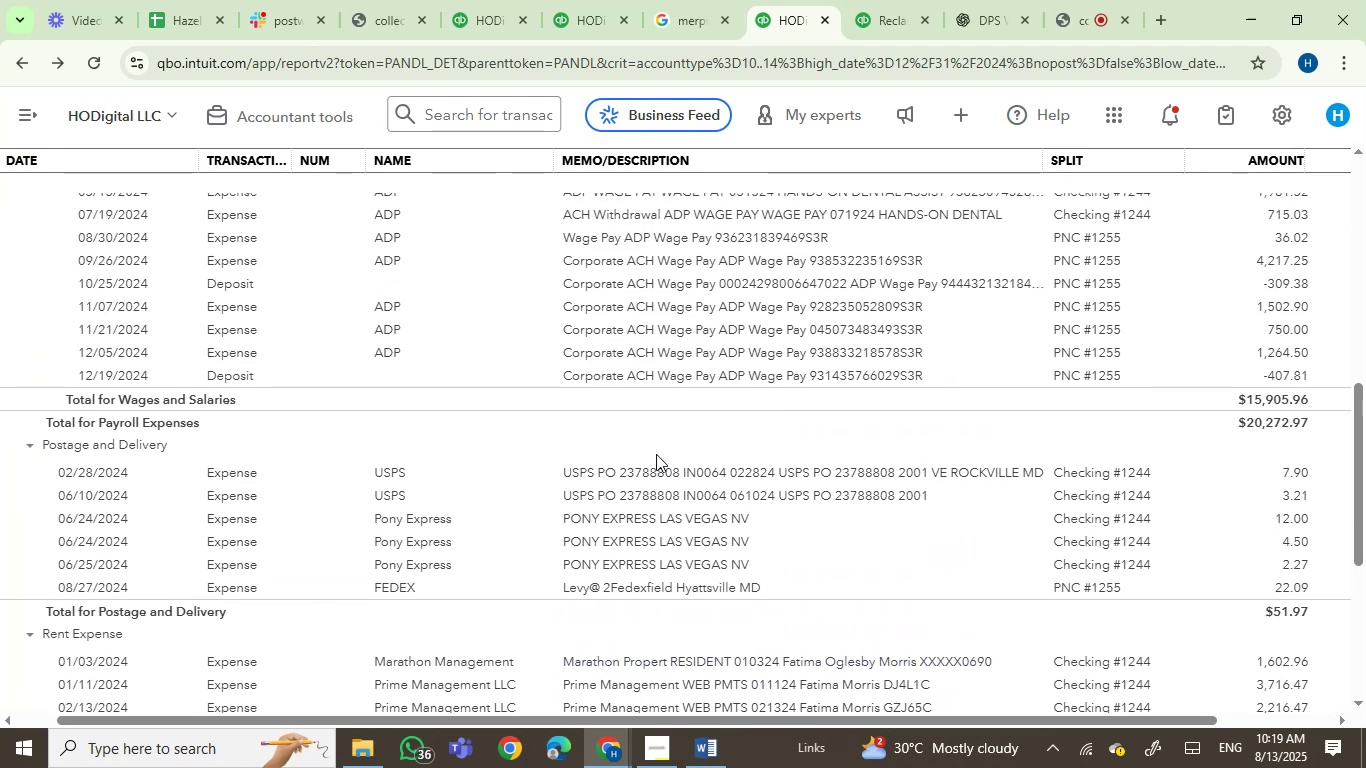 
scroll: coordinate [656, 454], scroll_direction: down, amount: 4.0
 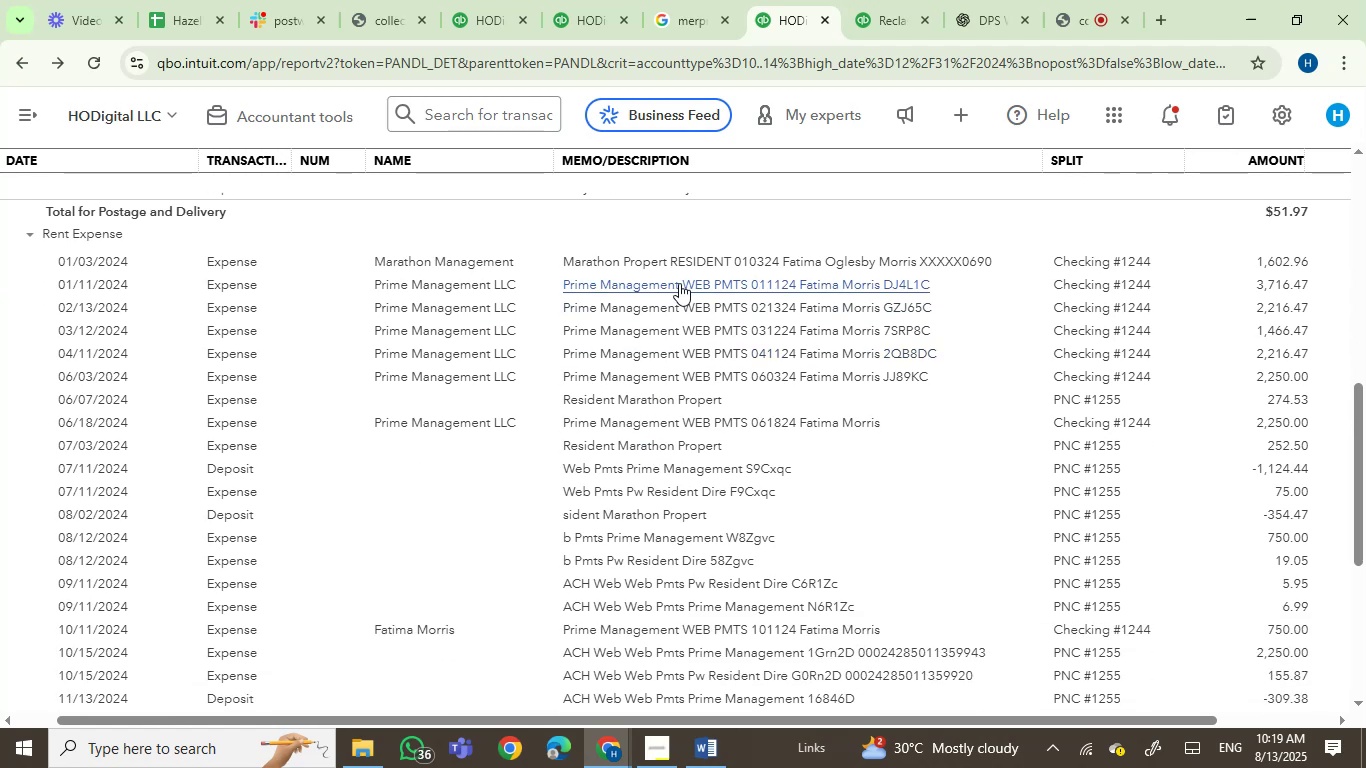 
left_click([894, 0])
 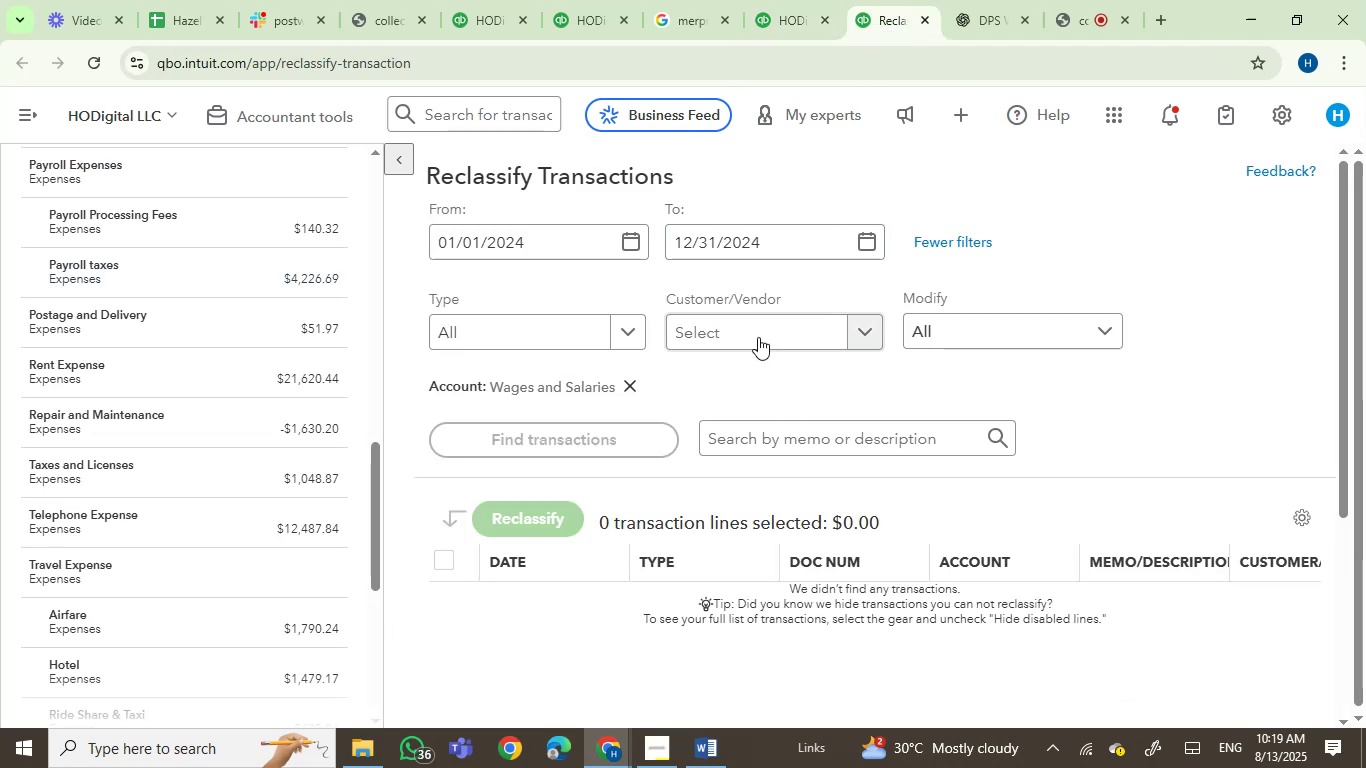 
scroll: coordinate [196, 507], scroll_direction: down, amount: 1.0
 